 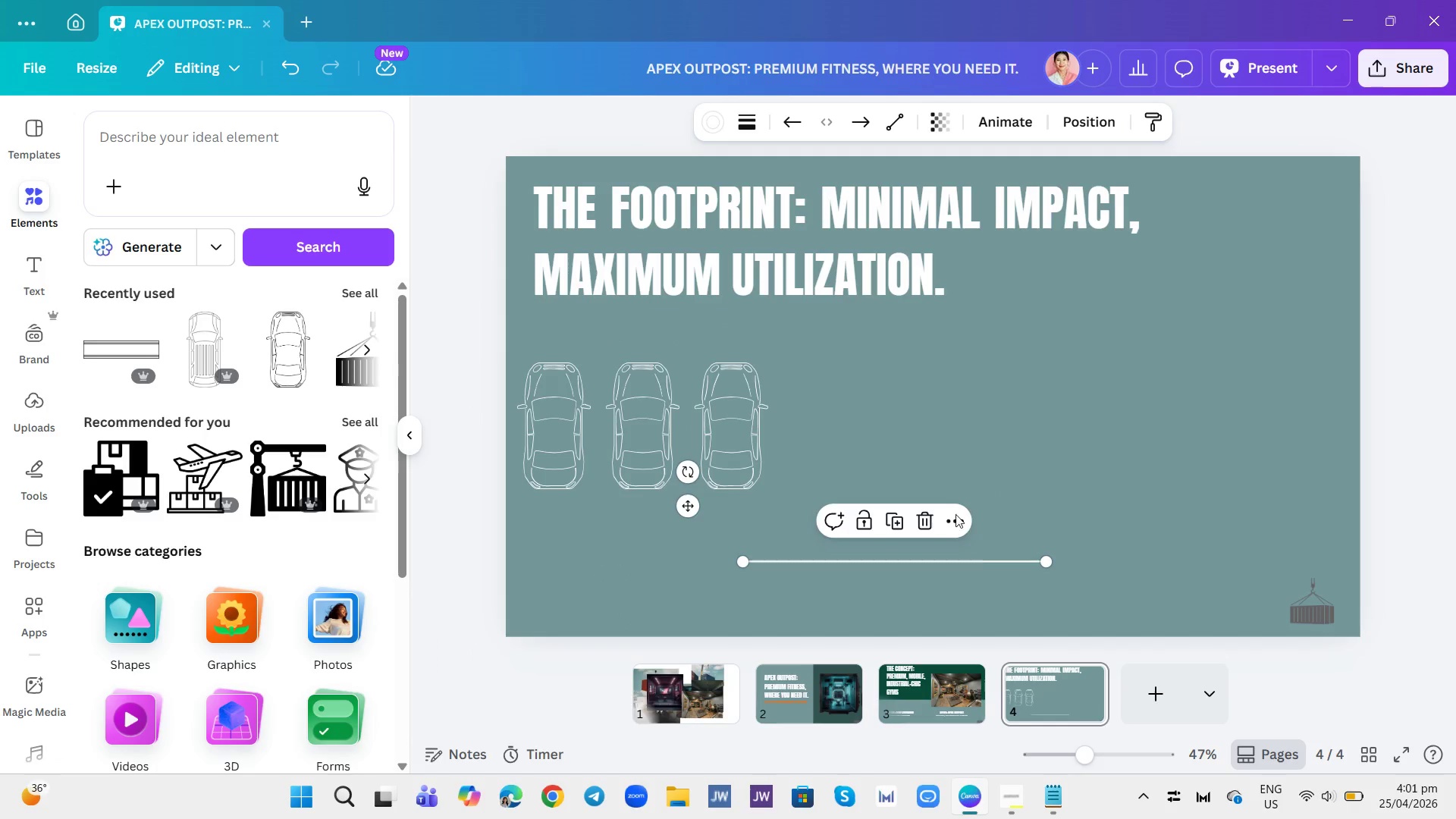 
left_click_drag(start_coordinate=[890, 561], to_coordinate=[946, 365])
 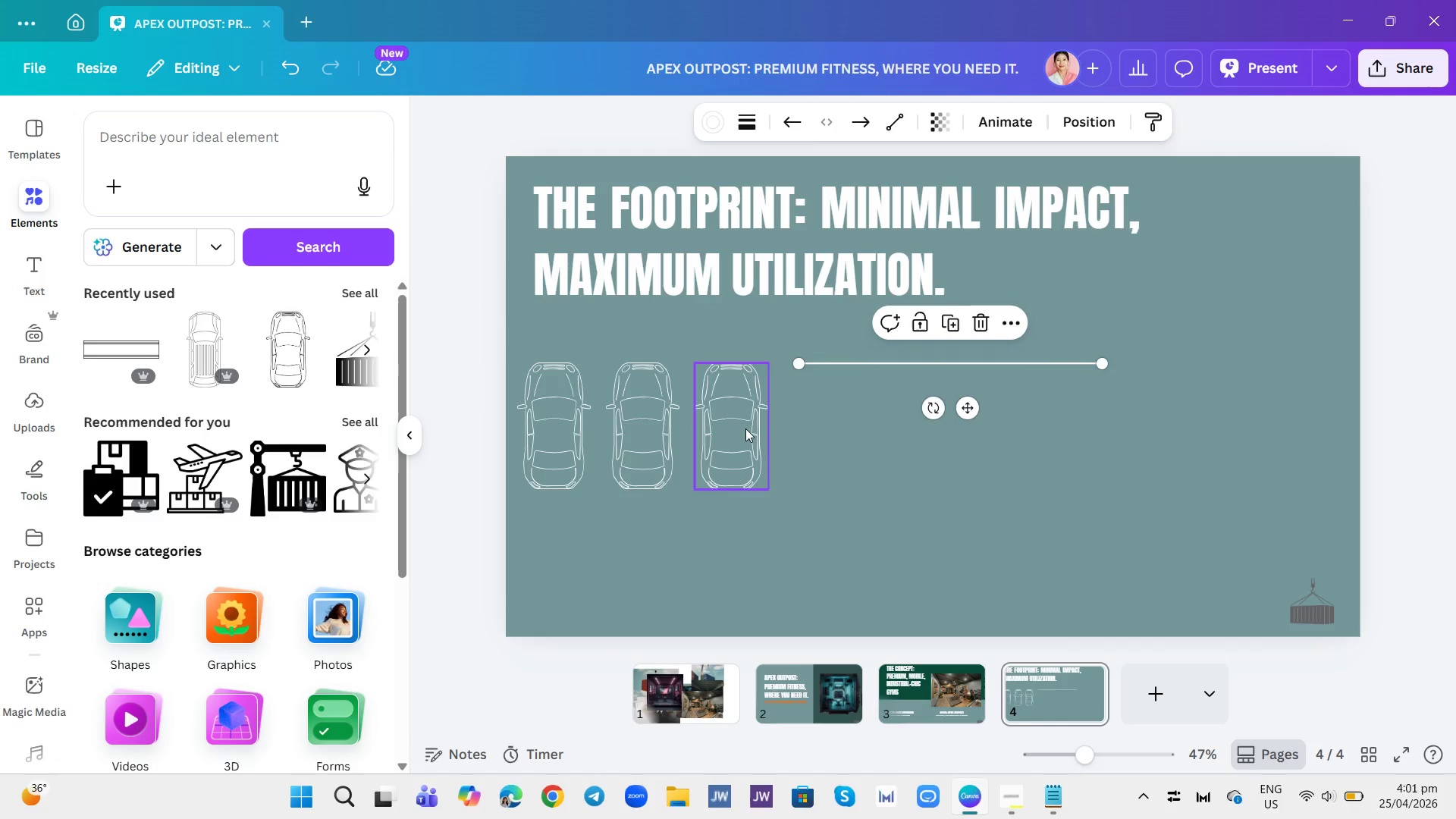 
left_click([745, 428])
 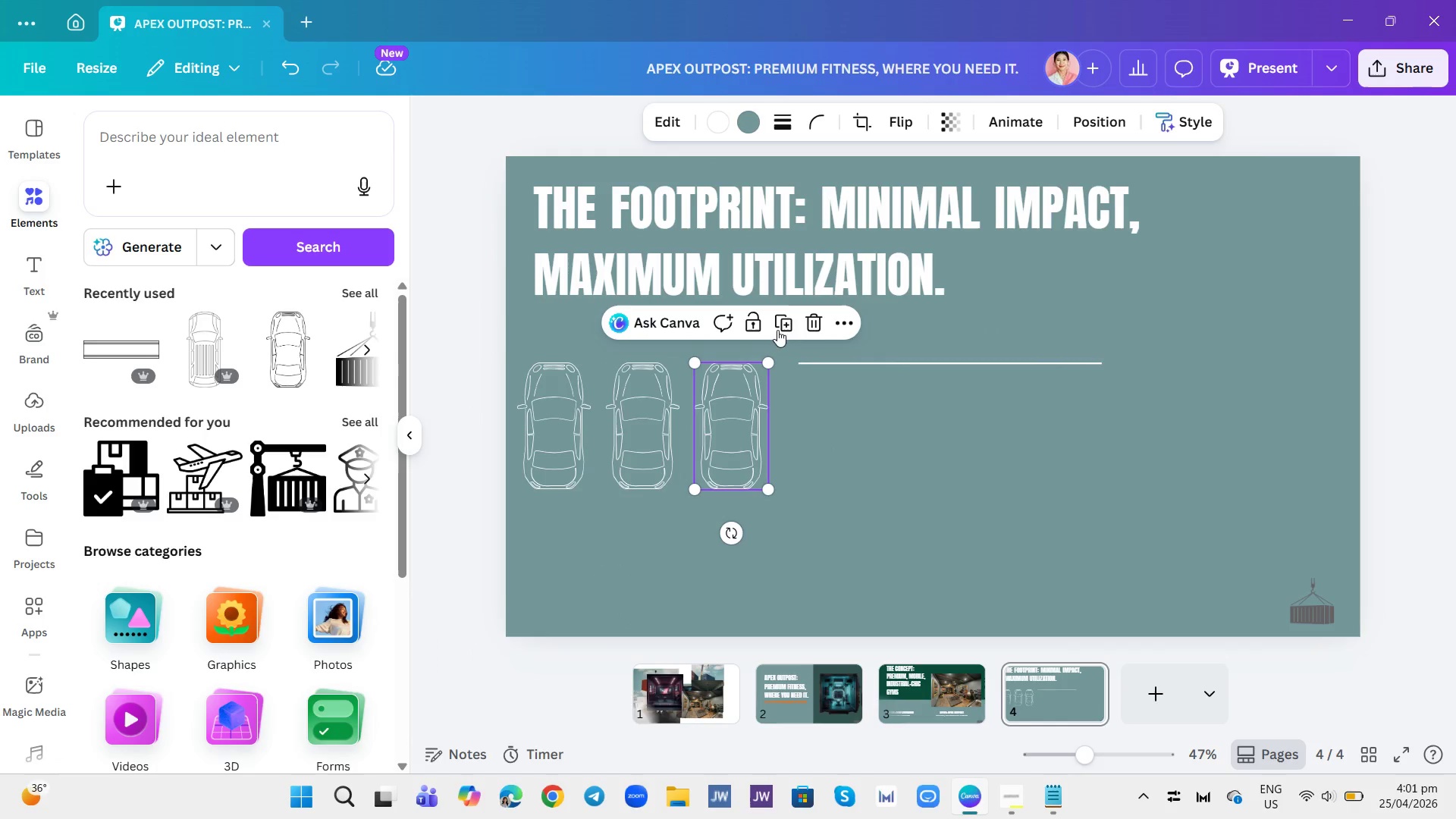 
left_click([780, 326])
 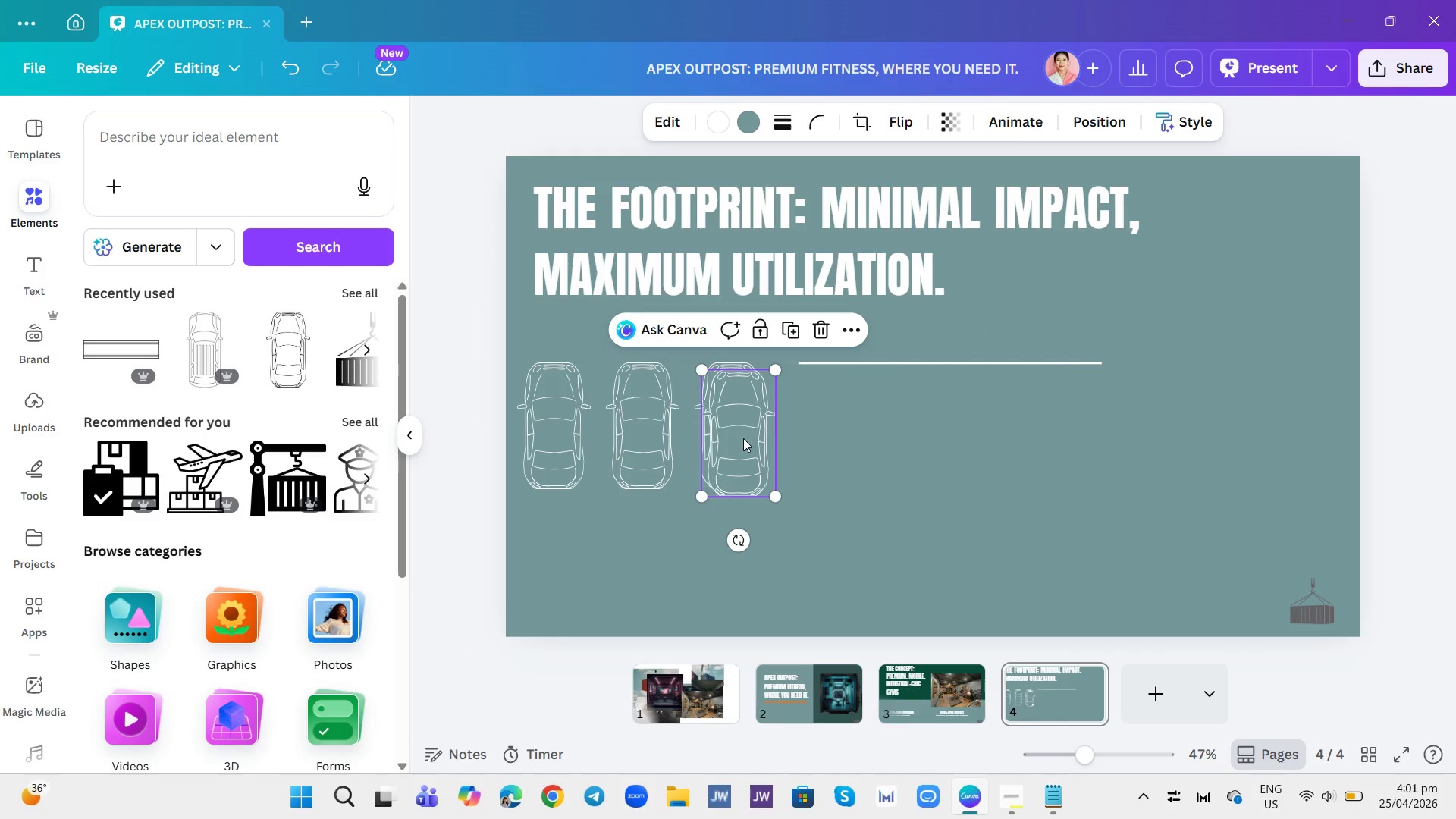 
left_click_drag(start_coordinate=[743, 438], to_coordinate=[1168, 431])
 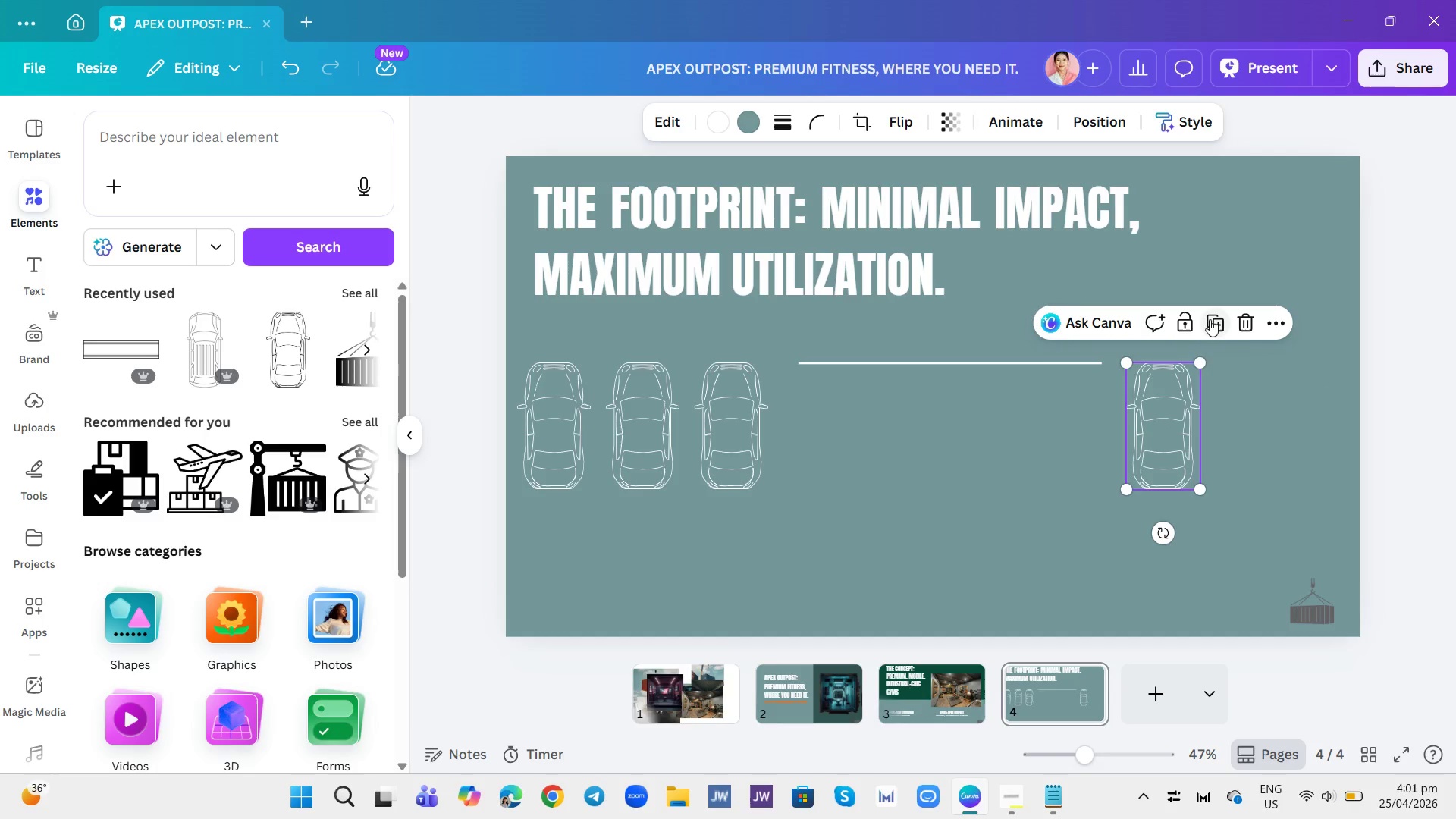 
left_click([1215, 319])
 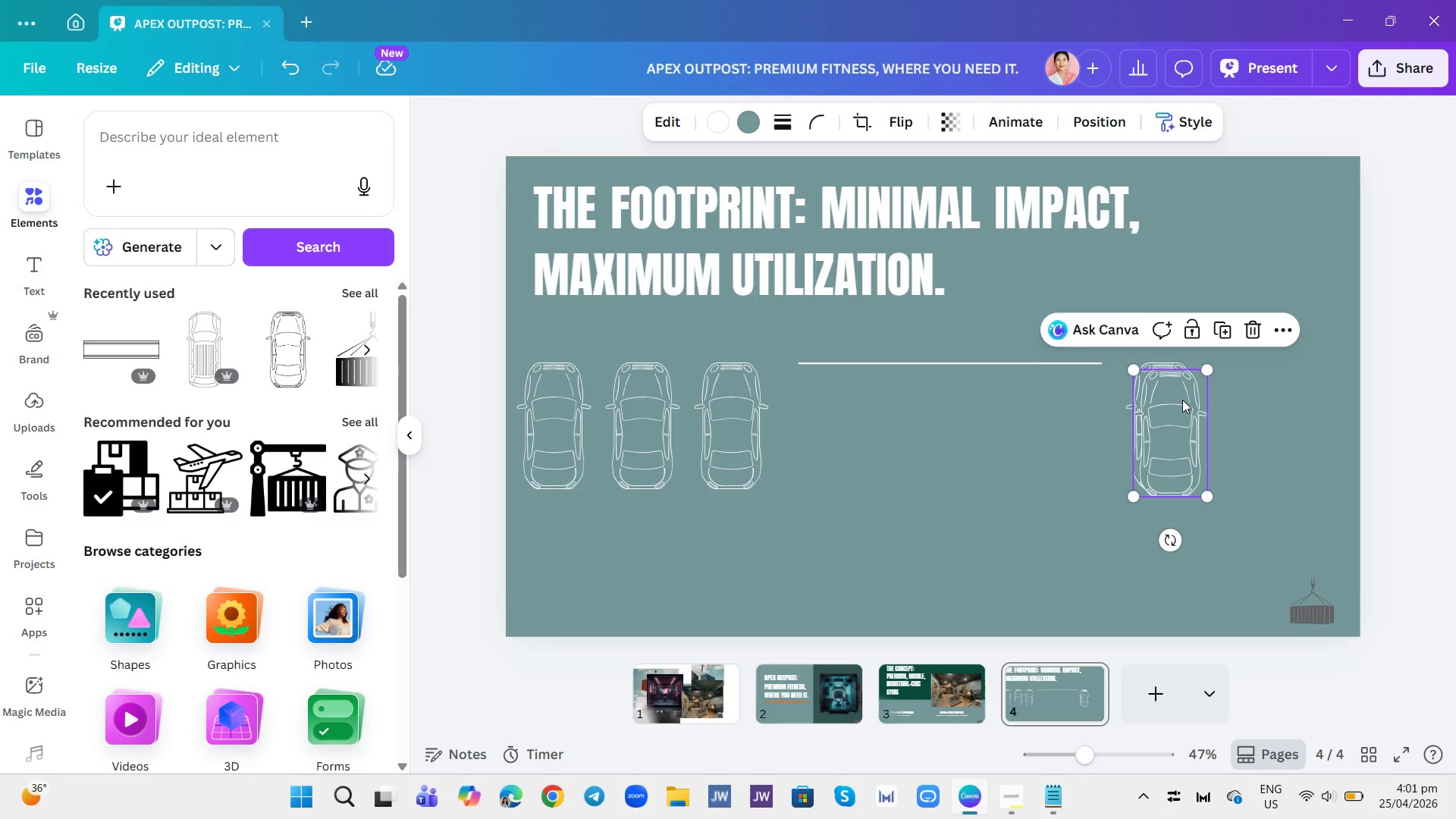 
left_click_drag(start_coordinate=[1182, 400], to_coordinate=[1260, 393])
 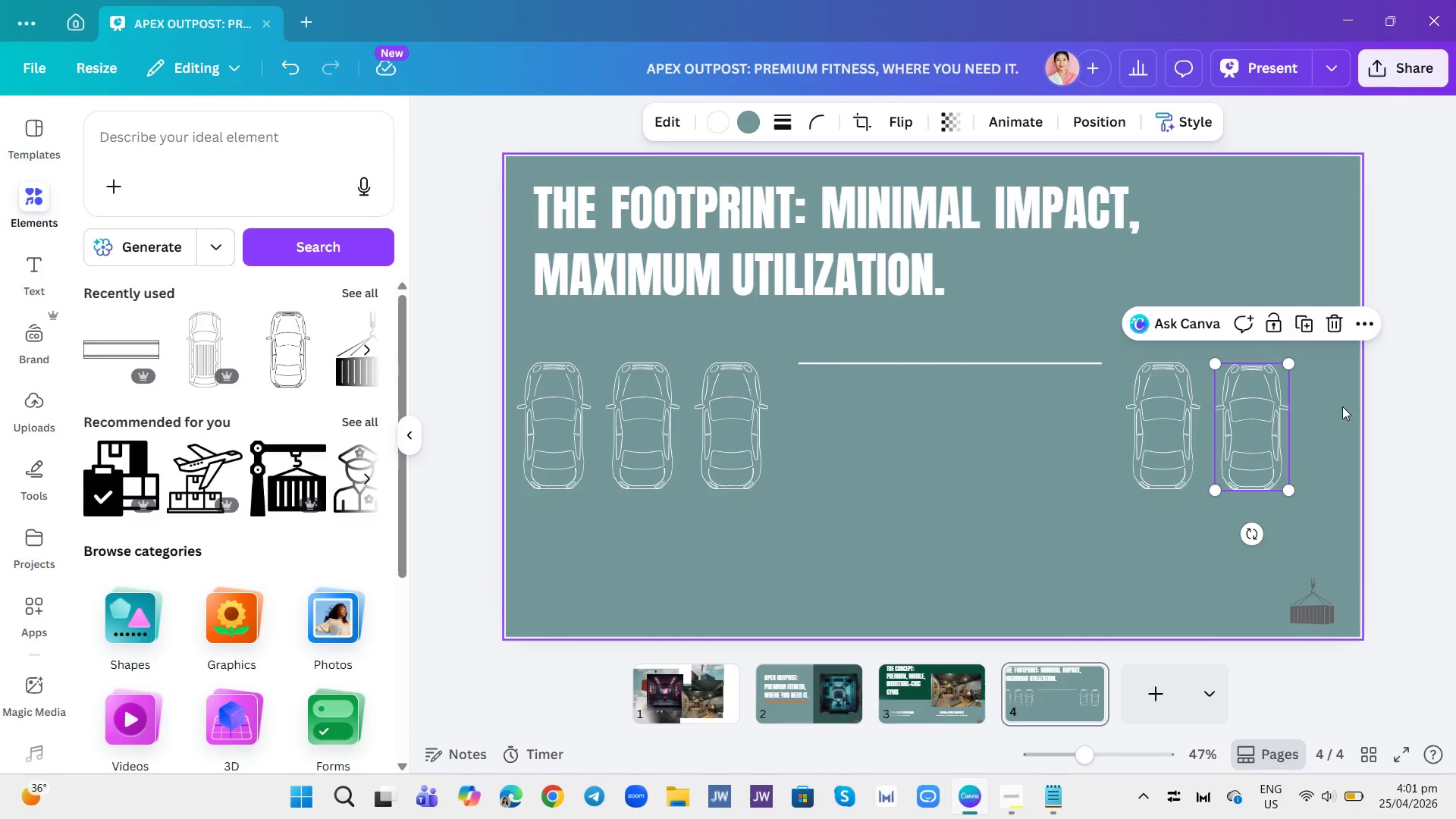 
left_click([1342, 406])
 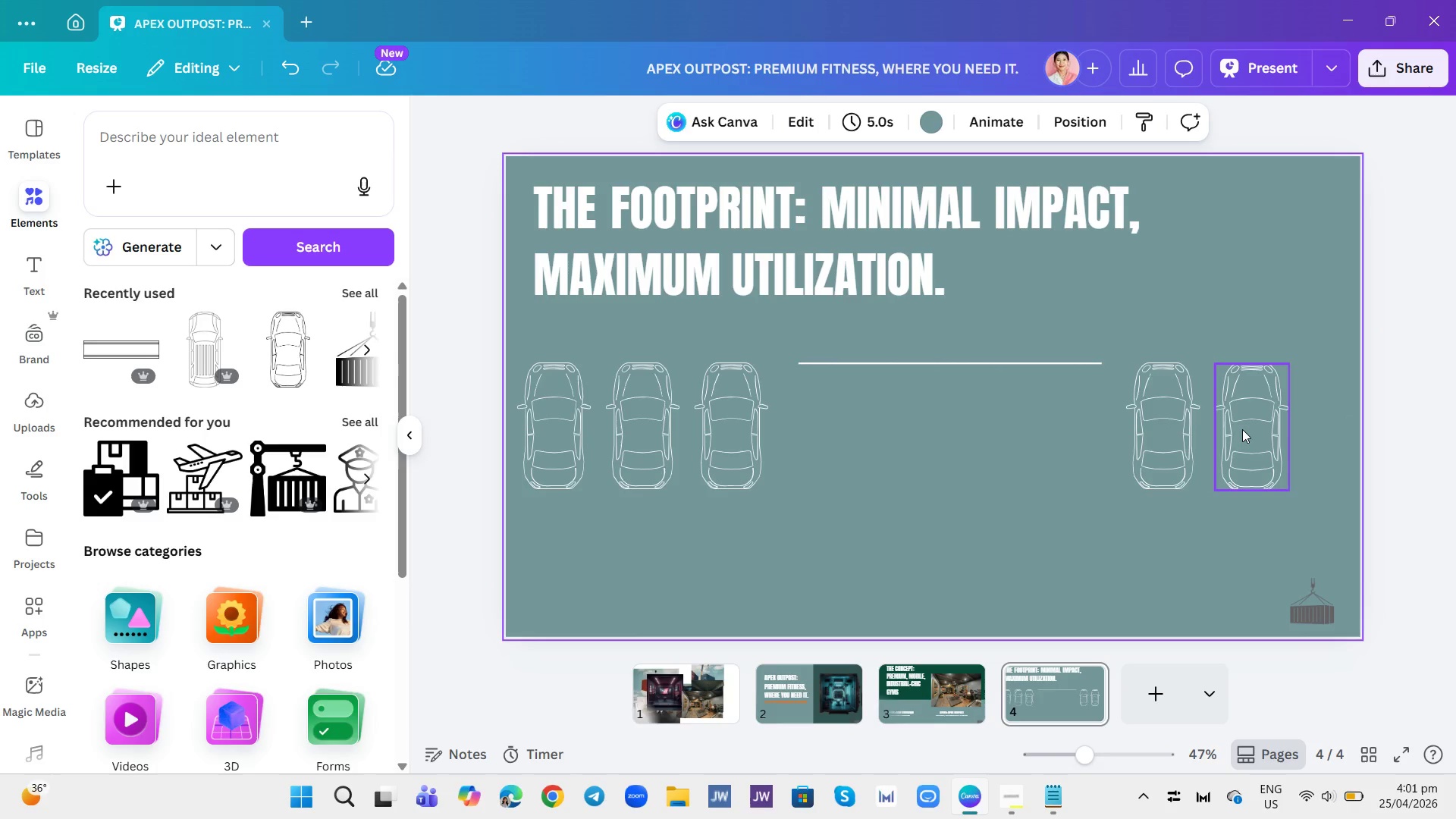 
left_click([1242, 429])
 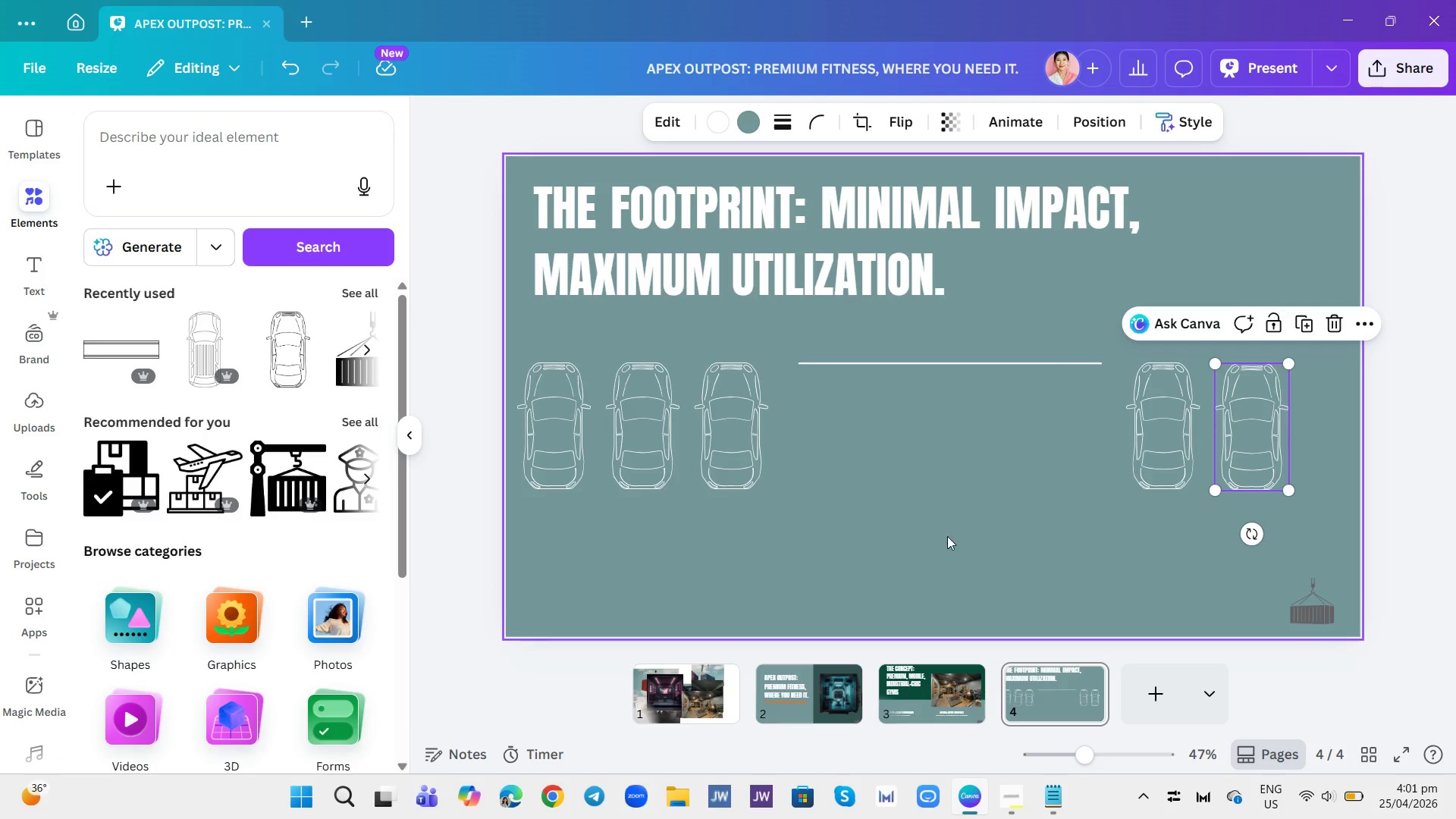 
left_click([1367, 475])
 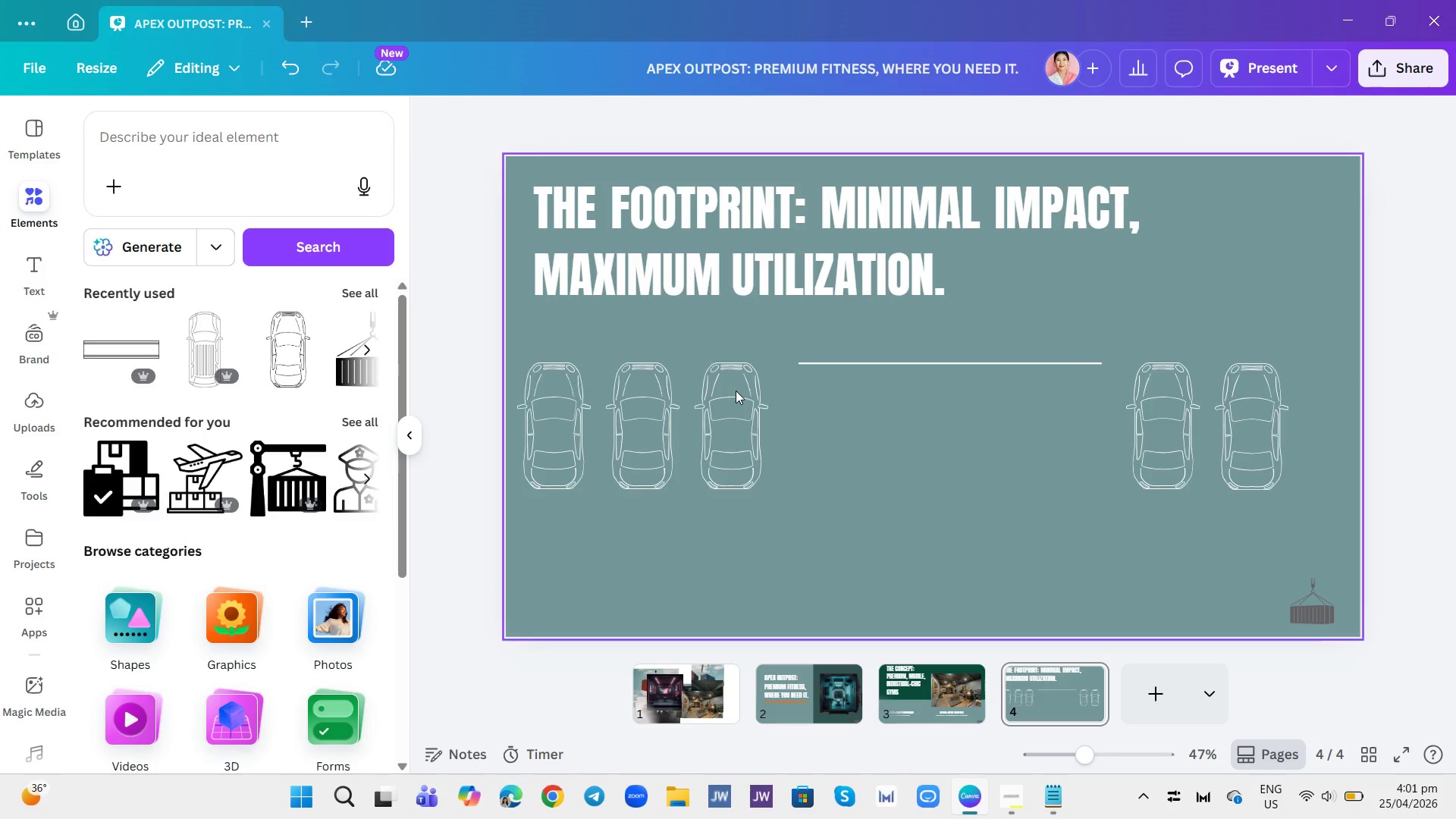 
left_click([638, 436])
 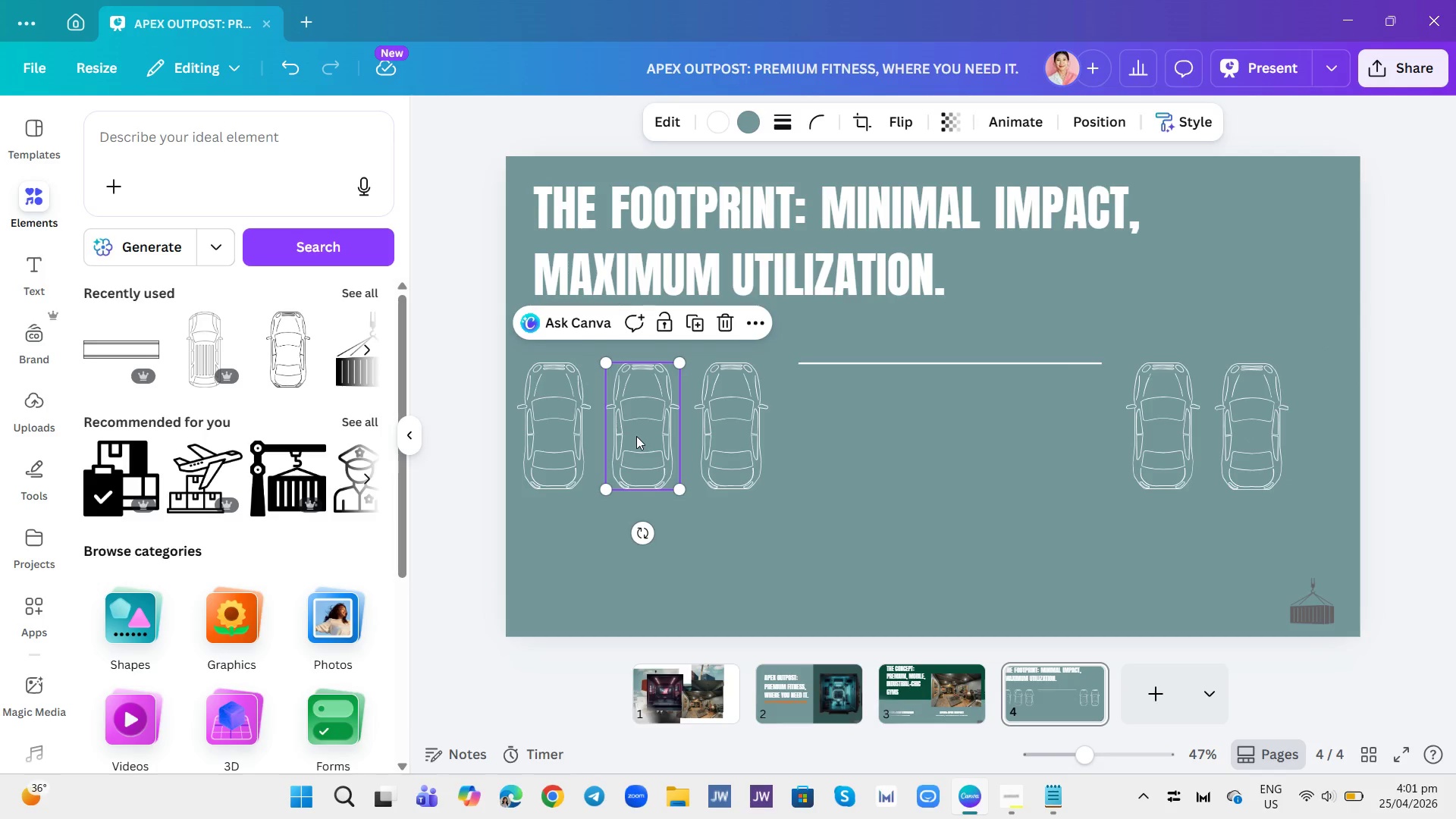 
left_click_drag(start_coordinate=[638, 436], to_coordinate=[631, 435])
 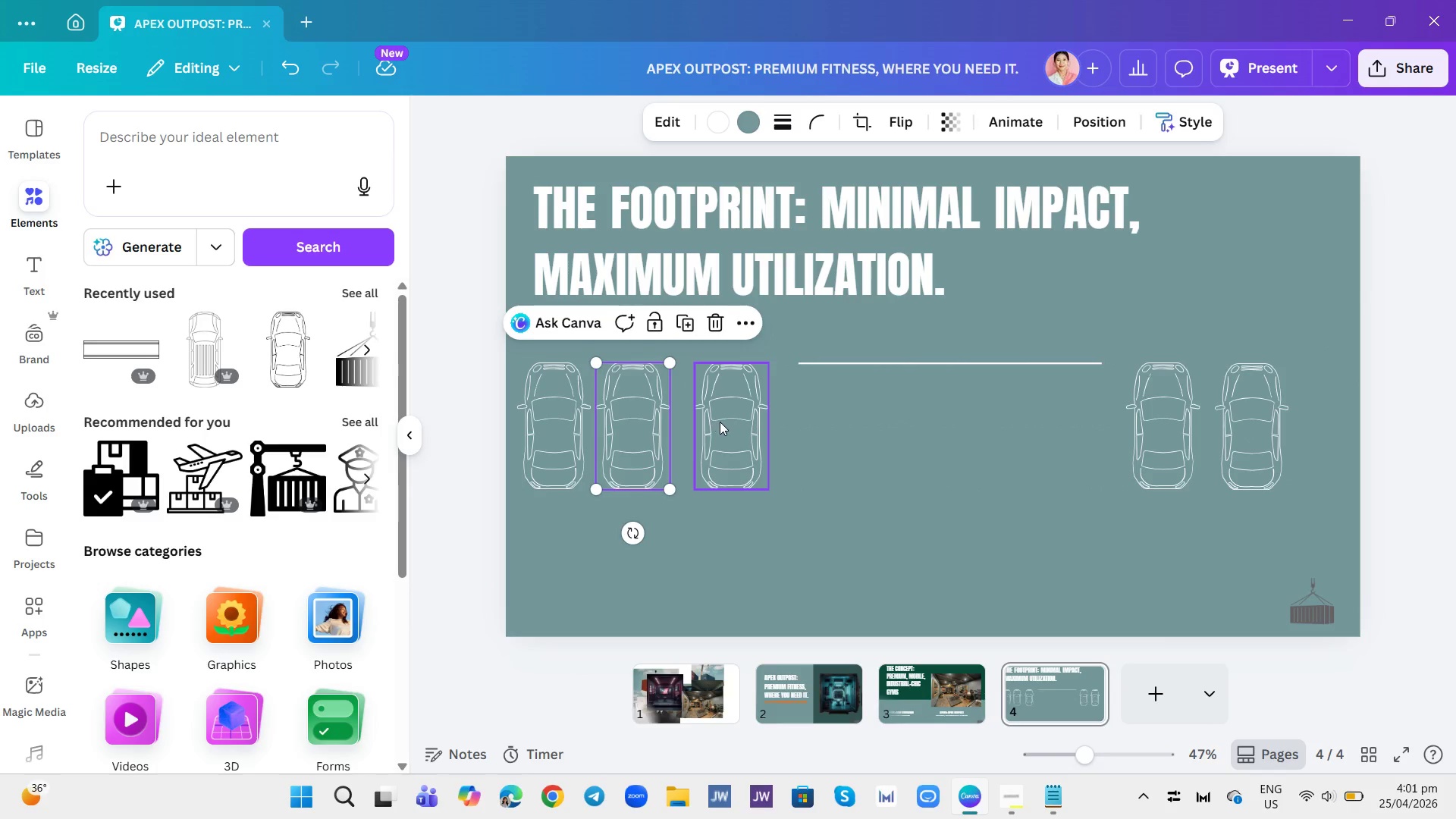 
left_click([720, 422])
 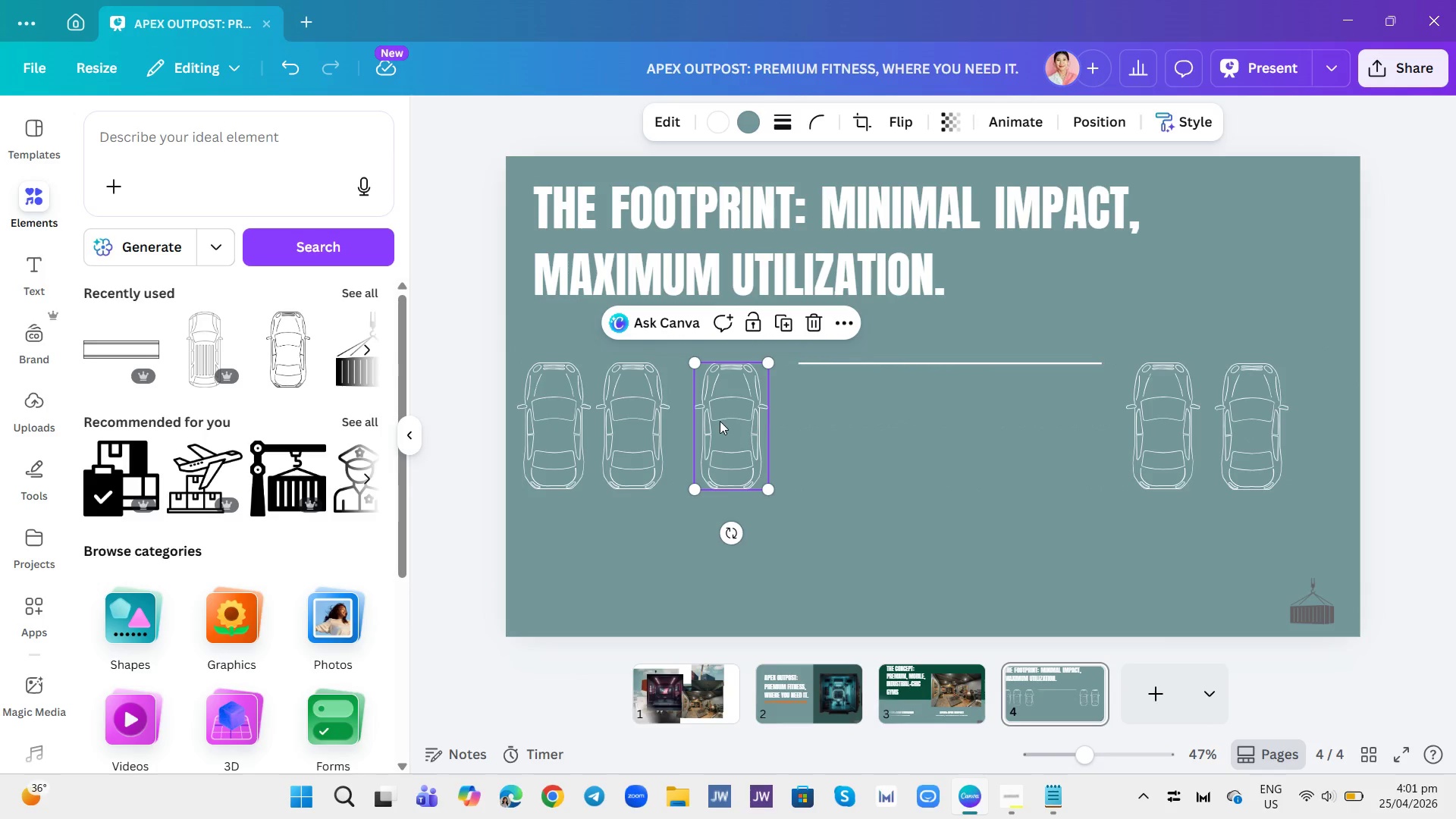 
left_click_drag(start_coordinate=[720, 421], to_coordinate=[705, 421])
 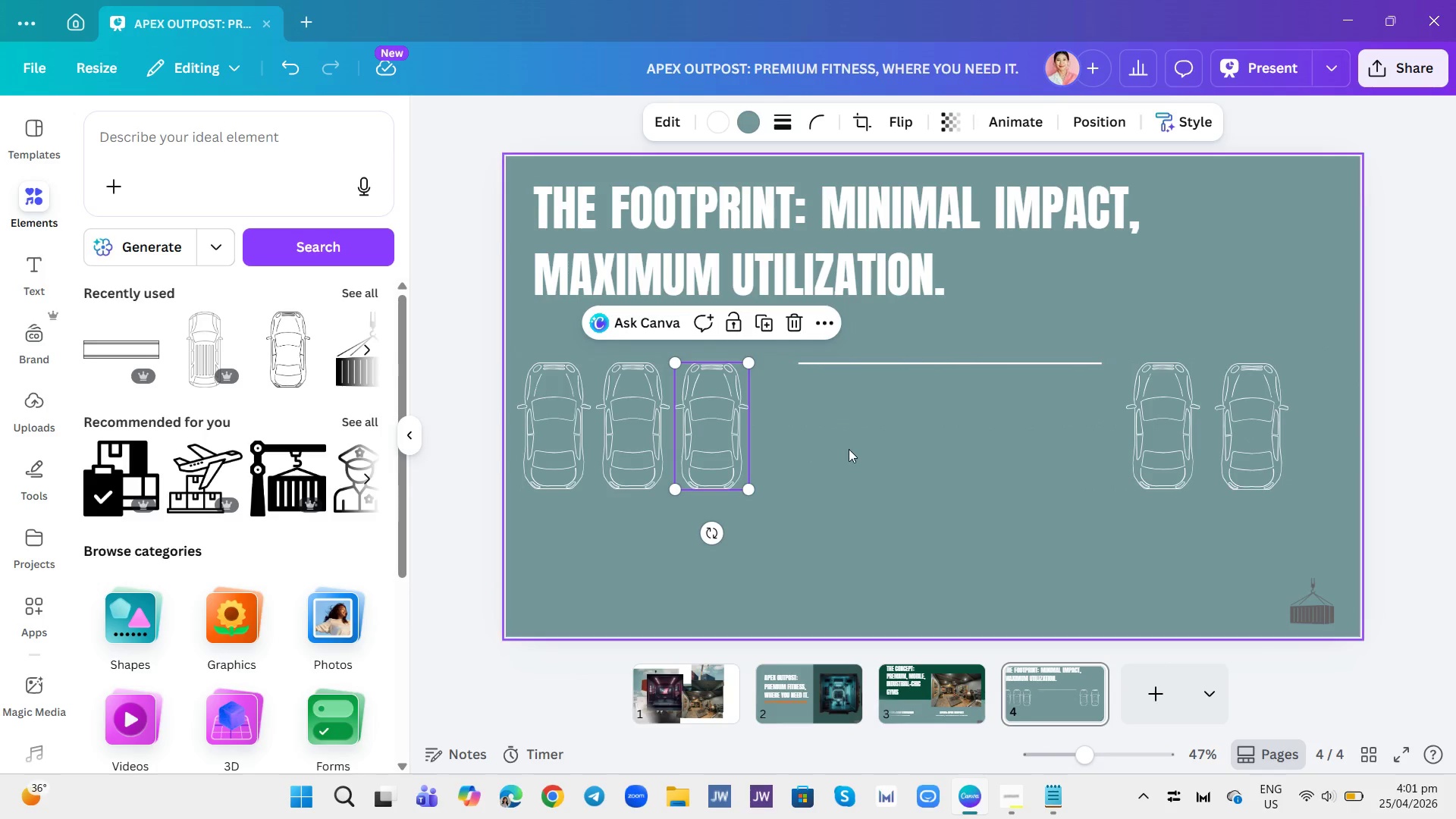 
left_click([849, 449])
 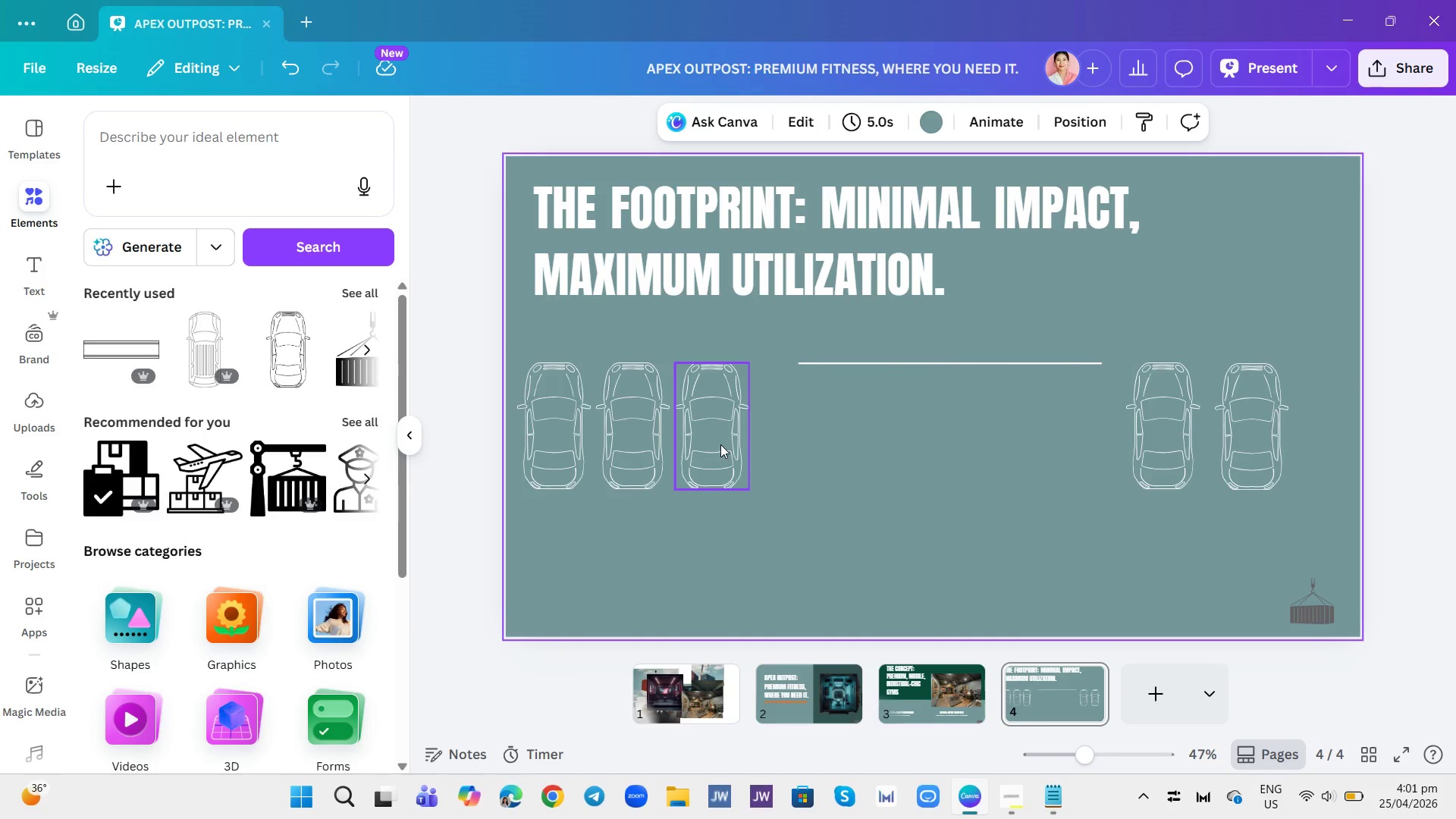 
left_click([720, 444])
 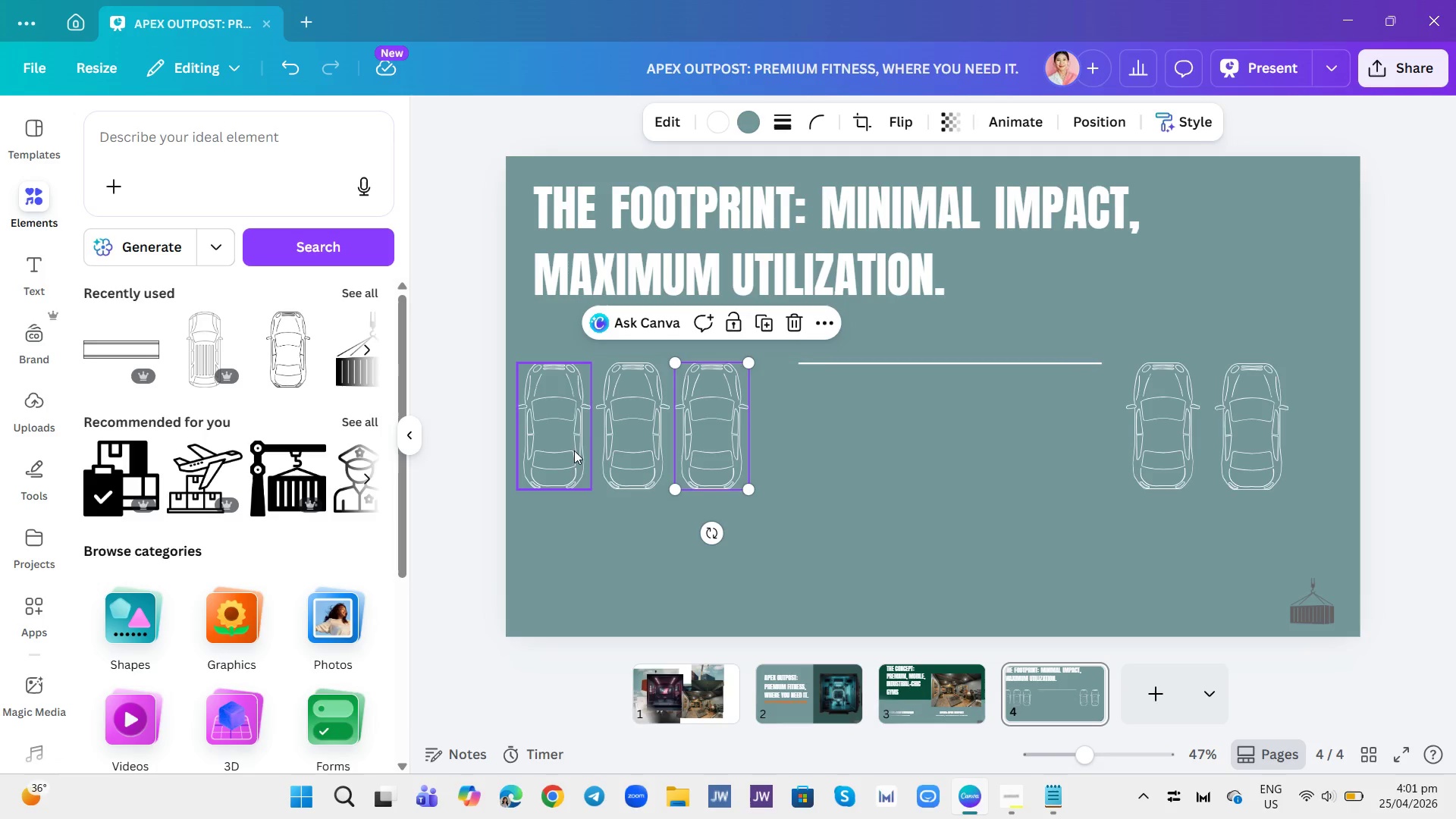 
wait(6.77)
 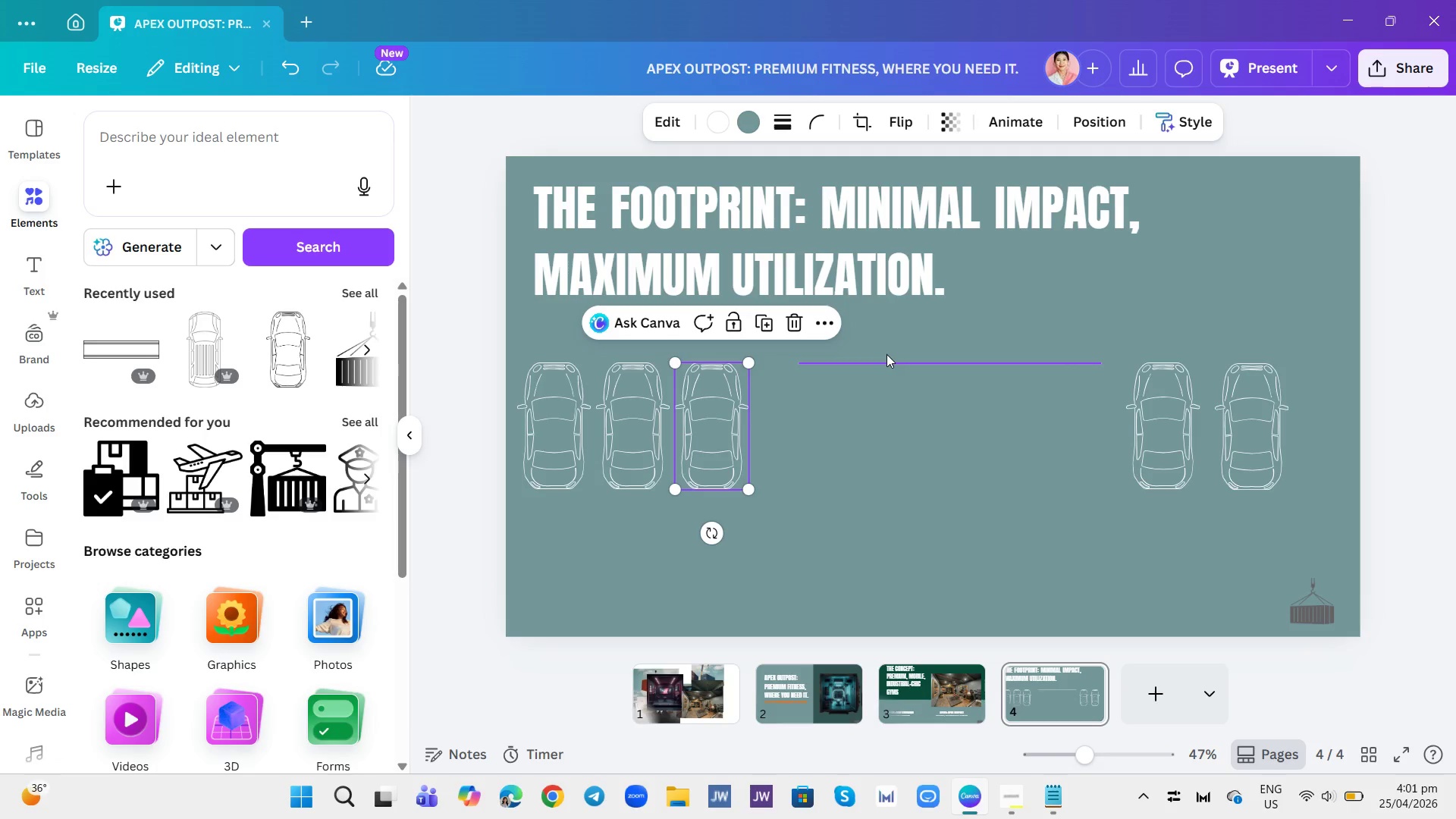 
left_click([1068, 438])
 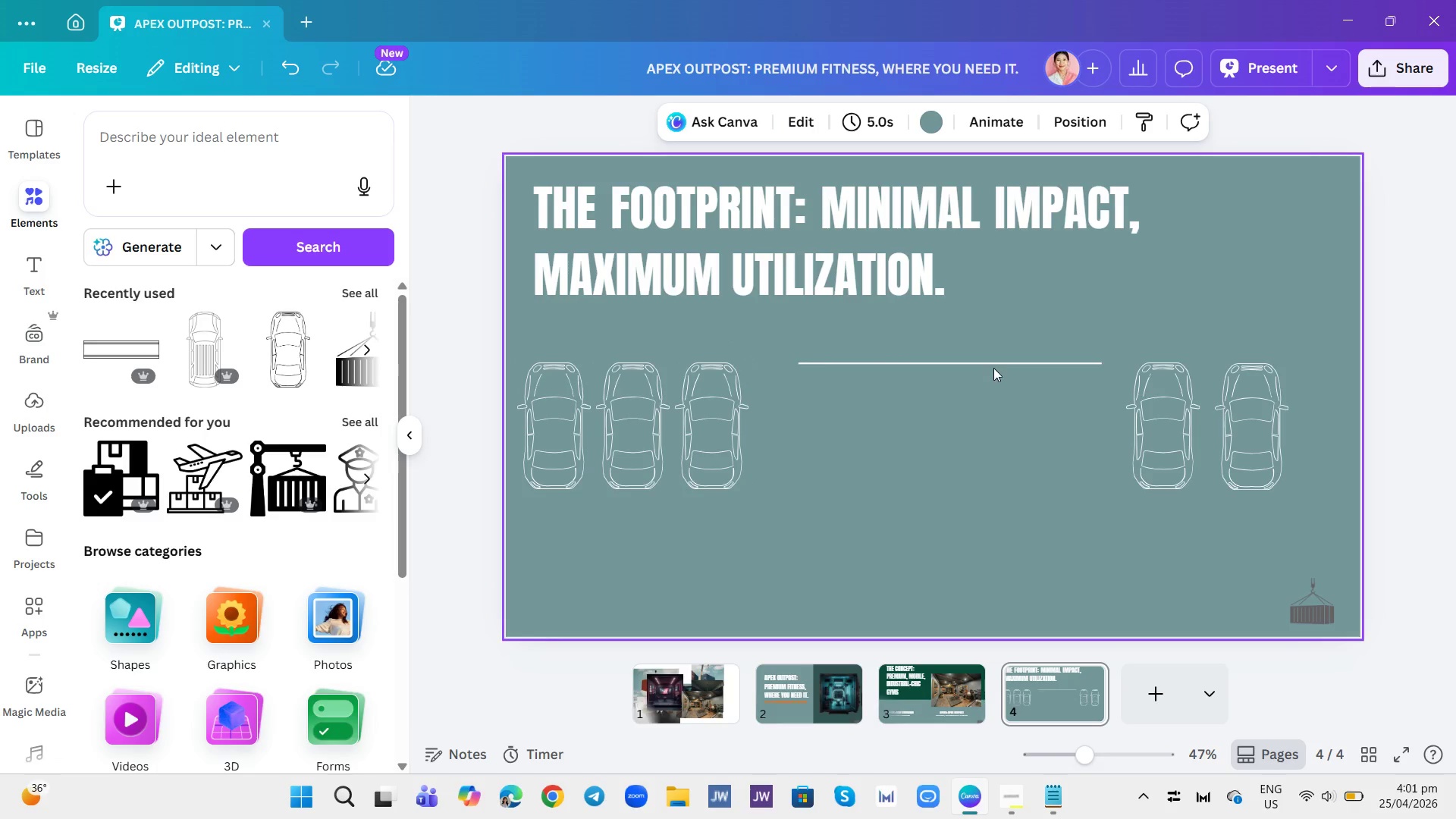 
left_click([993, 364])
 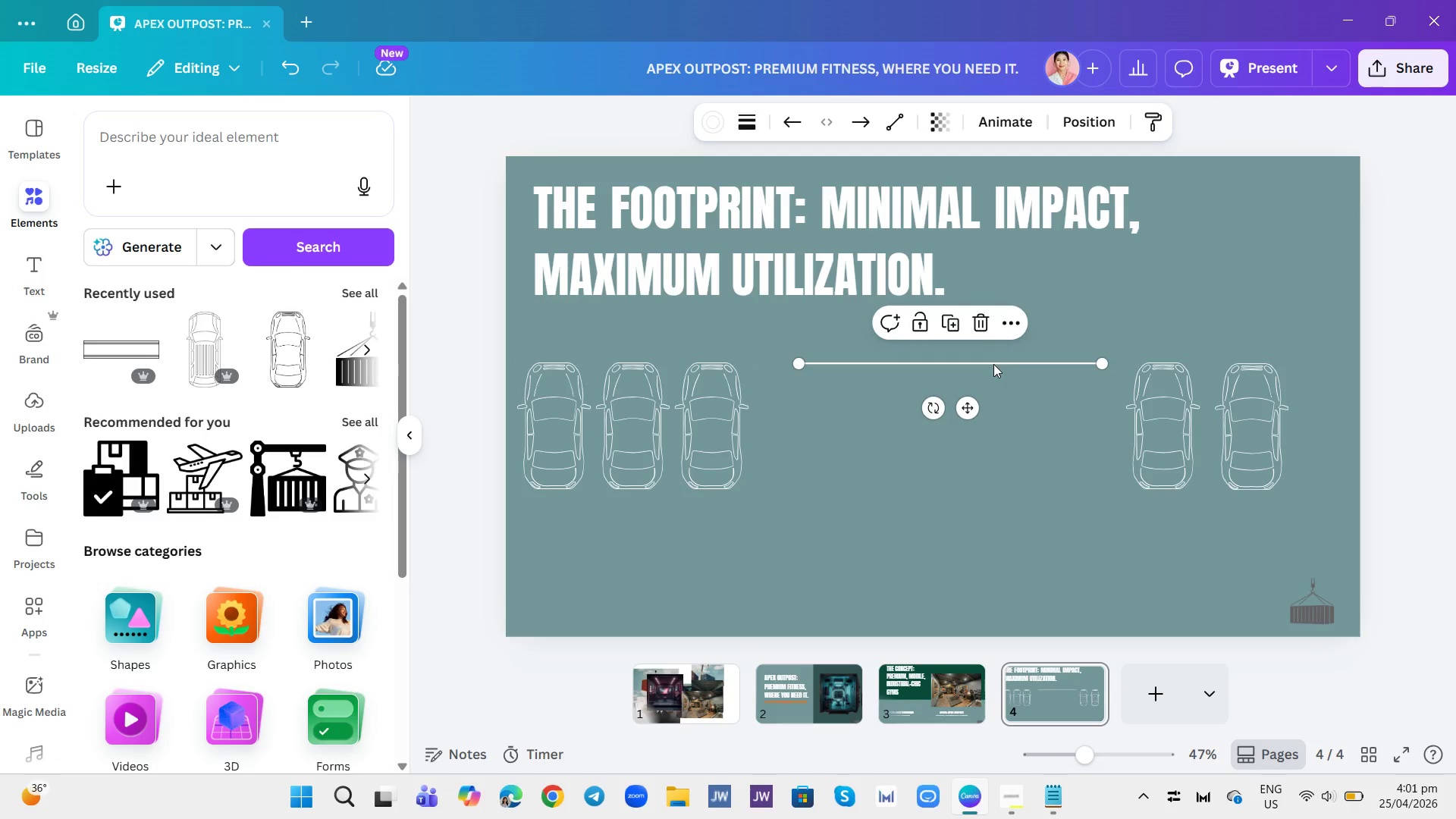 
left_click_drag(start_coordinate=[993, 364], to_coordinate=[975, 364])
 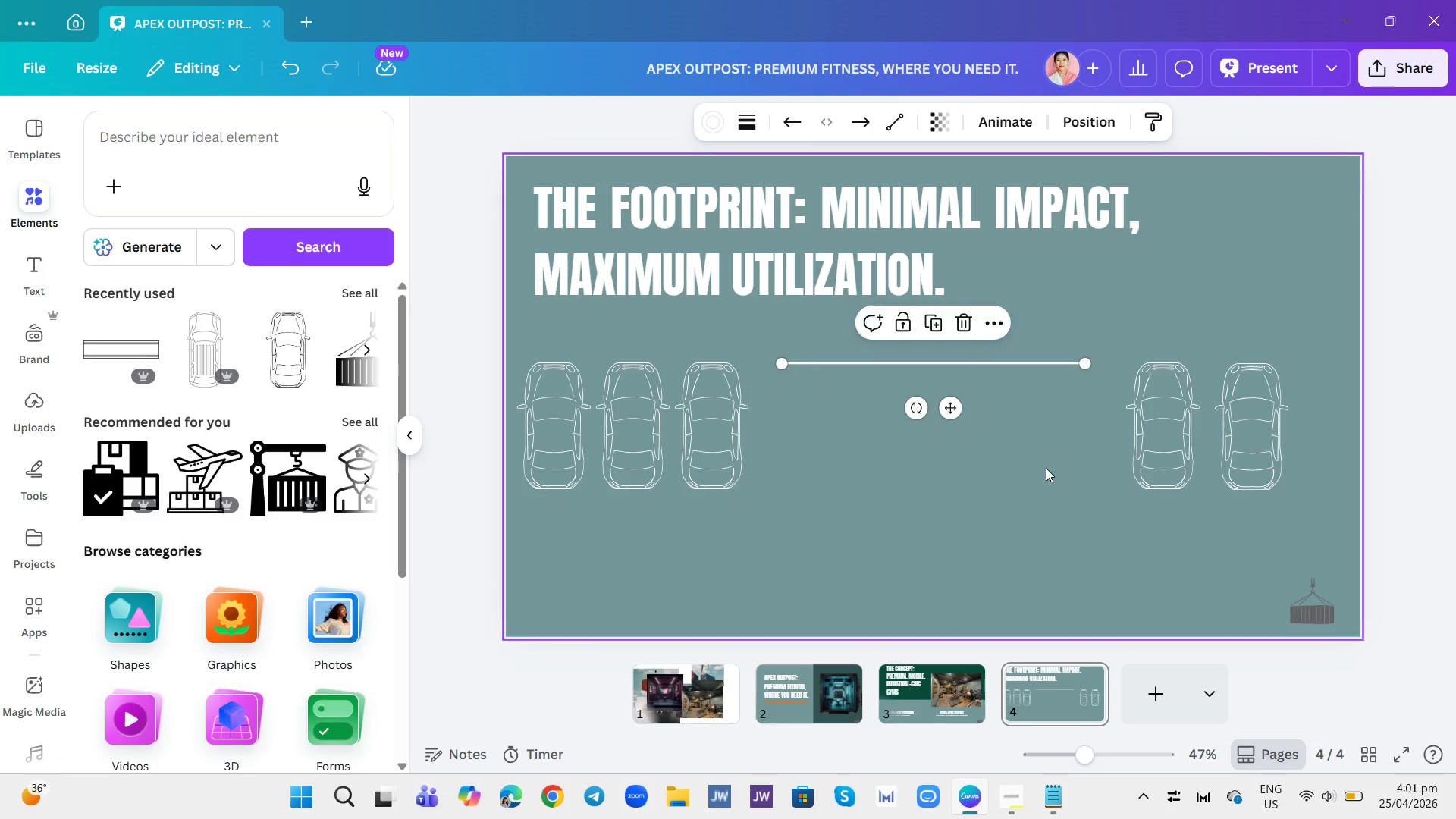 
left_click([975, 364])
 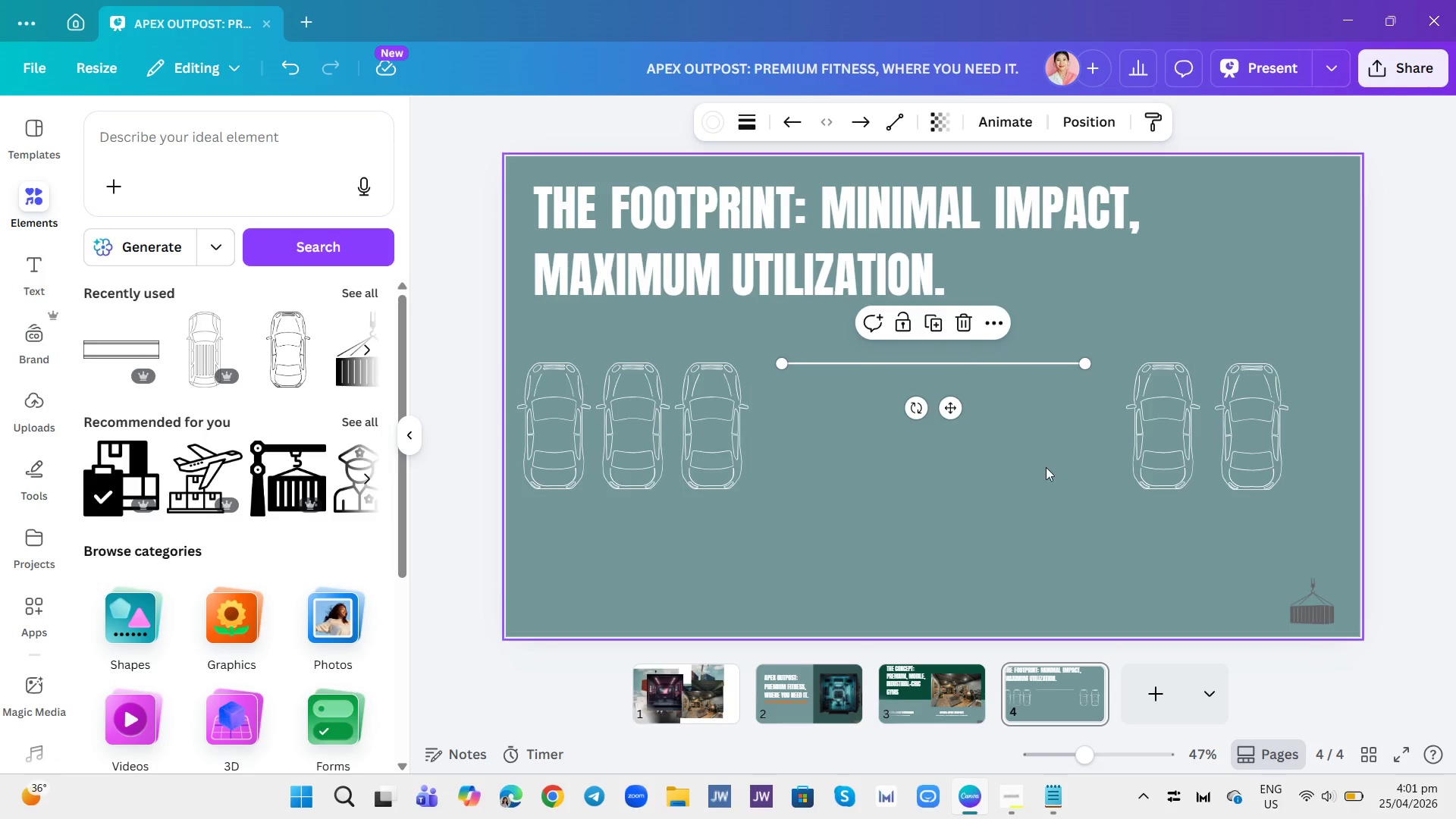 
left_click([1046, 467])
 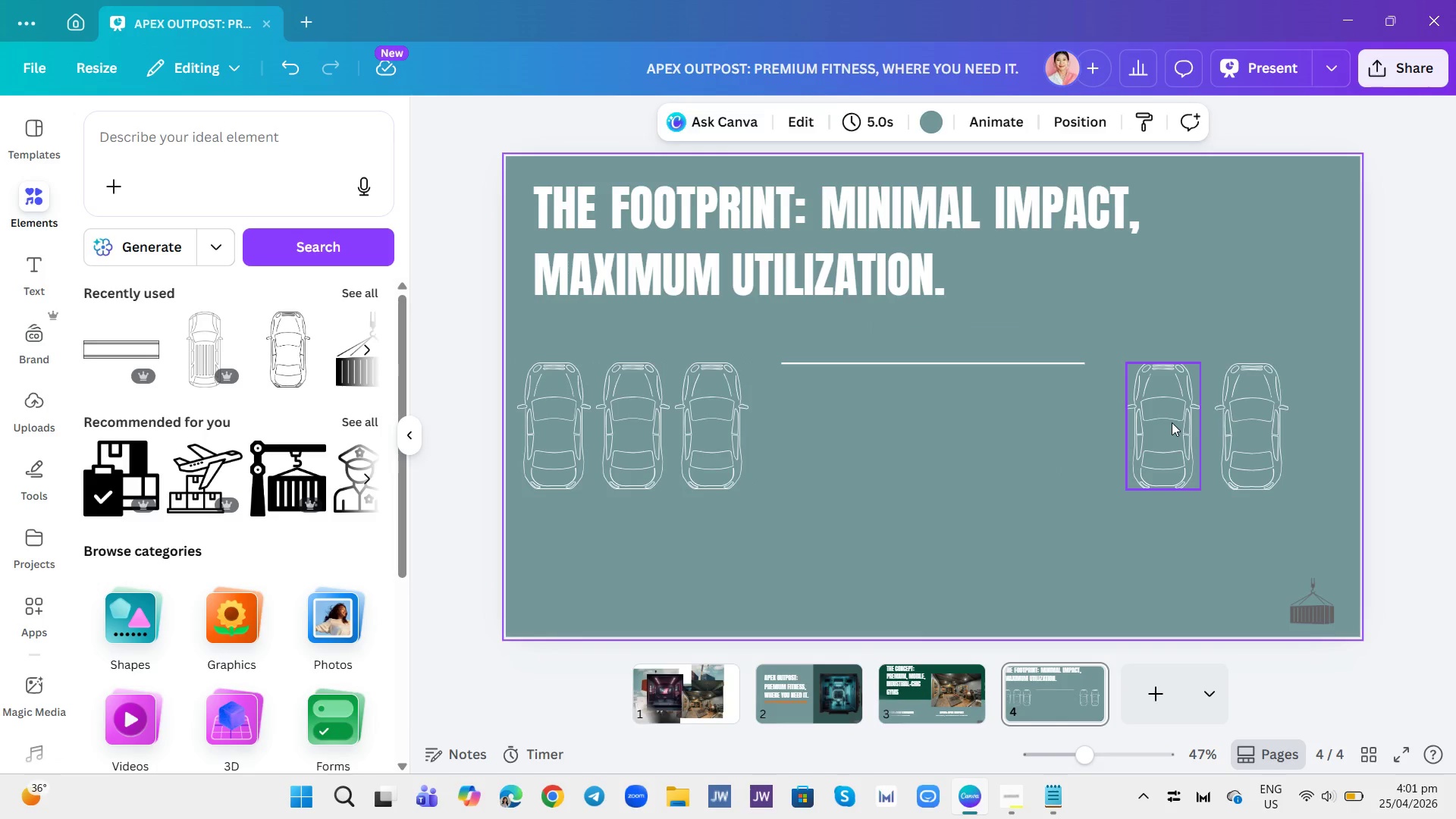 
left_click([1172, 422])
 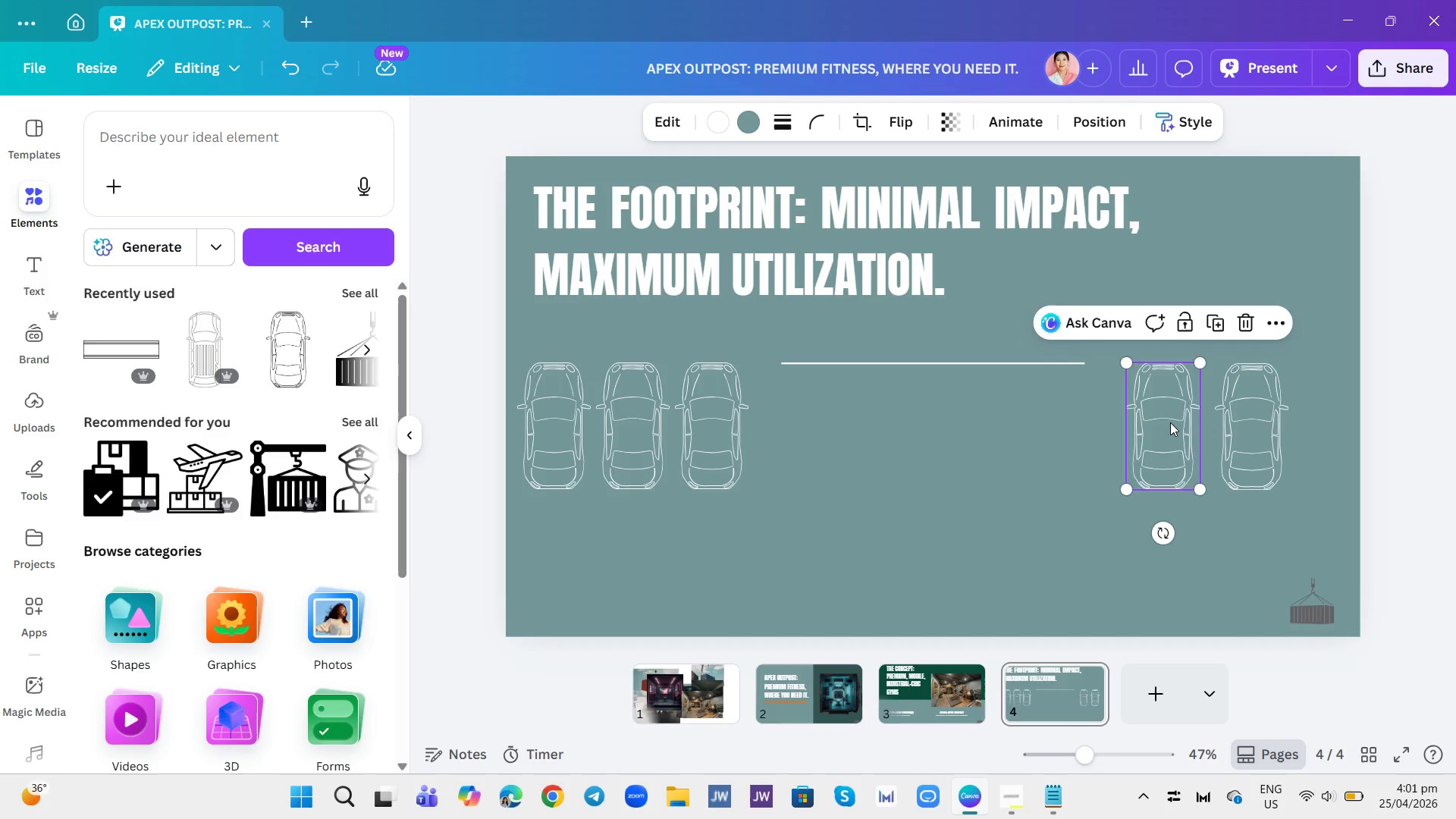 
left_click_drag(start_coordinate=[1172, 422], to_coordinate=[1166, 422])
 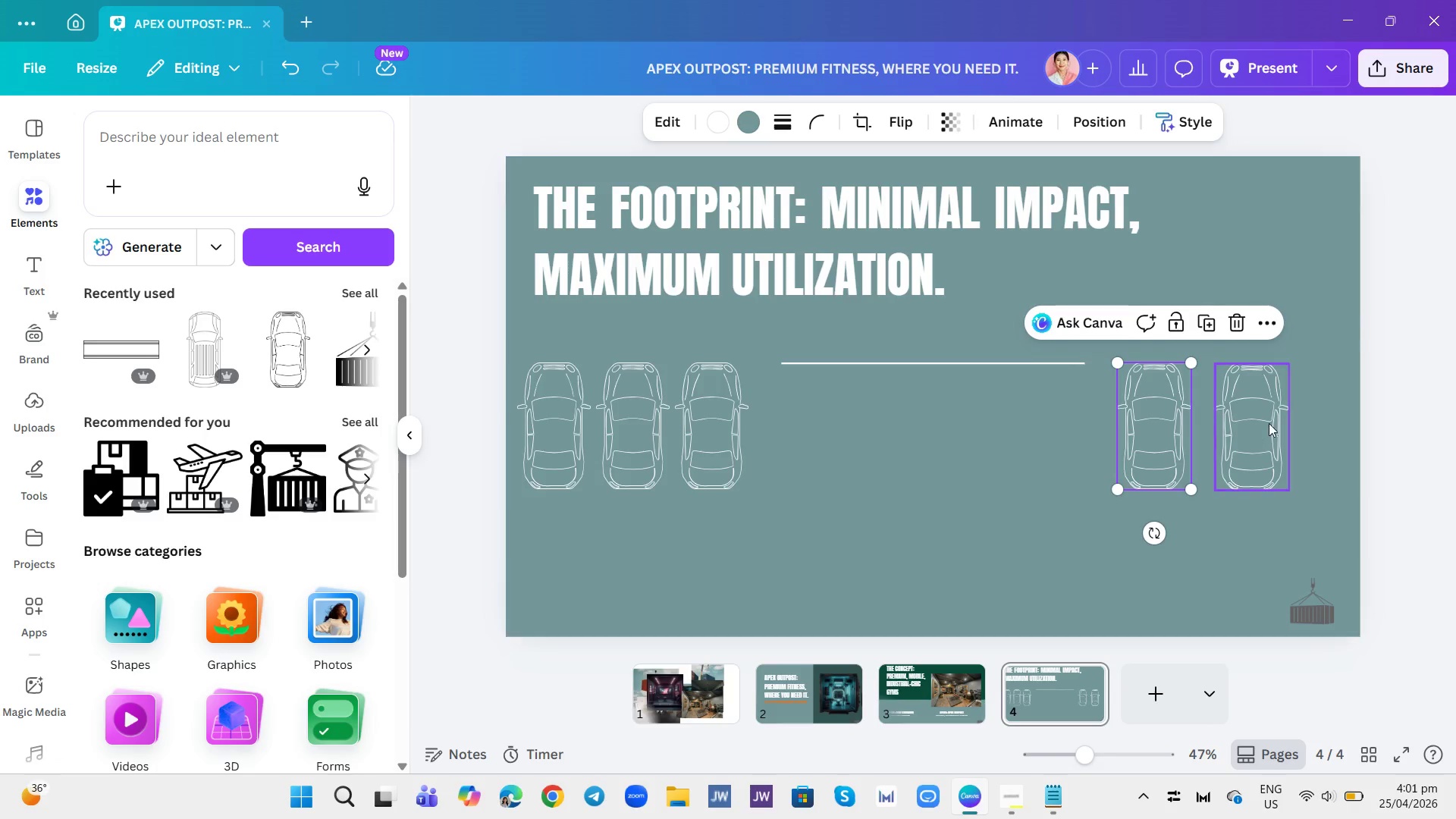 
left_click([1269, 423])
 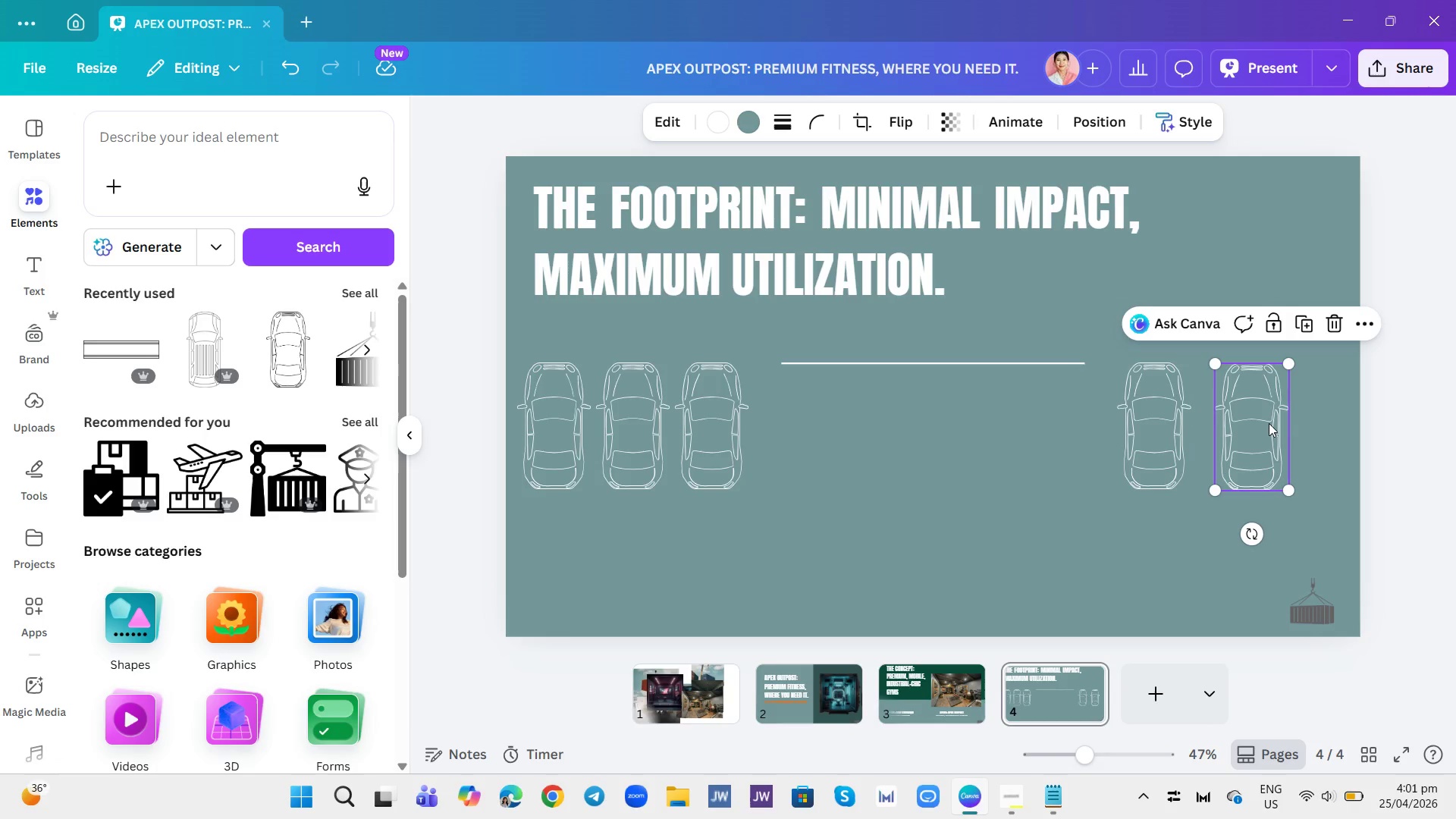 
left_click_drag(start_coordinate=[1269, 423], to_coordinate=[1252, 425])
 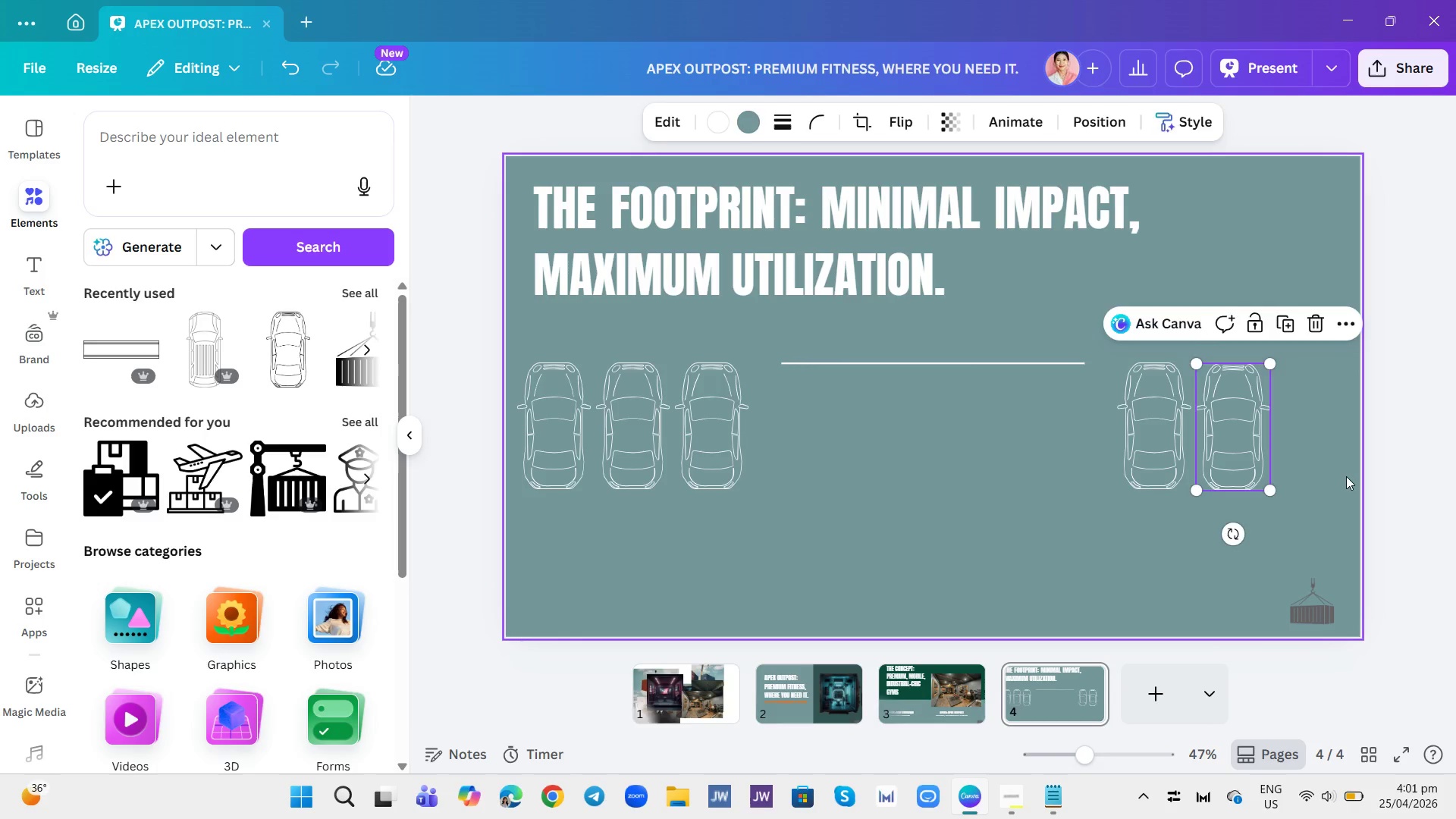 
left_click([1346, 476])
 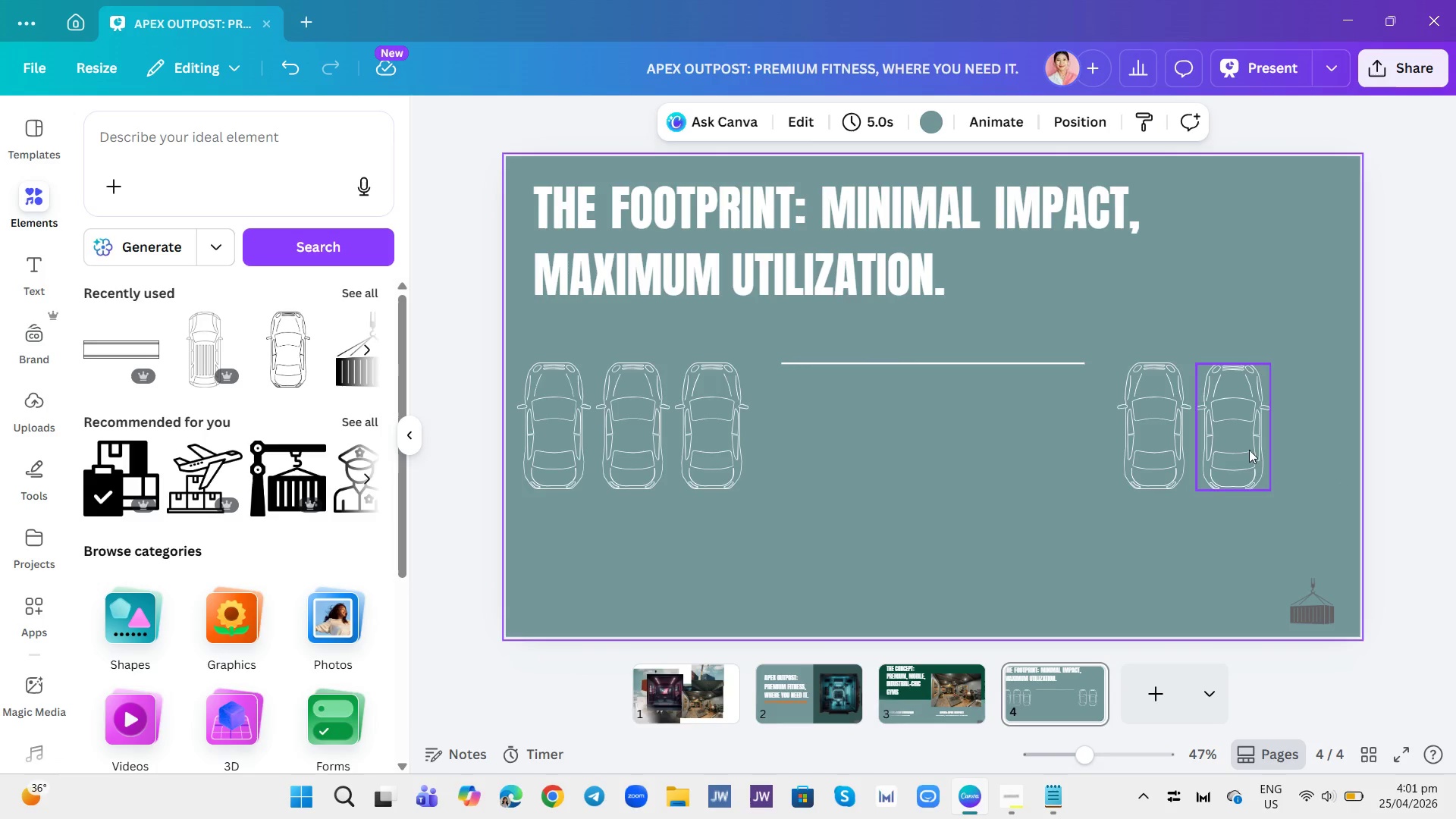 
left_click([1247, 447])
 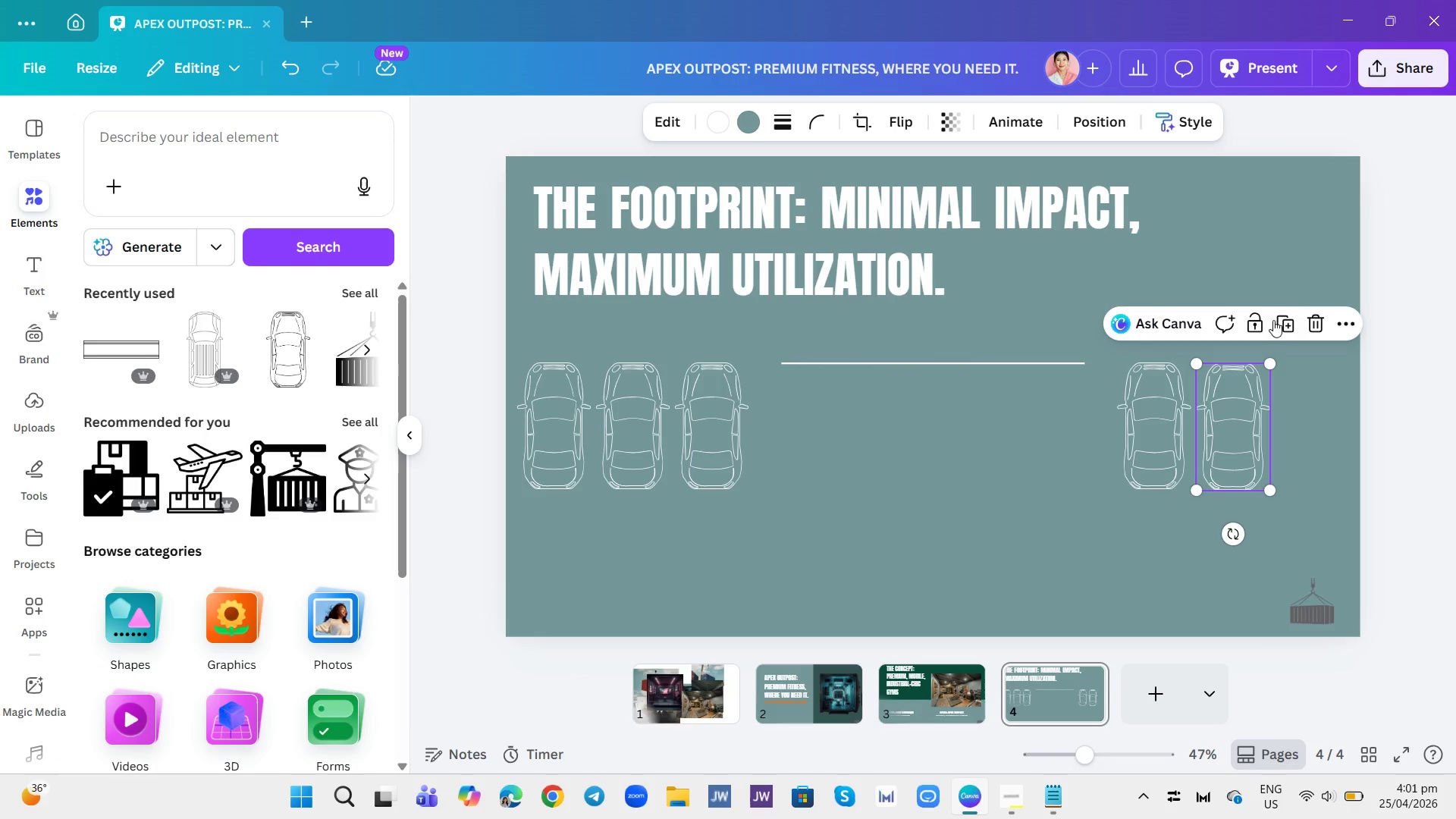 
left_click([1280, 322])
 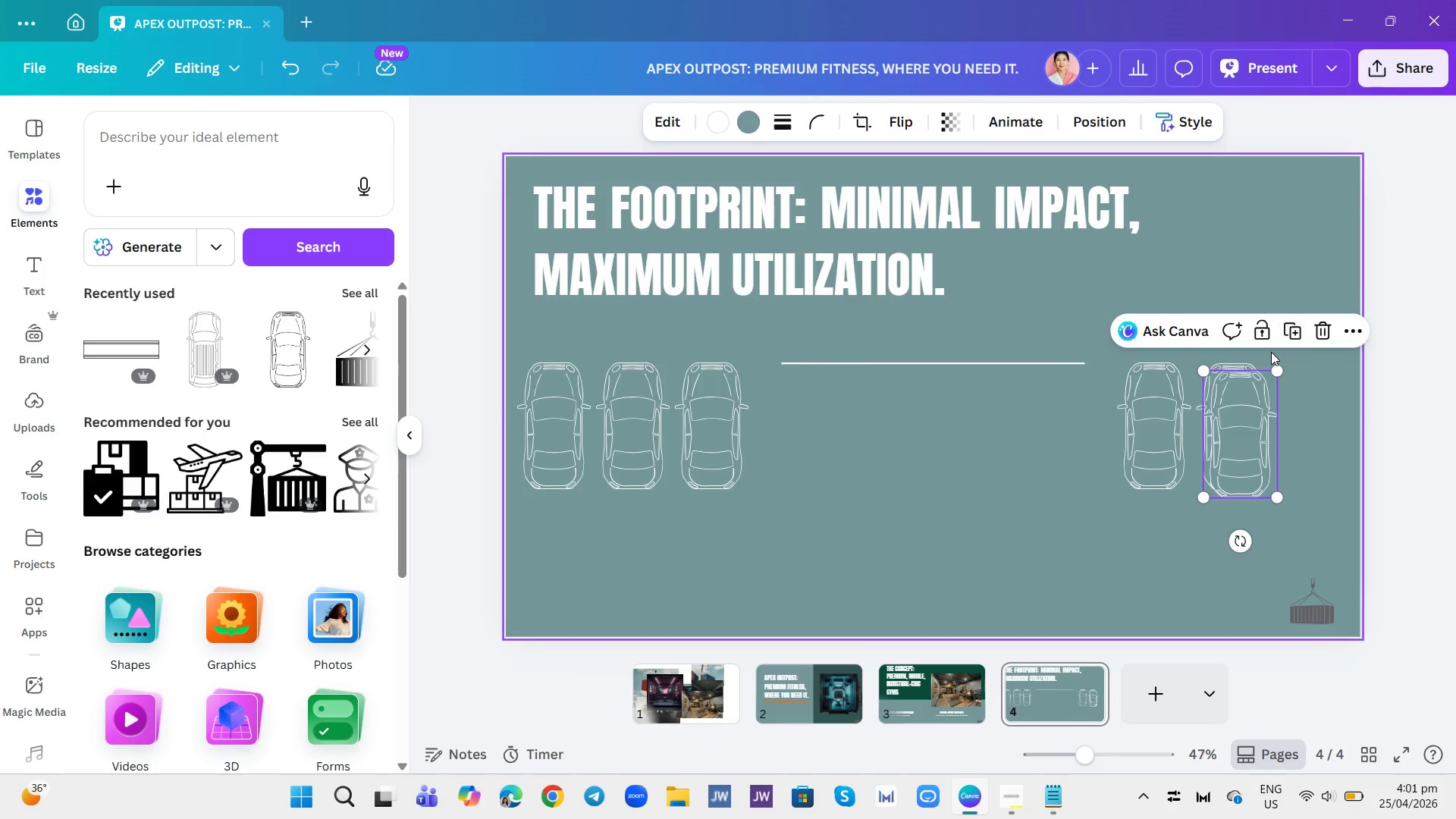 
left_click([1271, 352])
 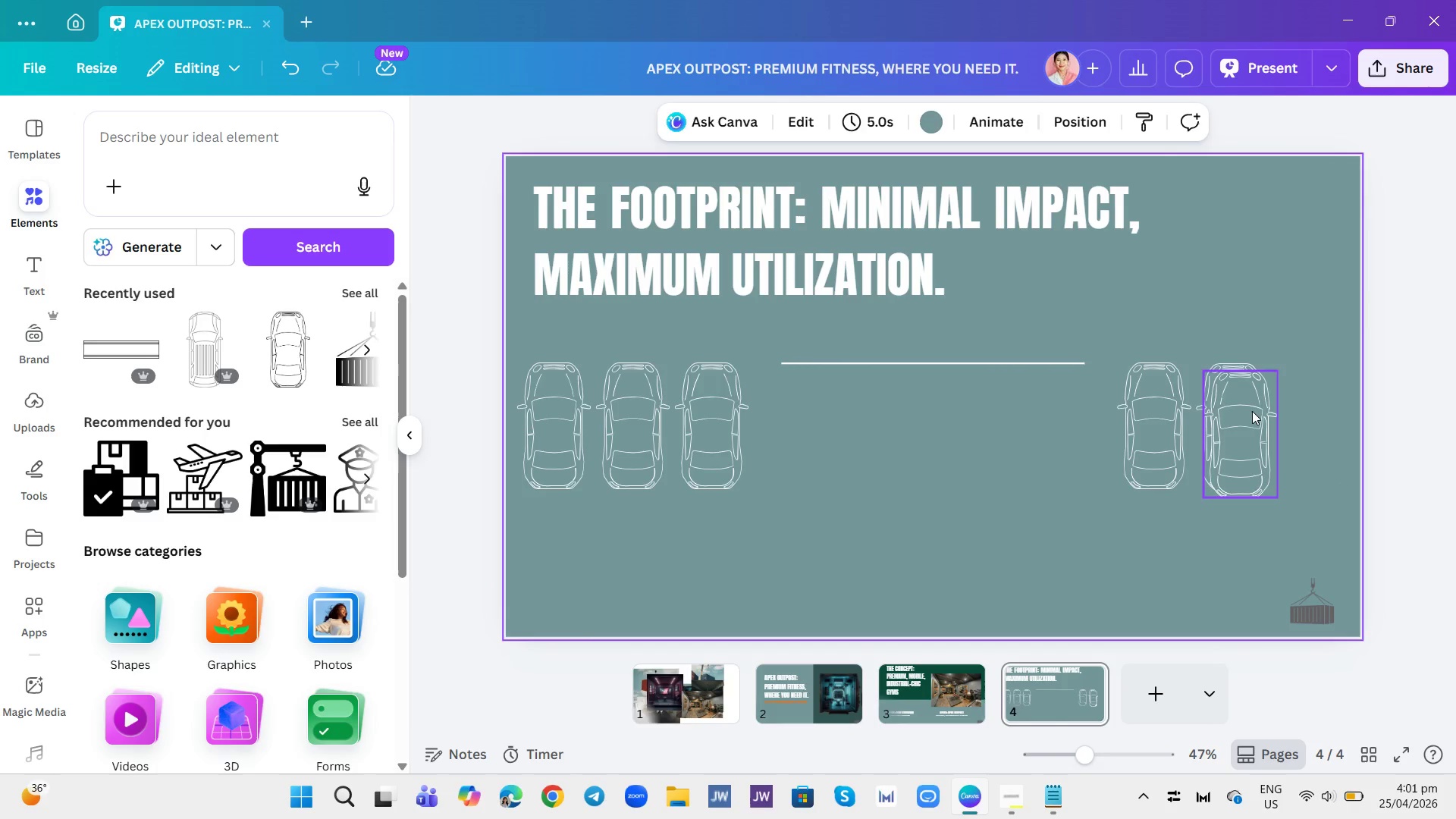 
left_click([1252, 411])
 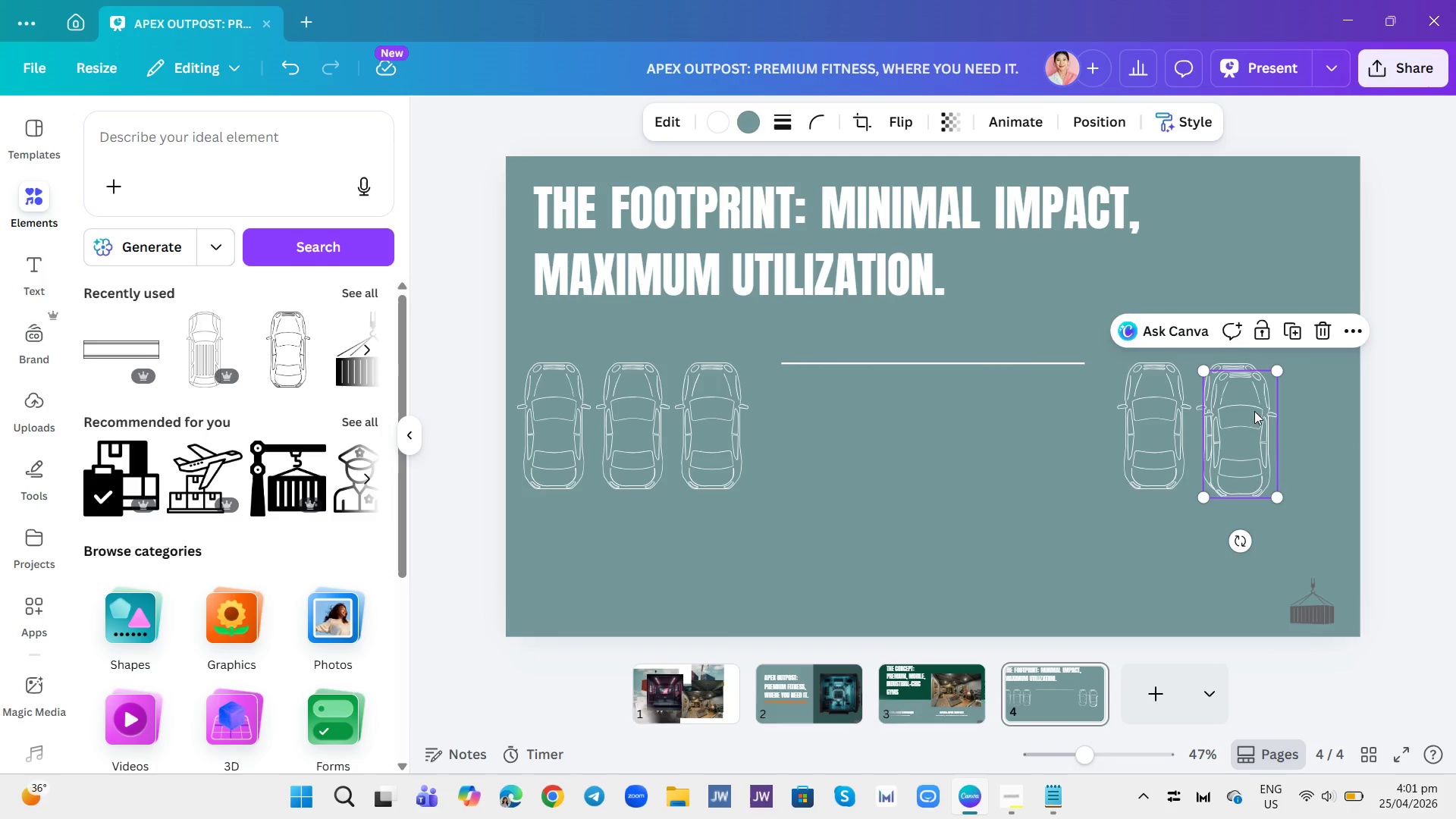 
left_click_drag(start_coordinate=[1252, 411], to_coordinate=[1322, 400])
 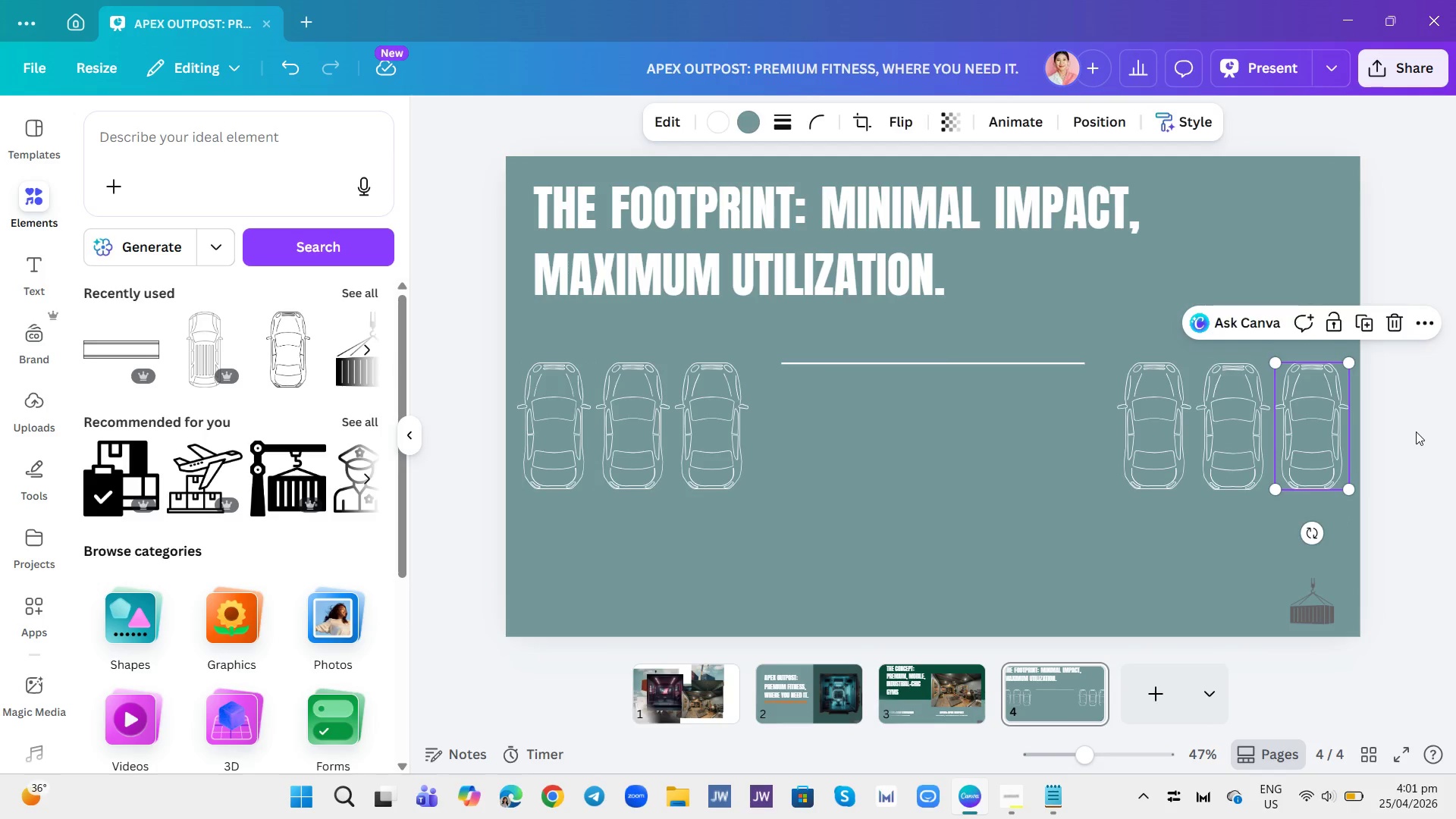 
left_click([1416, 431])
 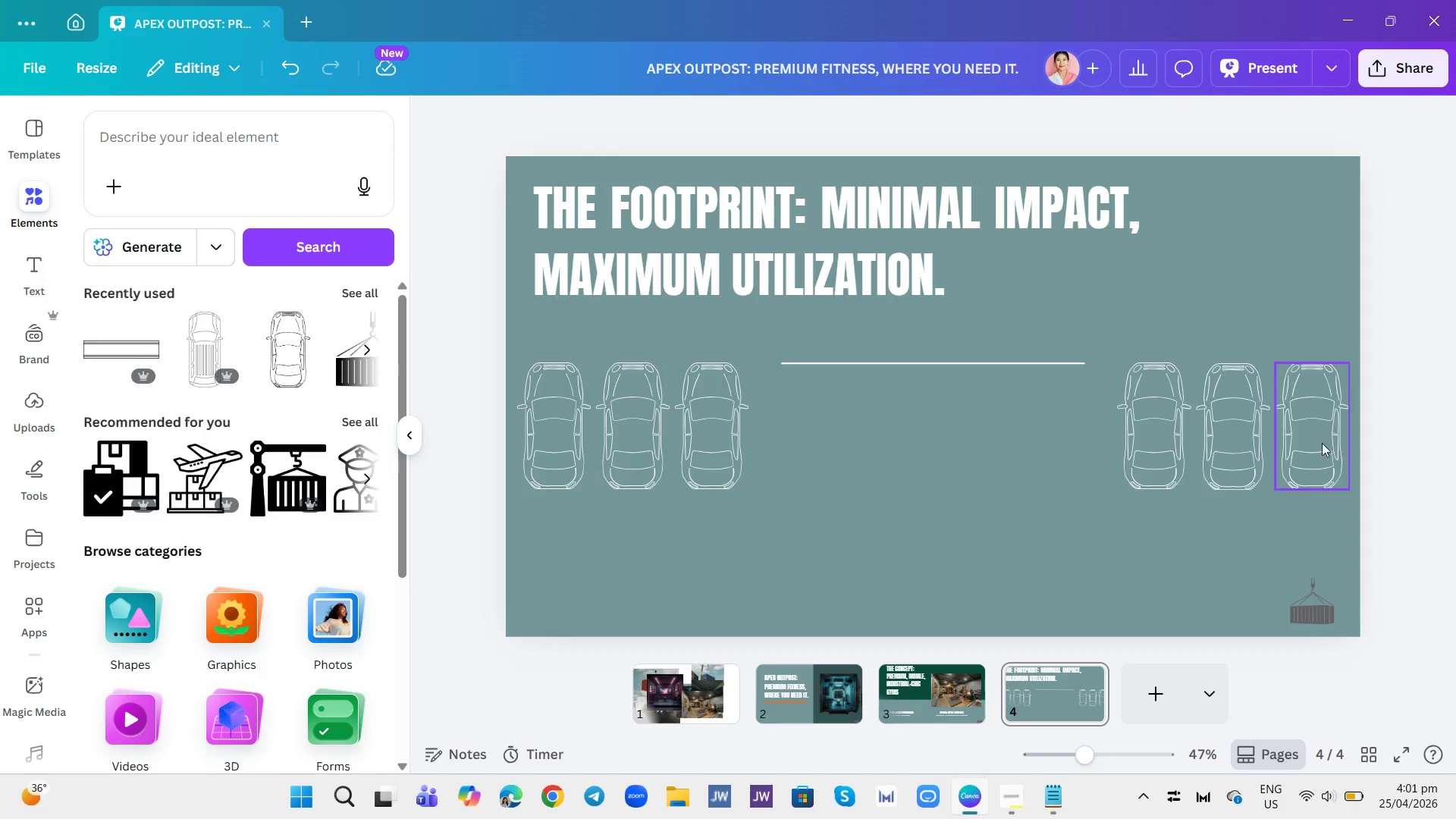 
left_click([1313, 441])
 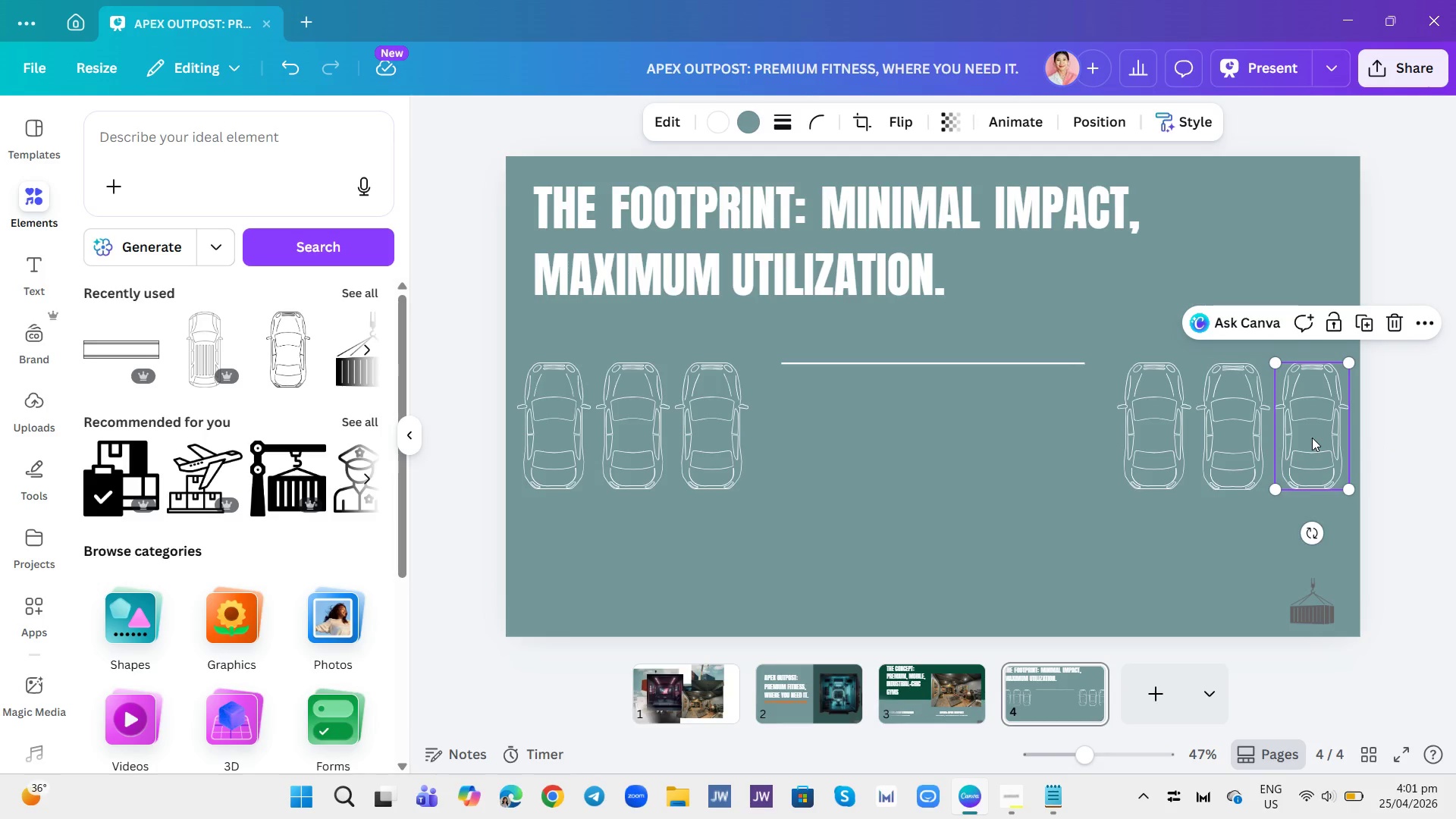 
left_click([1312, 438])
 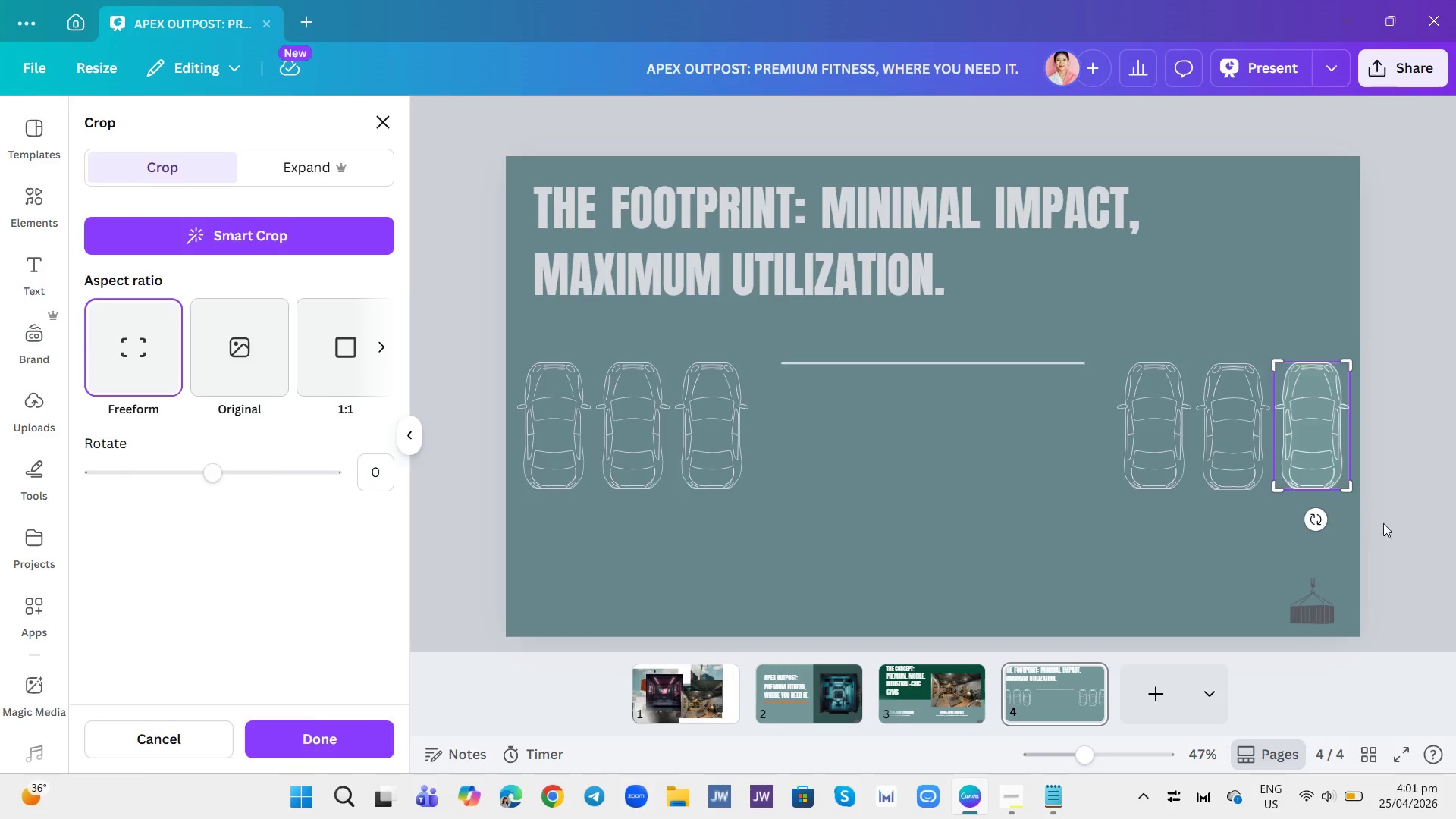 
double_click([1402, 535])
 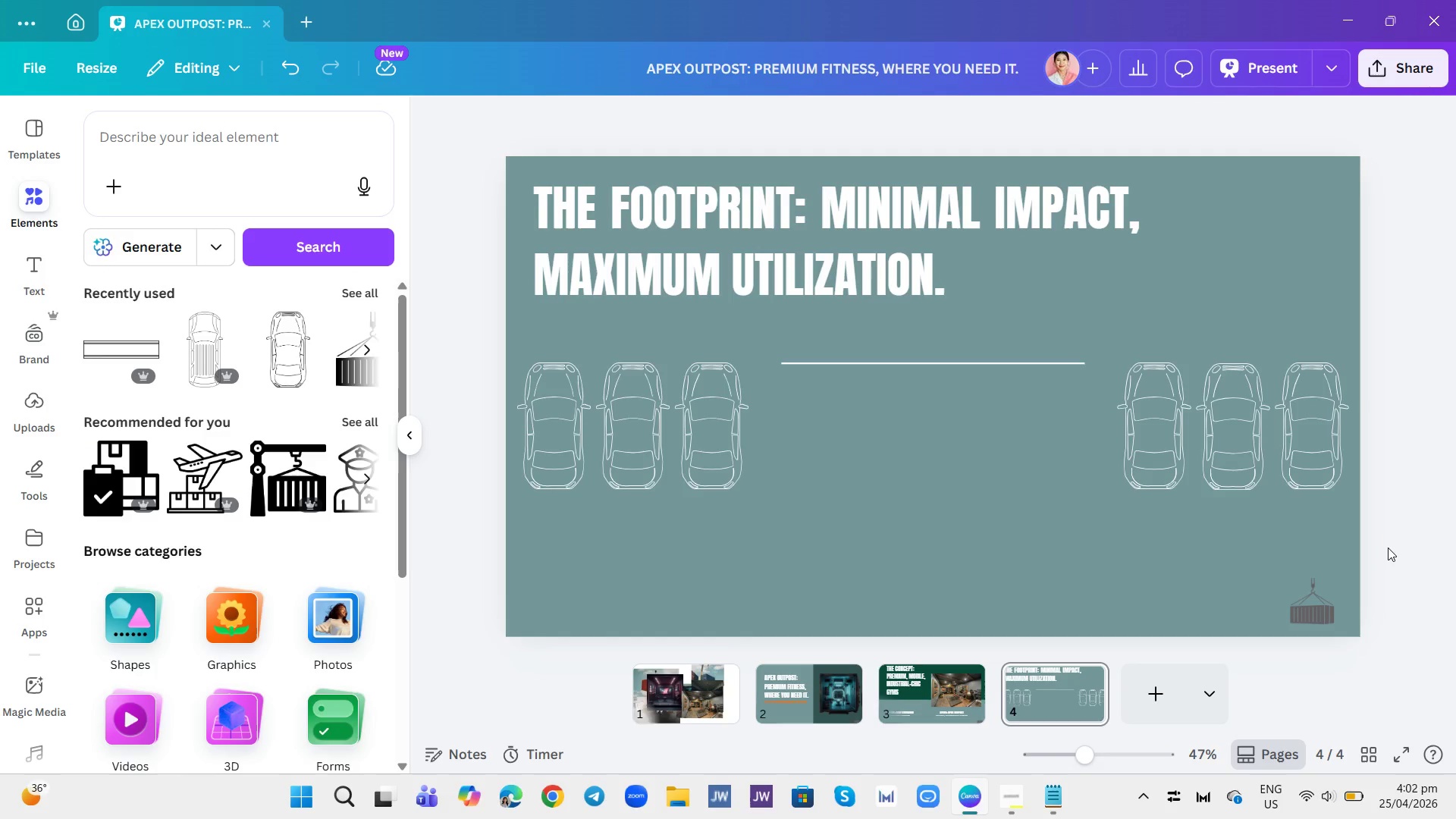 
wait(7.2)
 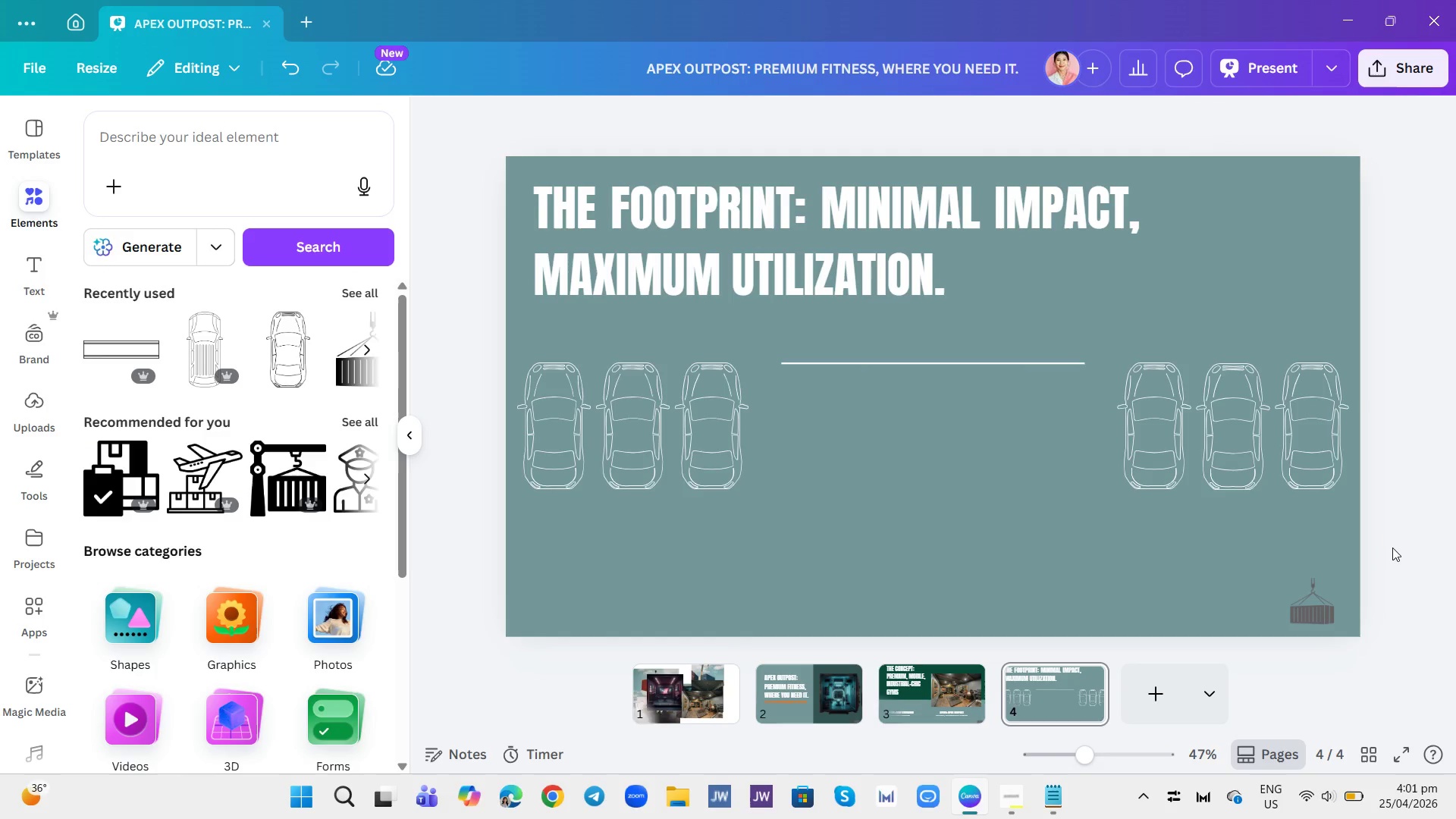 
left_click_drag(start_coordinate=[1306, 442], to_coordinate=[1304, 446])
 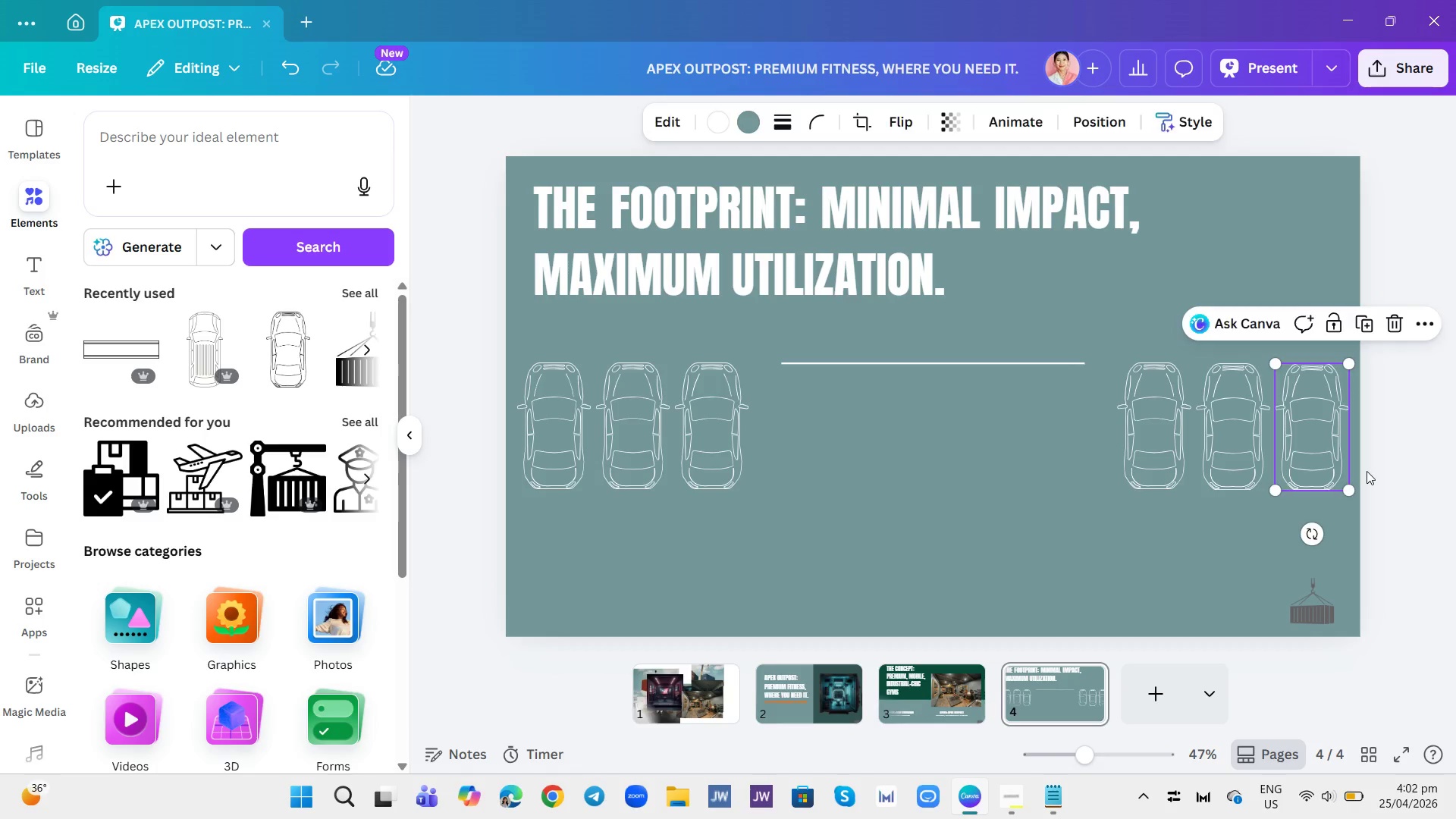 
left_click([1367, 471])
 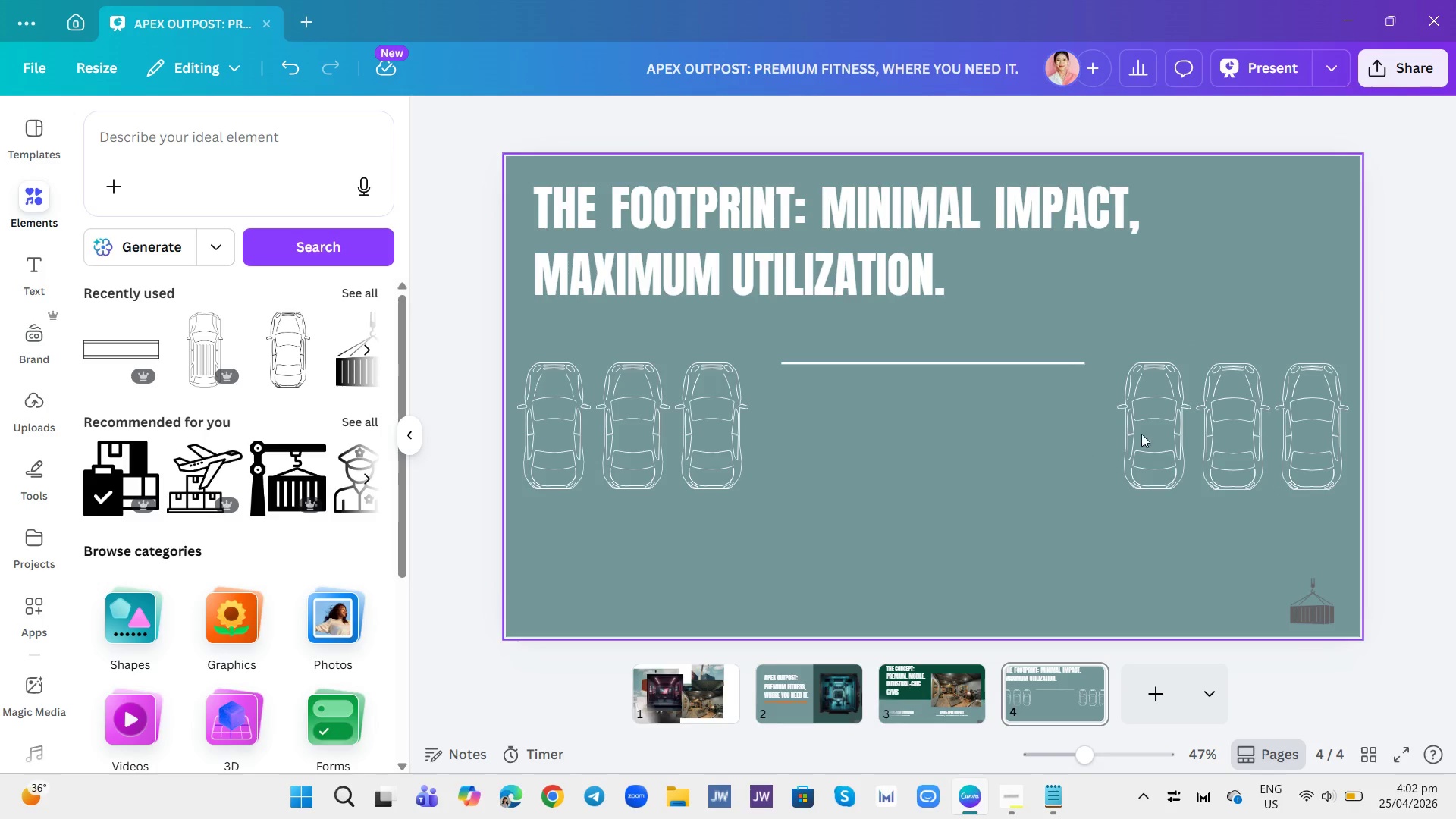 
left_click_drag(start_coordinate=[1167, 419], to_coordinate=[1166, 425])
 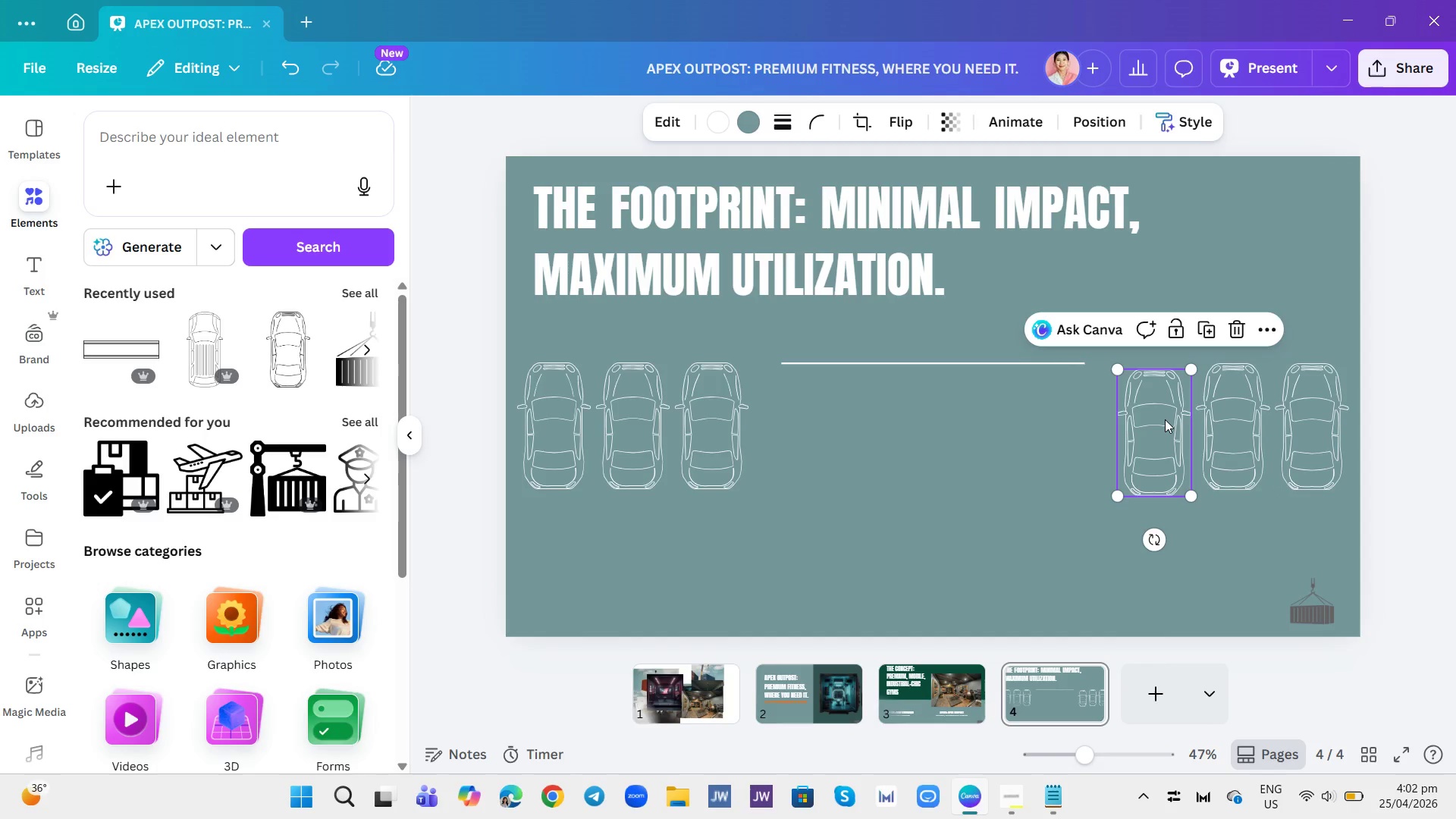 
left_click_drag(start_coordinate=[1165, 419], to_coordinate=[1165, 413])
 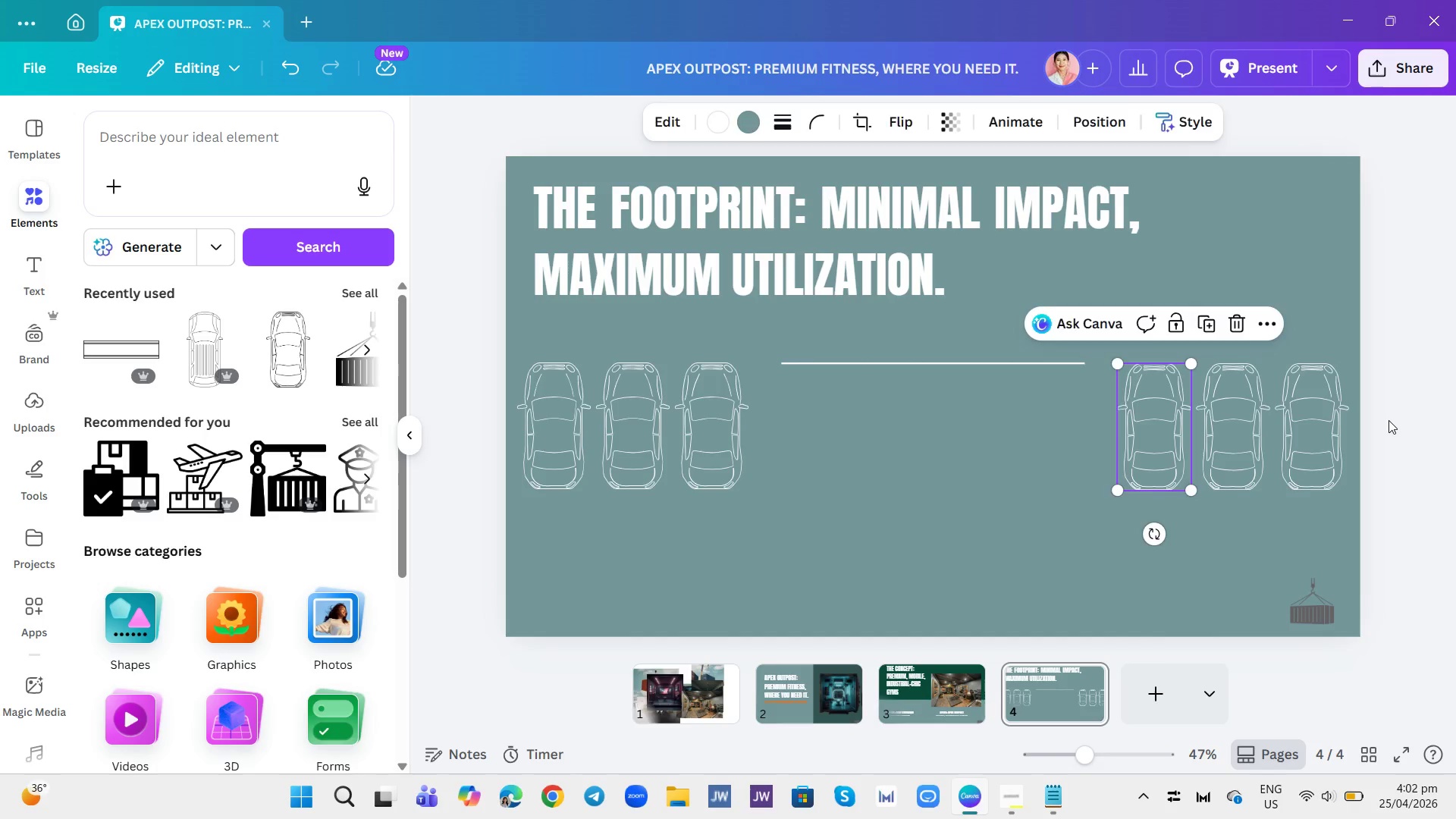 
left_click([1389, 420])
 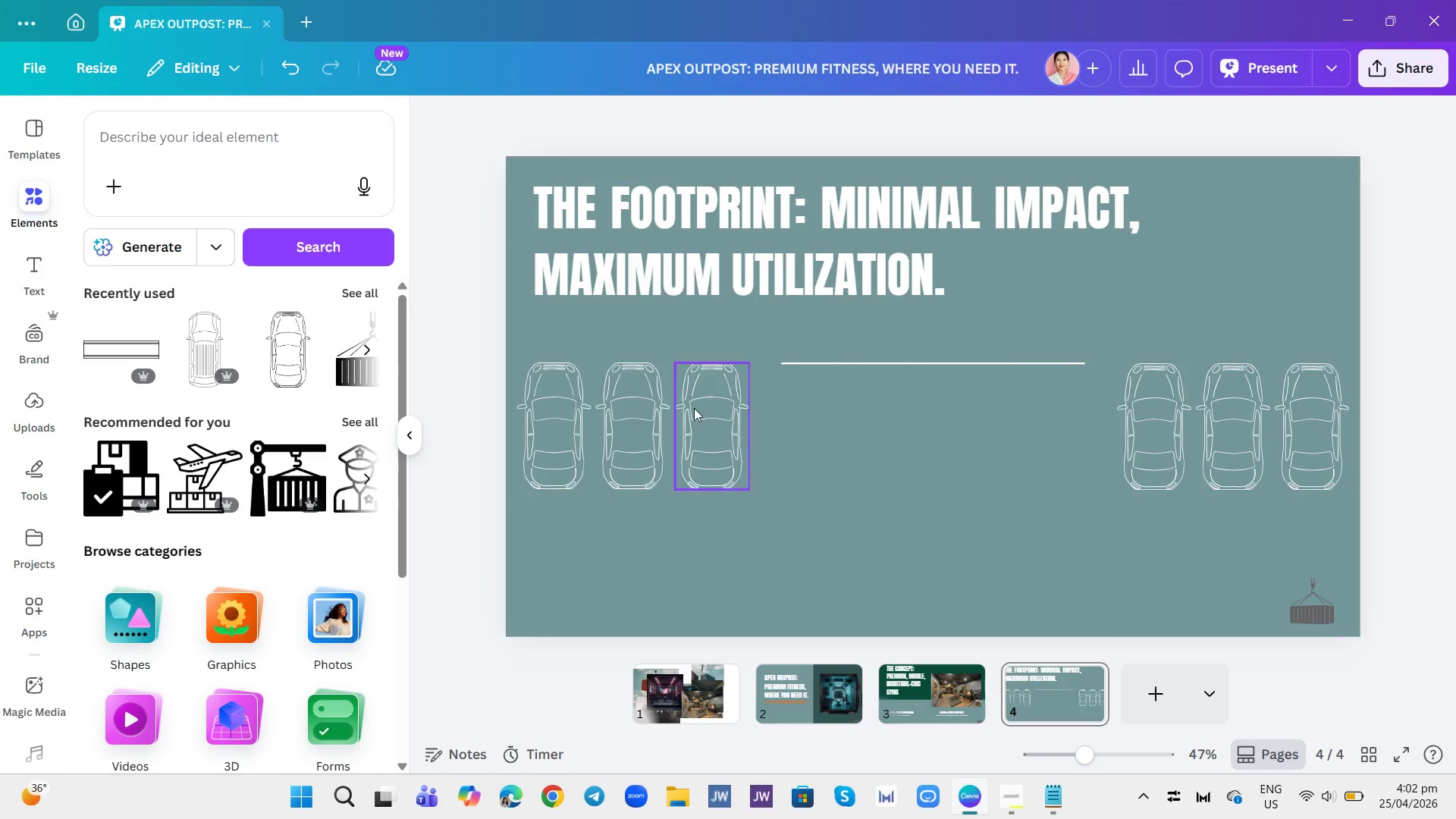 
left_click([987, 358])
 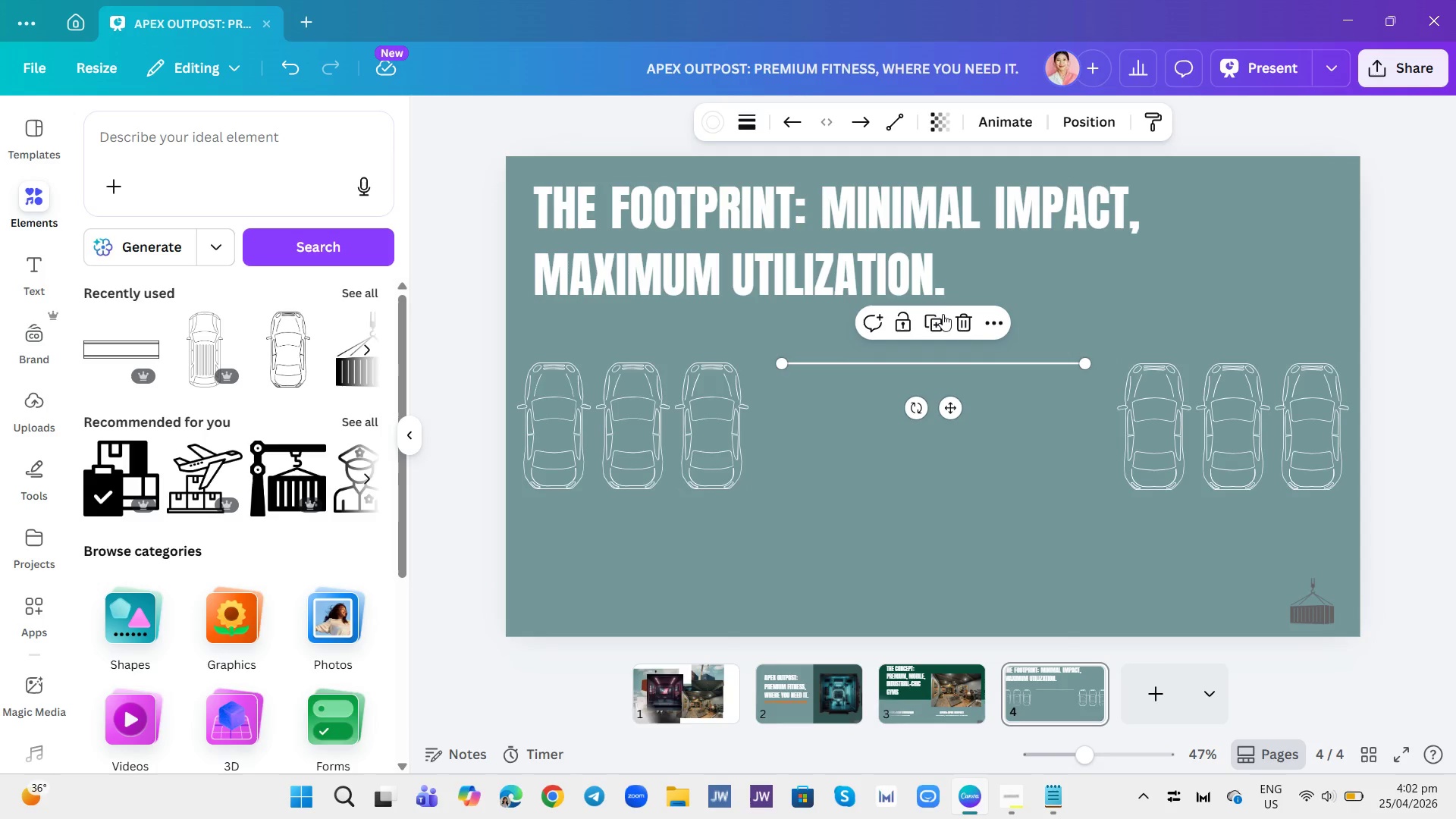 
left_click([936, 314])
 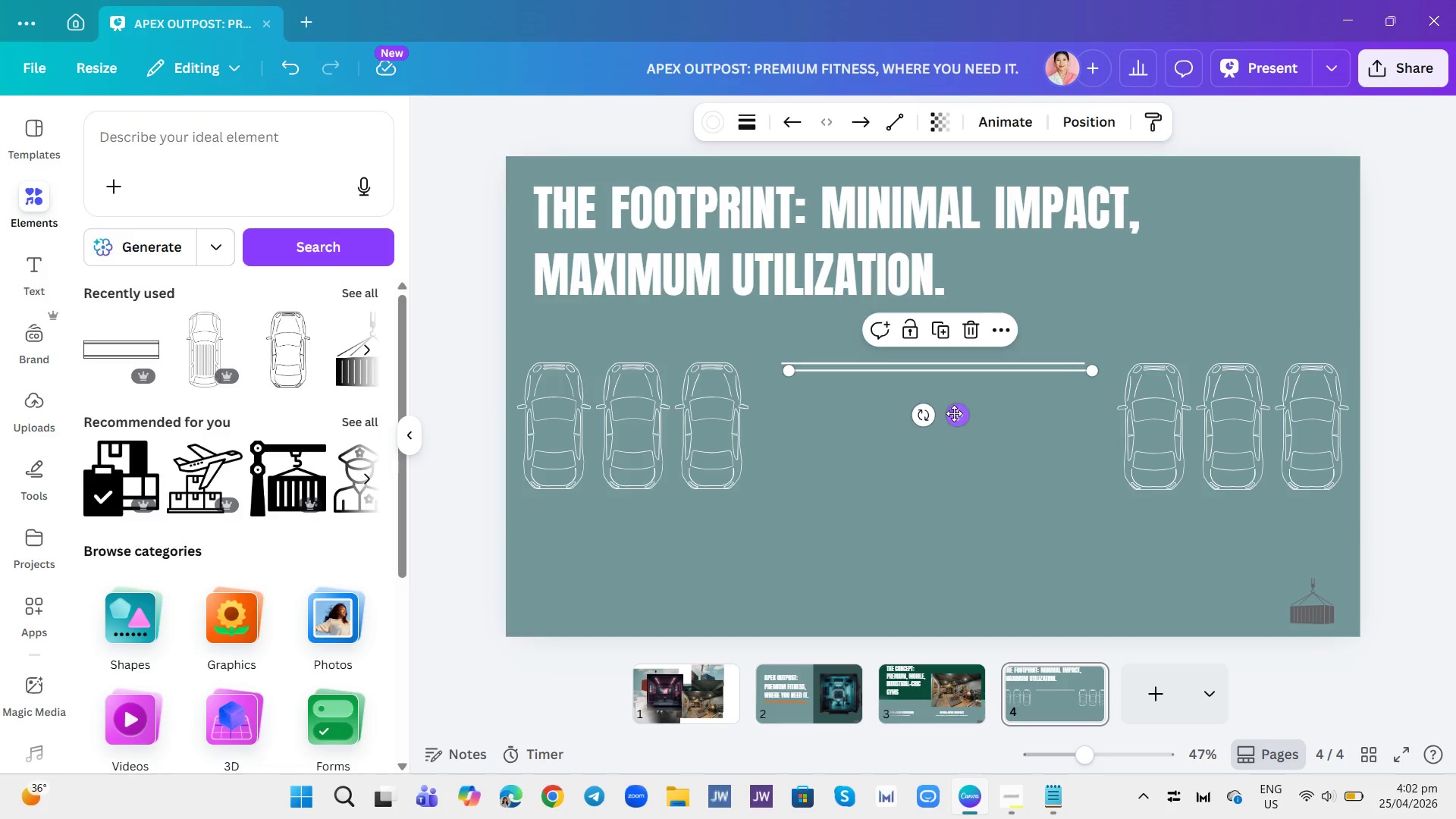 
left_click_drag(start_coordinate=[954, 413], to_coordinate=[953, 517])
 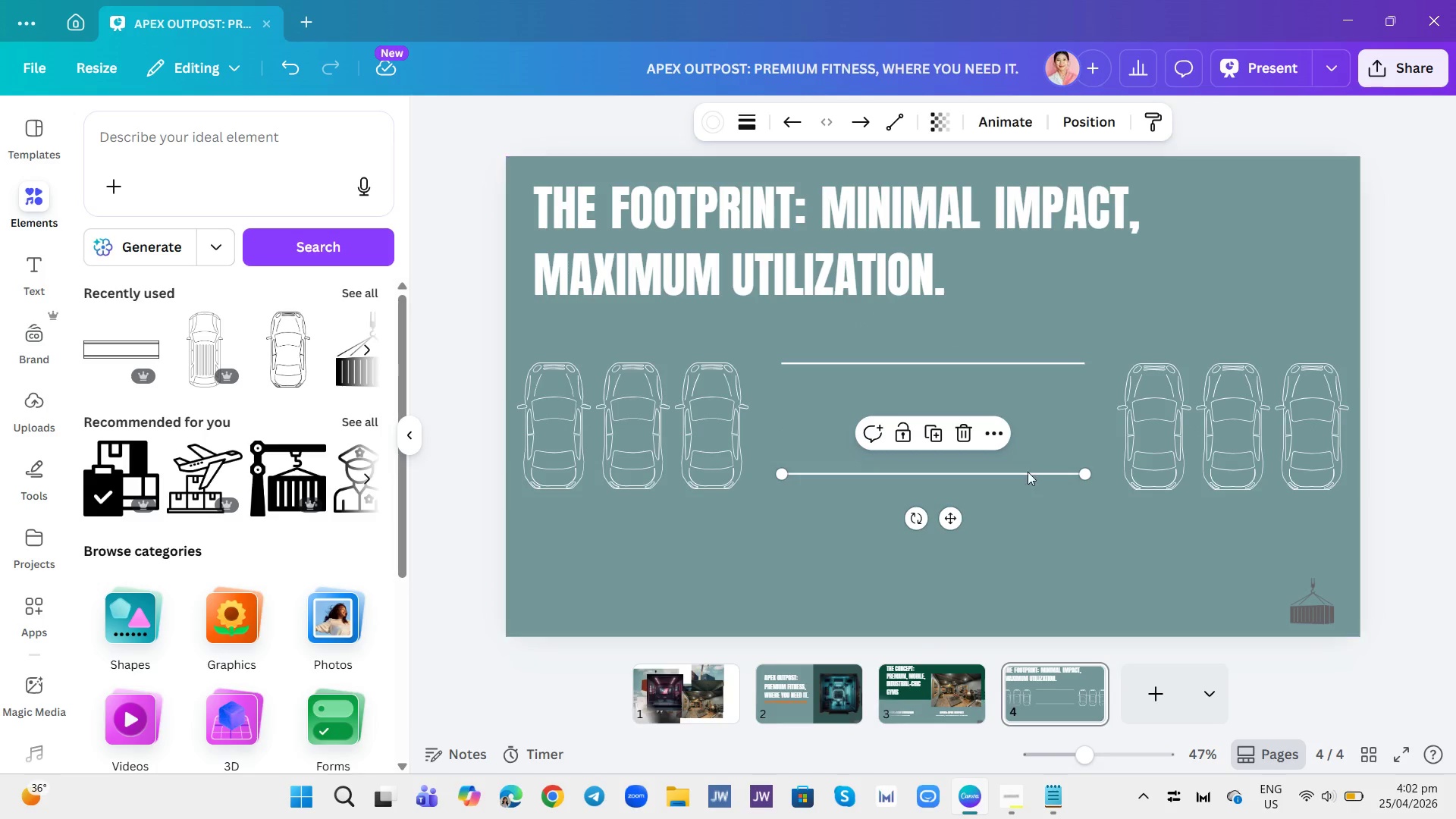 
left_click([1009, 319])
 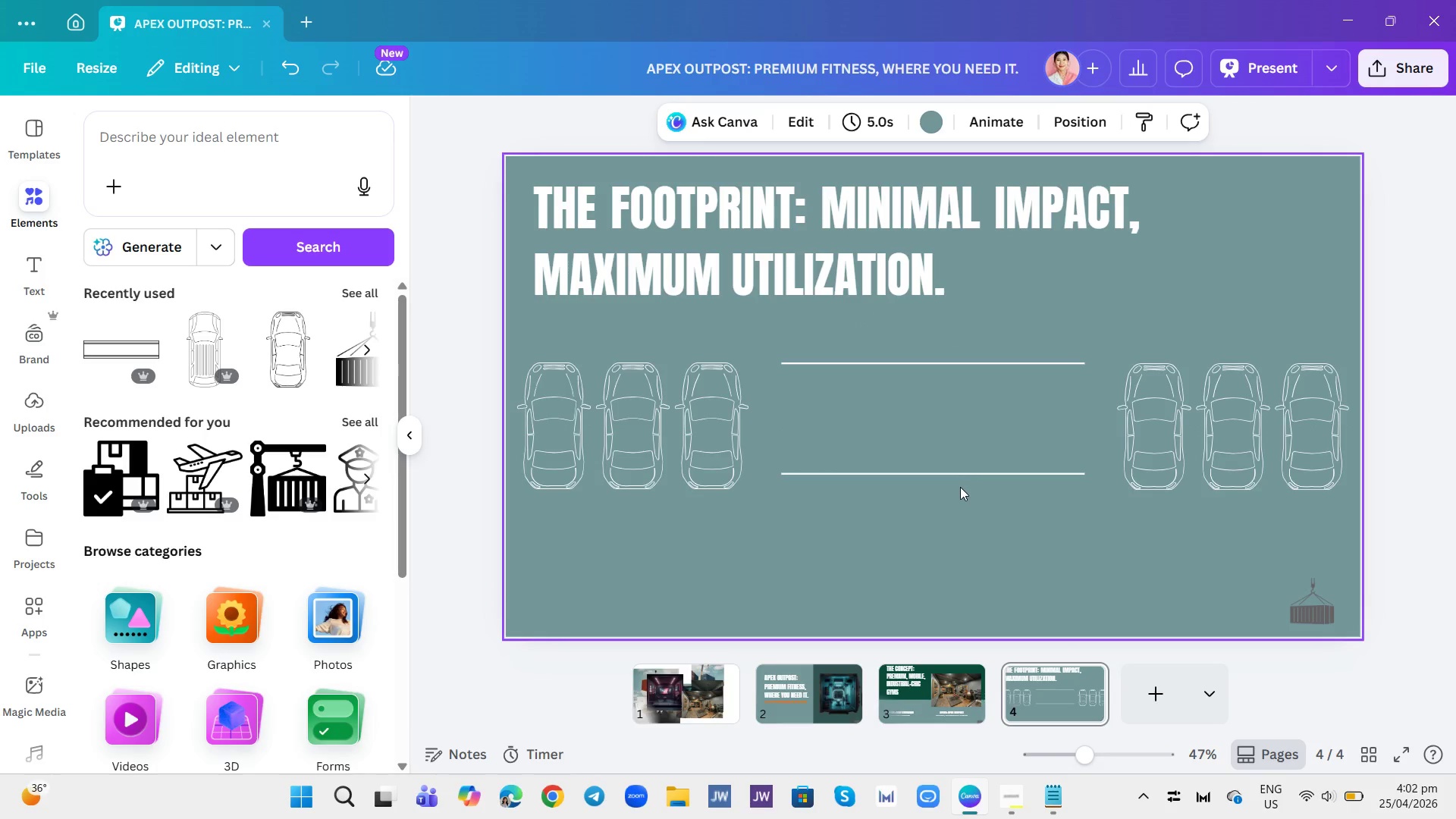 
left_click([958, 484])
 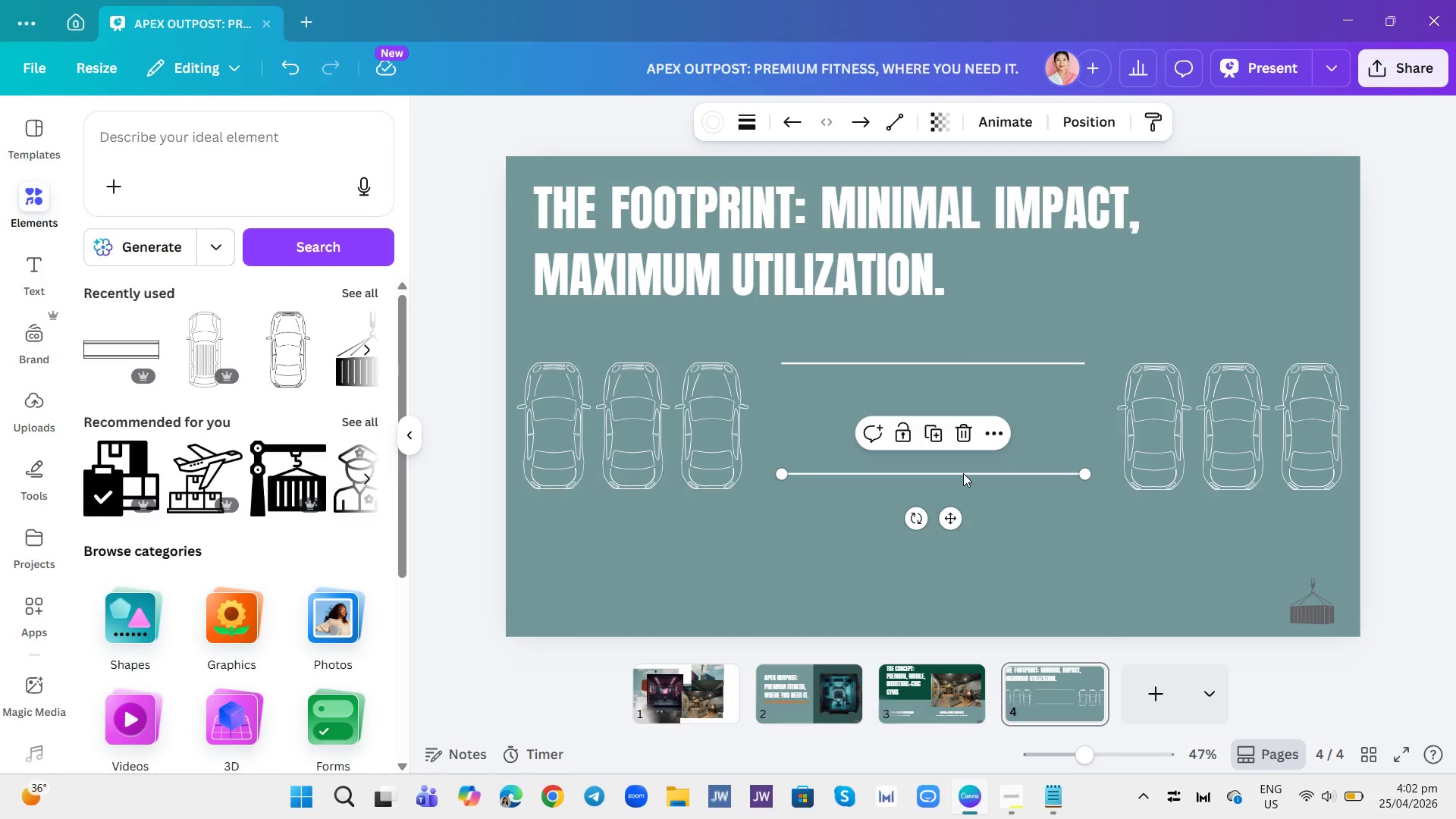 
left_click_drag(start_coordinate=[963, 473], to_coordinate=[963, 482])
 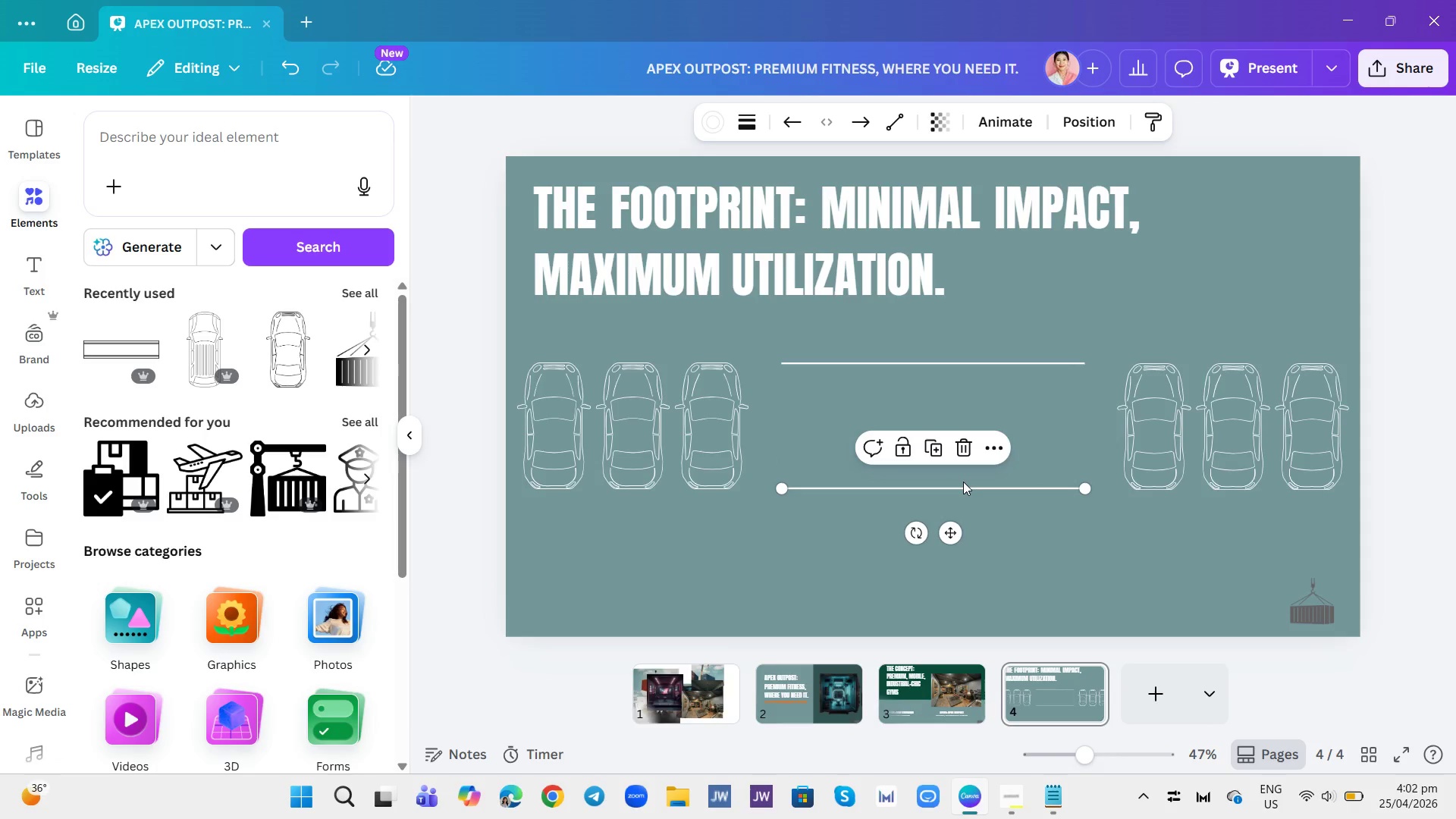 
left_click([963, 482])
 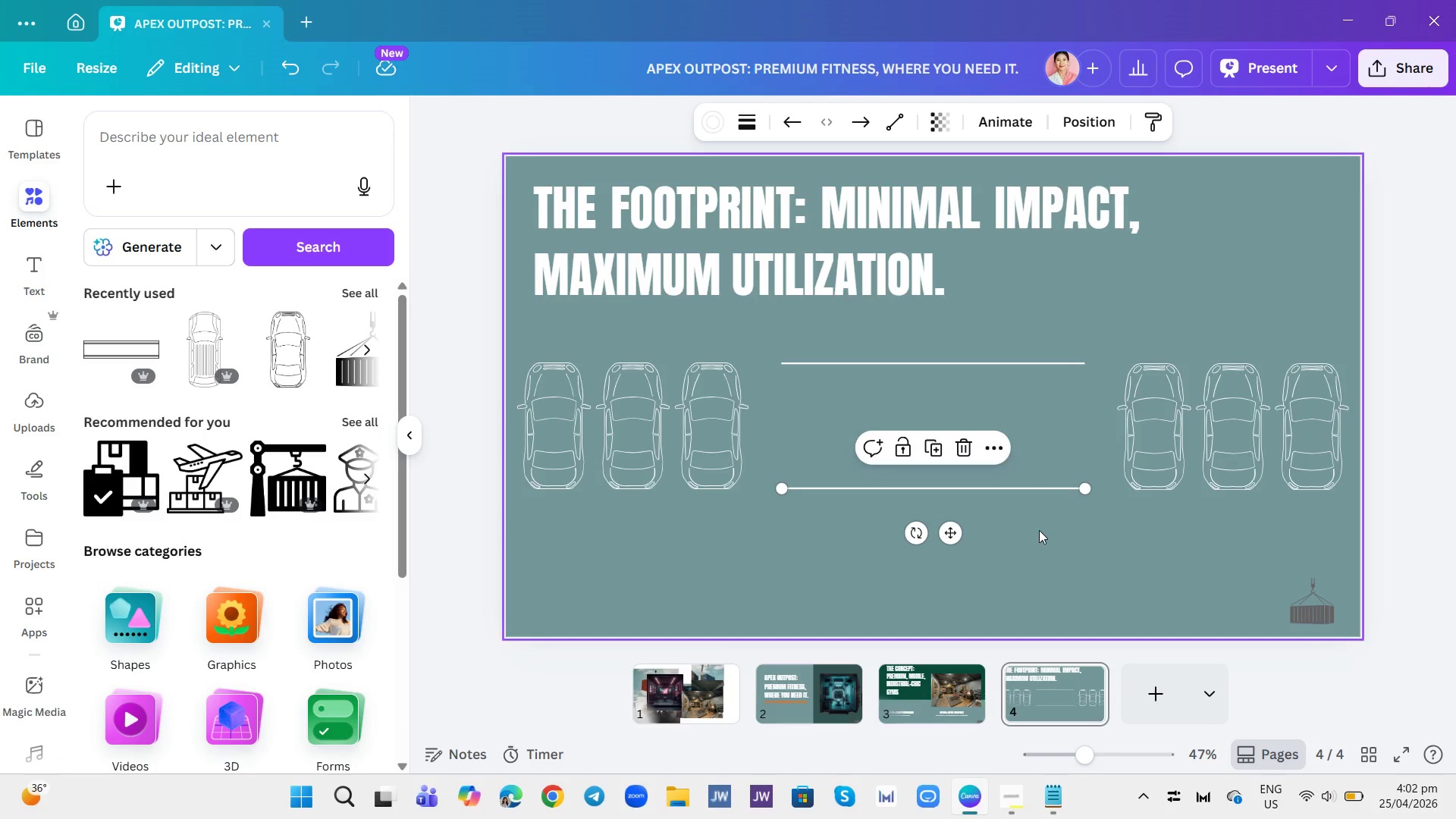 
left_click([1039, 530])
 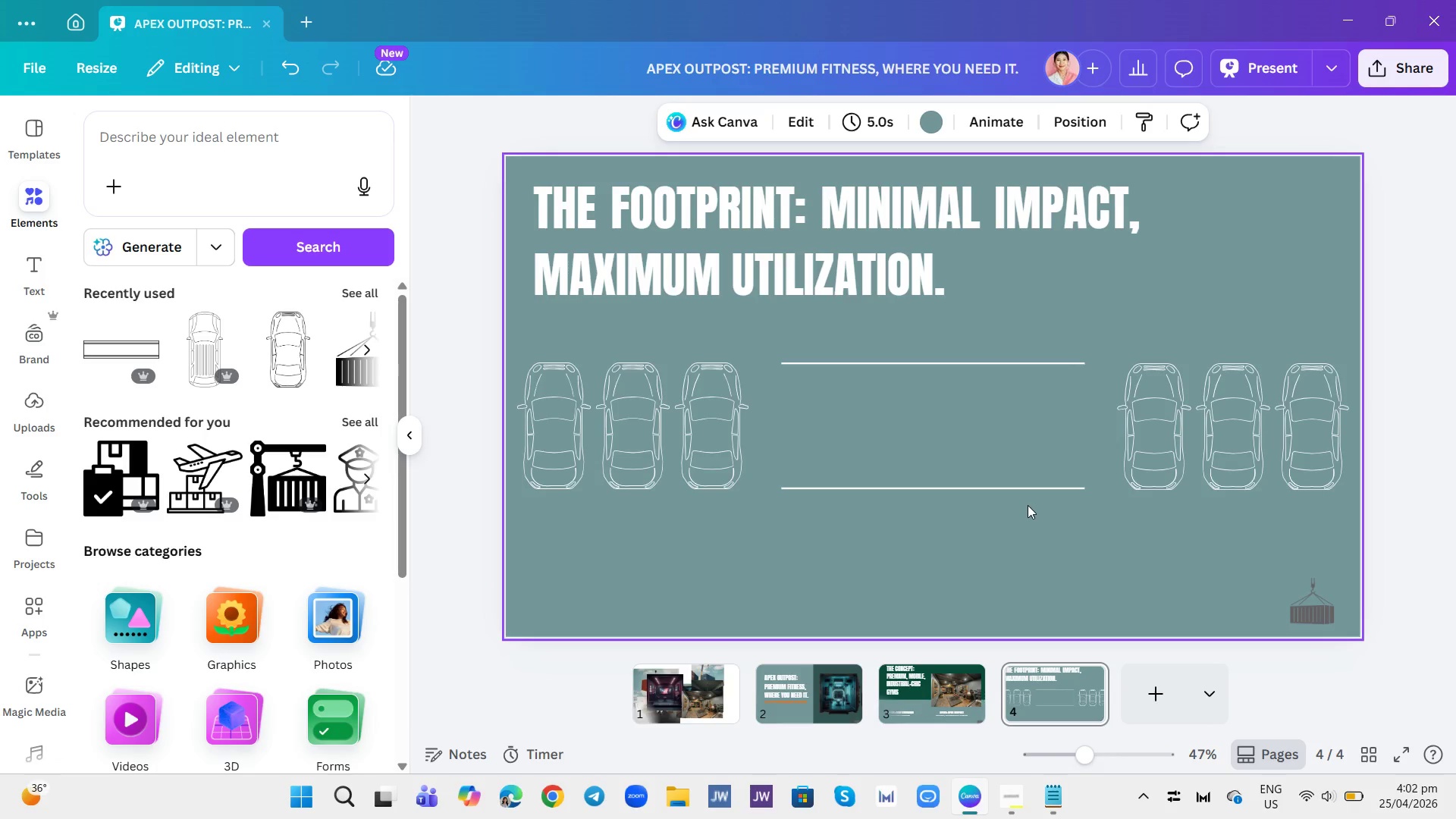 
left_click([1028, 493])
 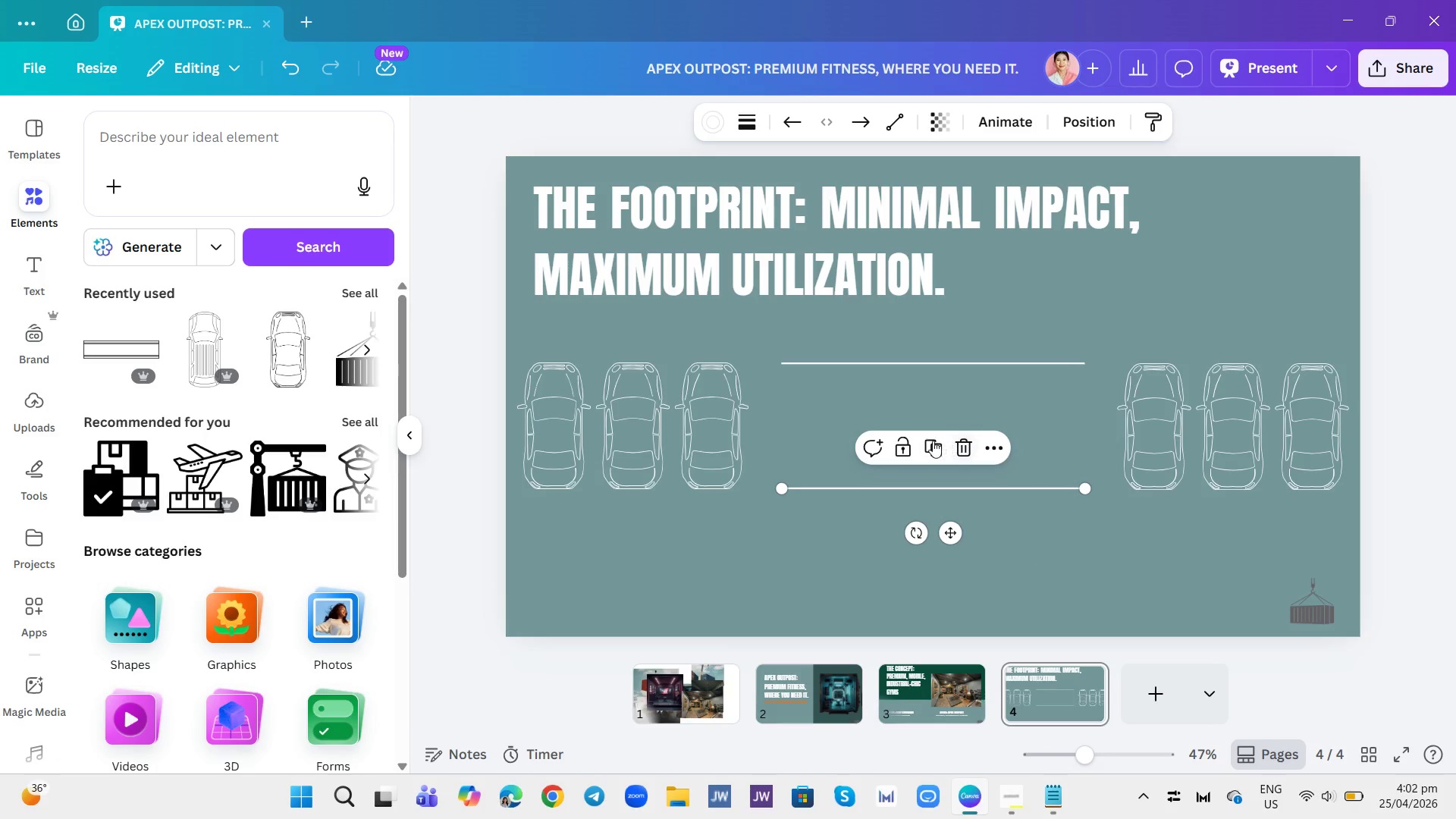 
left_click([933, 441])
 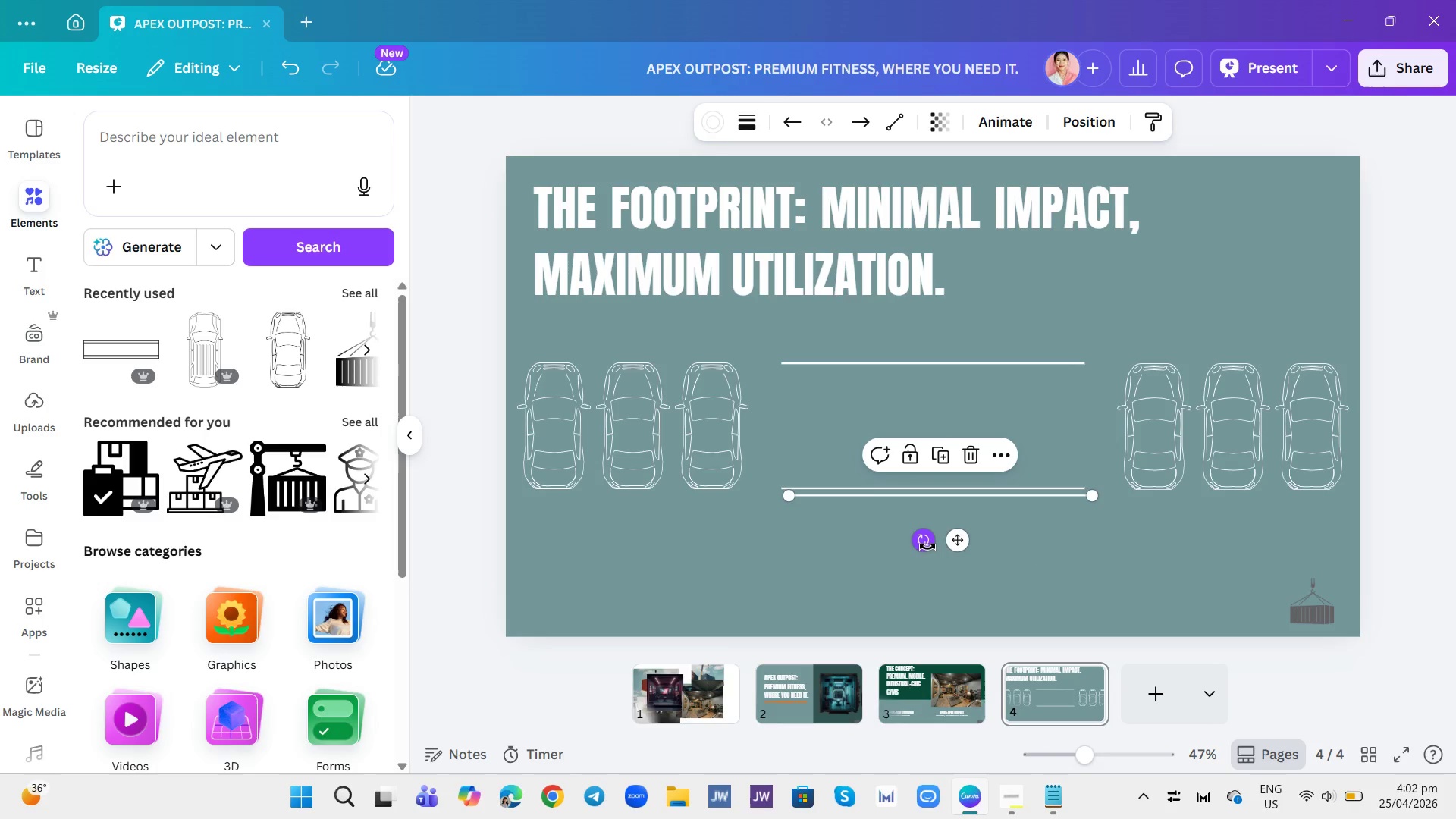 
left_click_drag(start_coordinate=[925, 543], to_coordinate=[1034, 513])
 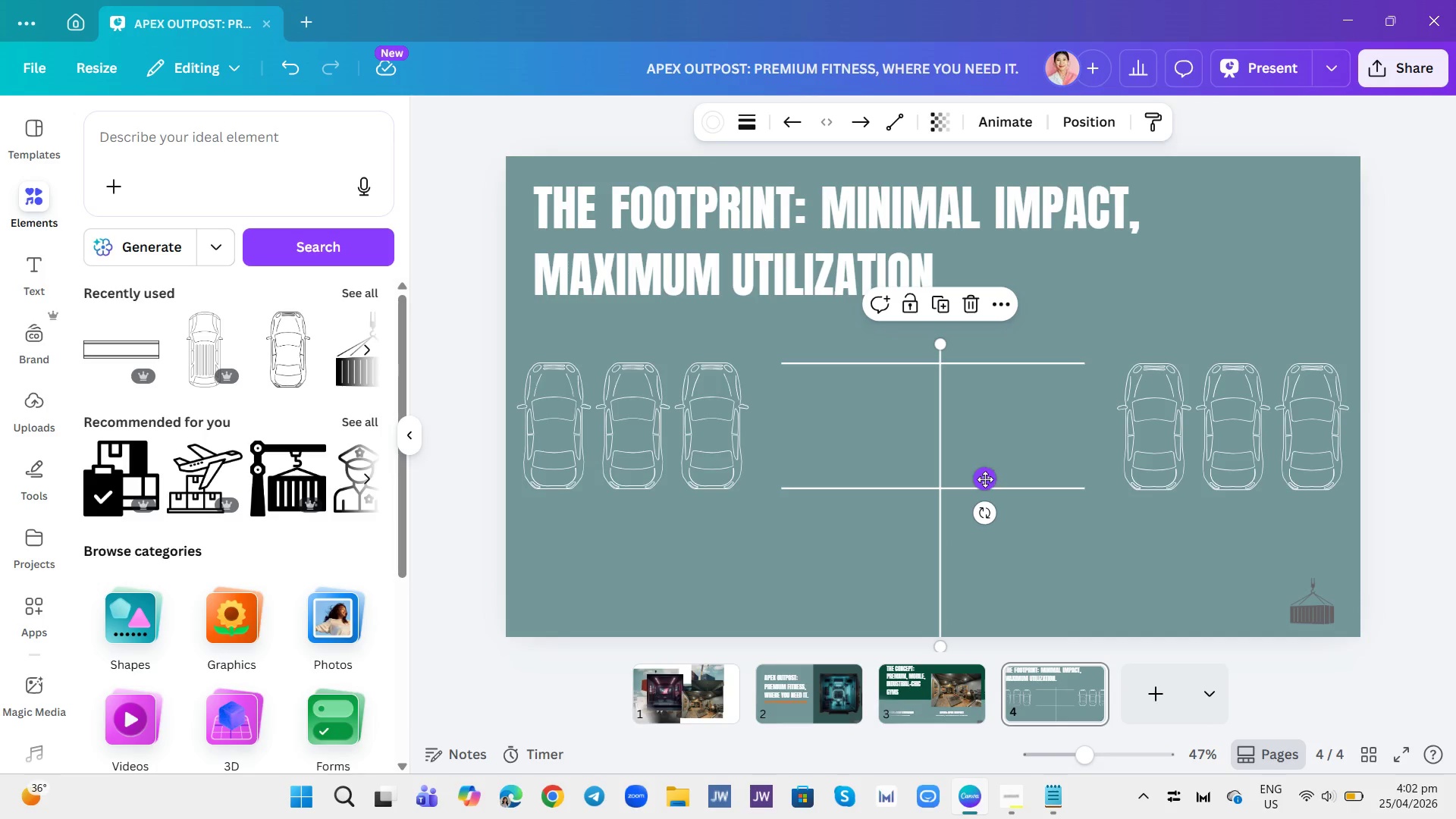 
left_click_drag(start_coordinate=[985, 479], to_coordinate=[791, 463])
 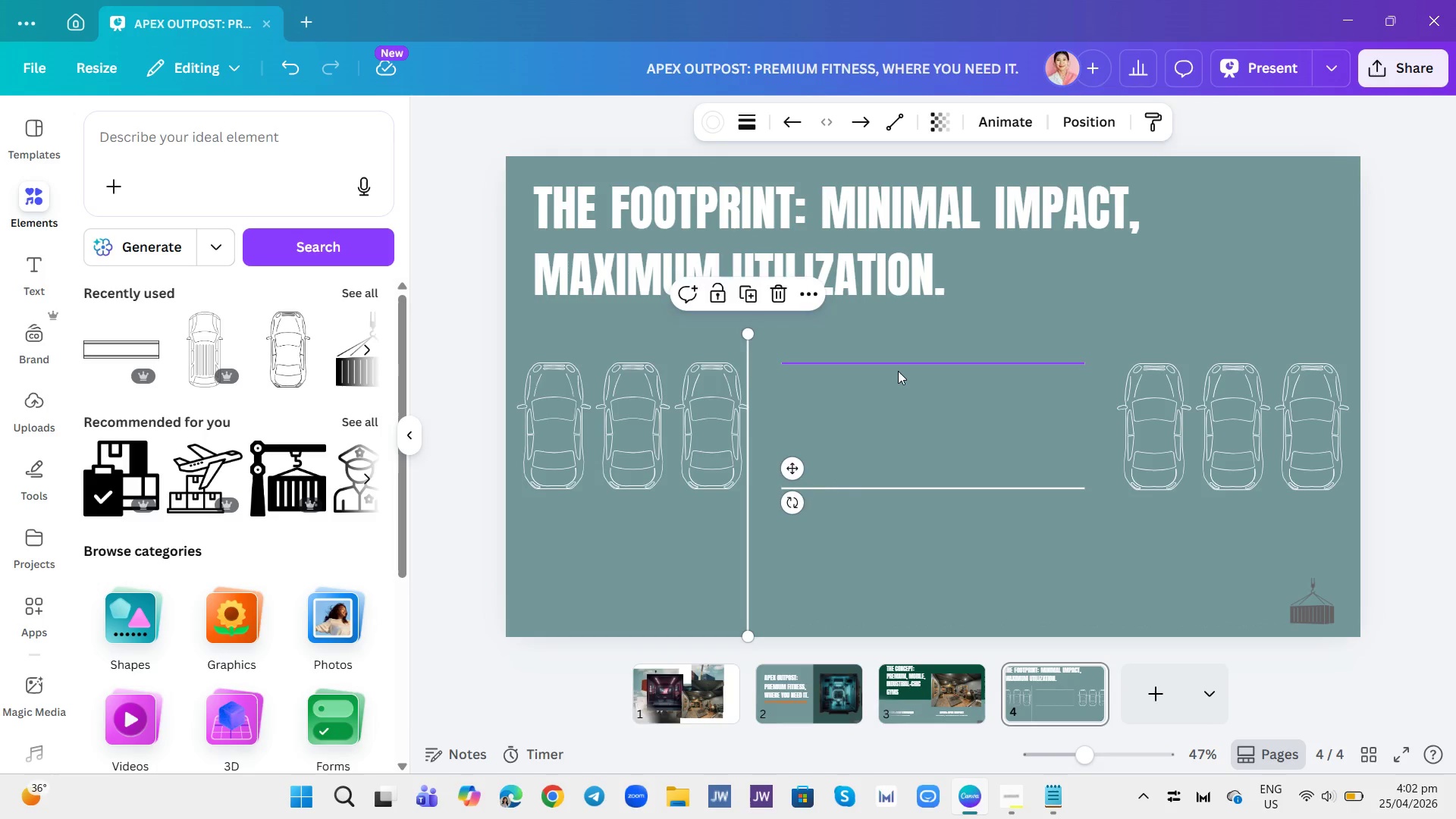 
left_click([898, 371])
 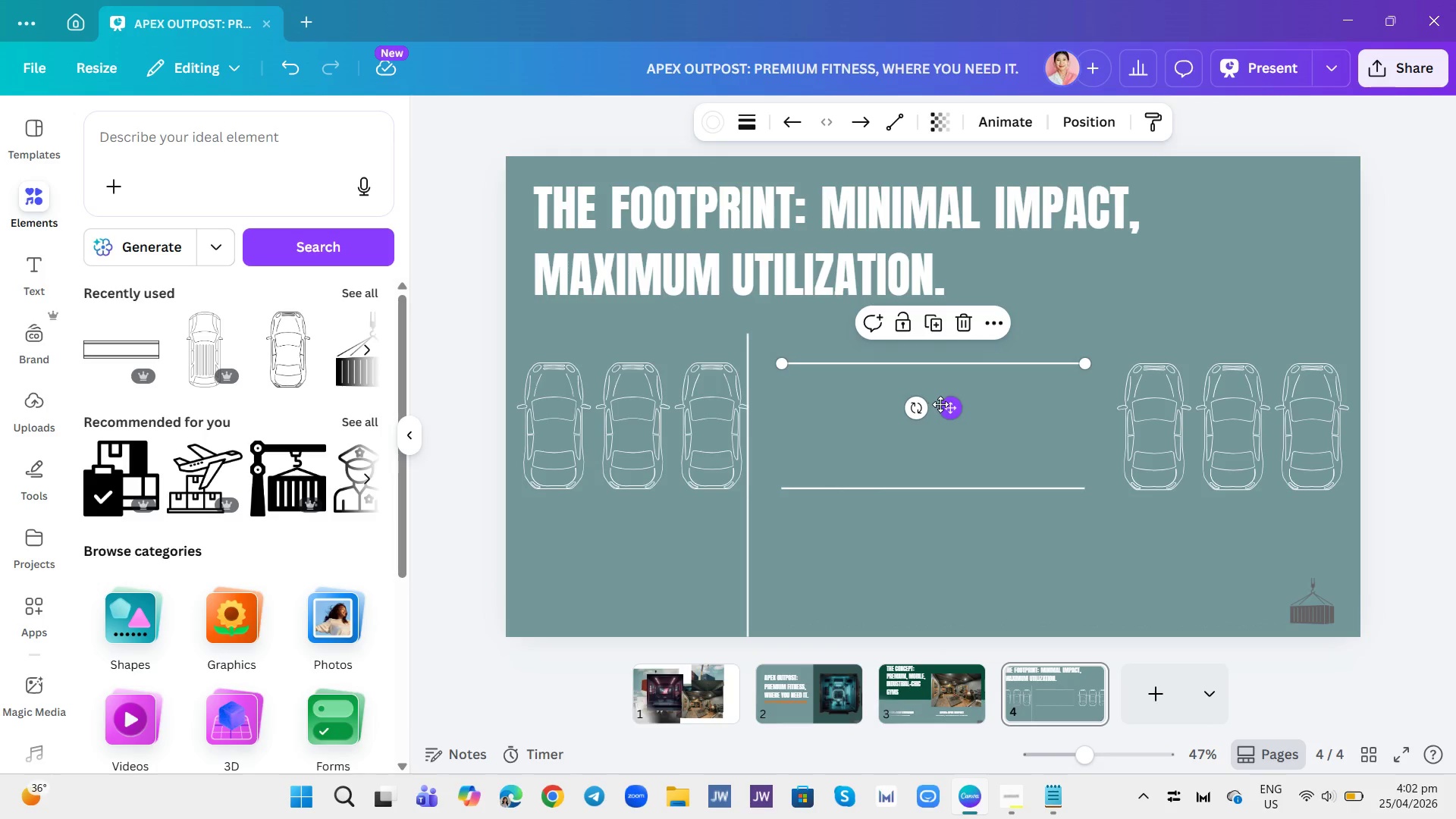 
left_click_drag(start_coordinate=[941, 405], to_coordinate=[944, 416])
 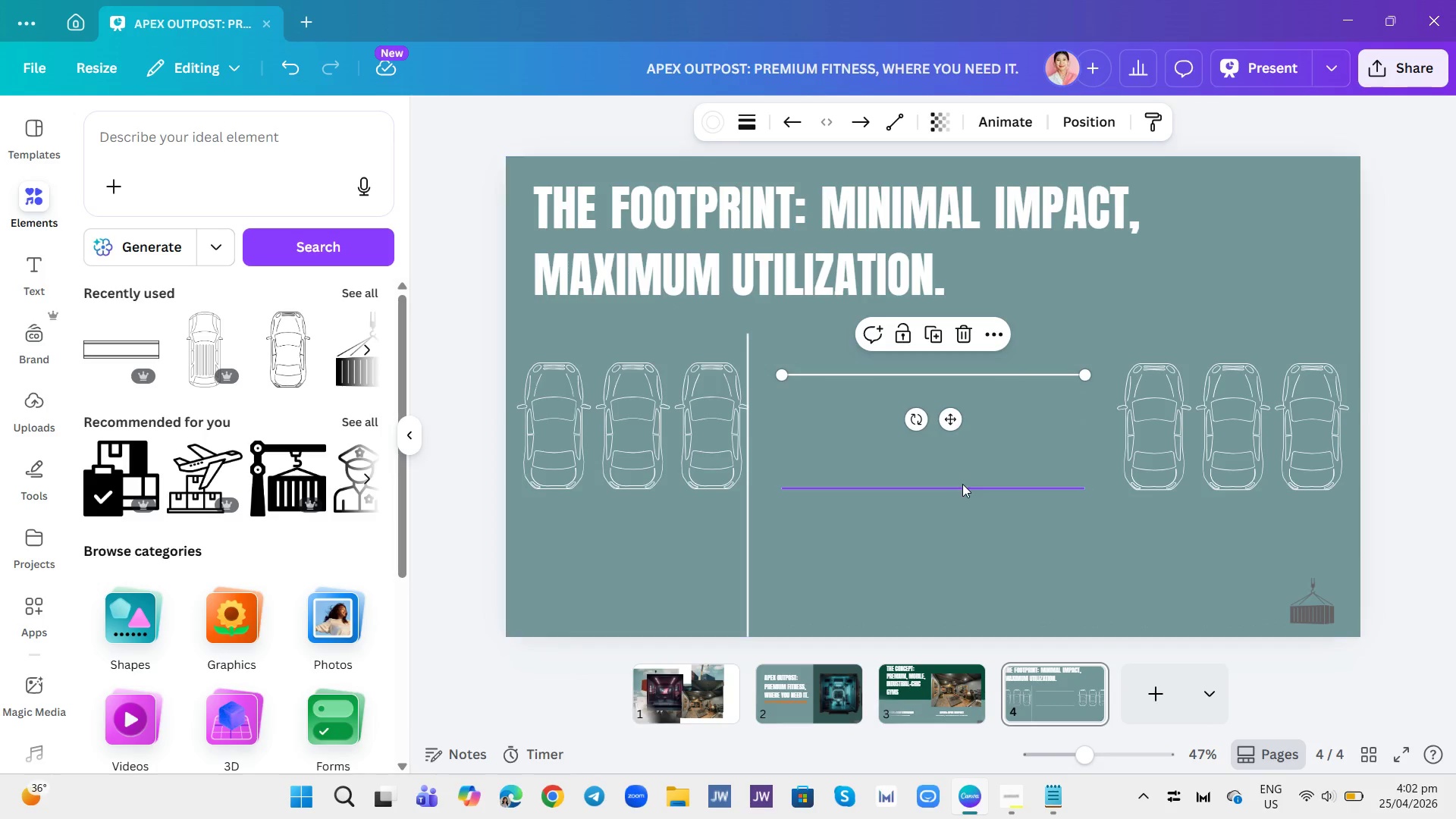 
left_click([962, 484])
 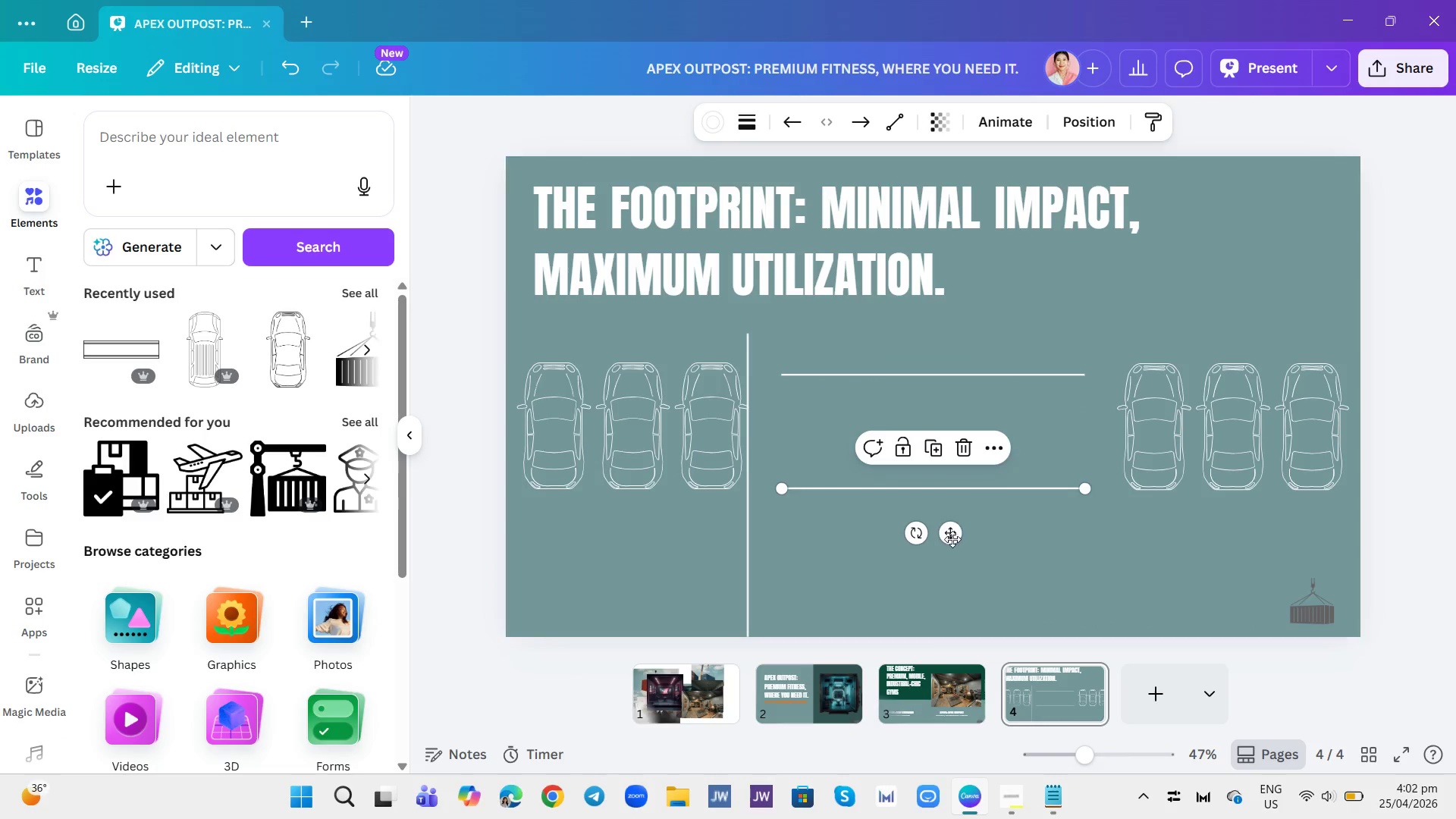 
left_click_drag(start_coordinate=[952, 539], to_coordinate=[952, 529])
 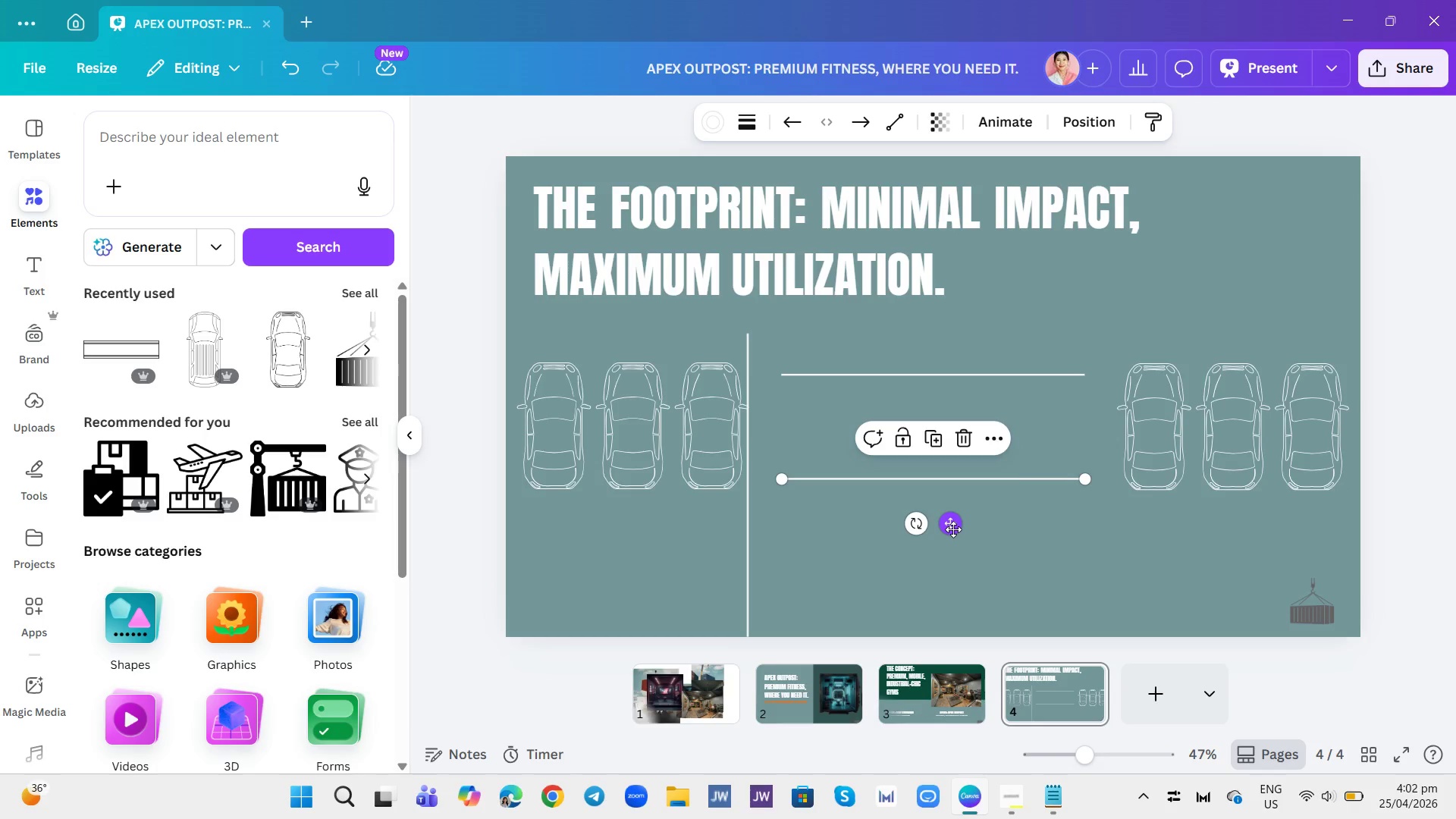 
left_click([953, 529])
 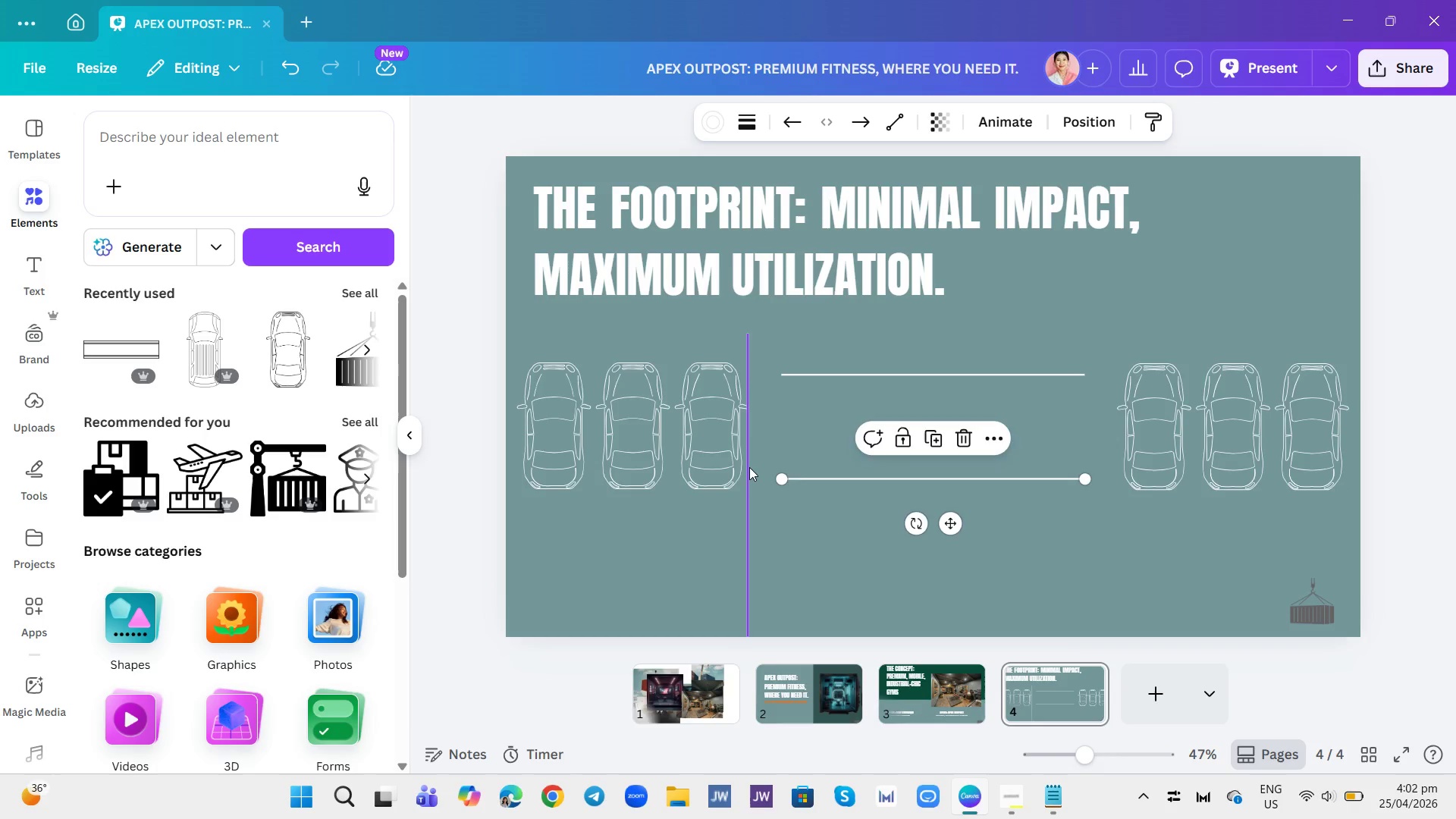 
left_click_drag(start_coordinate=[749, 467], to_coordinate=[784, 506])
 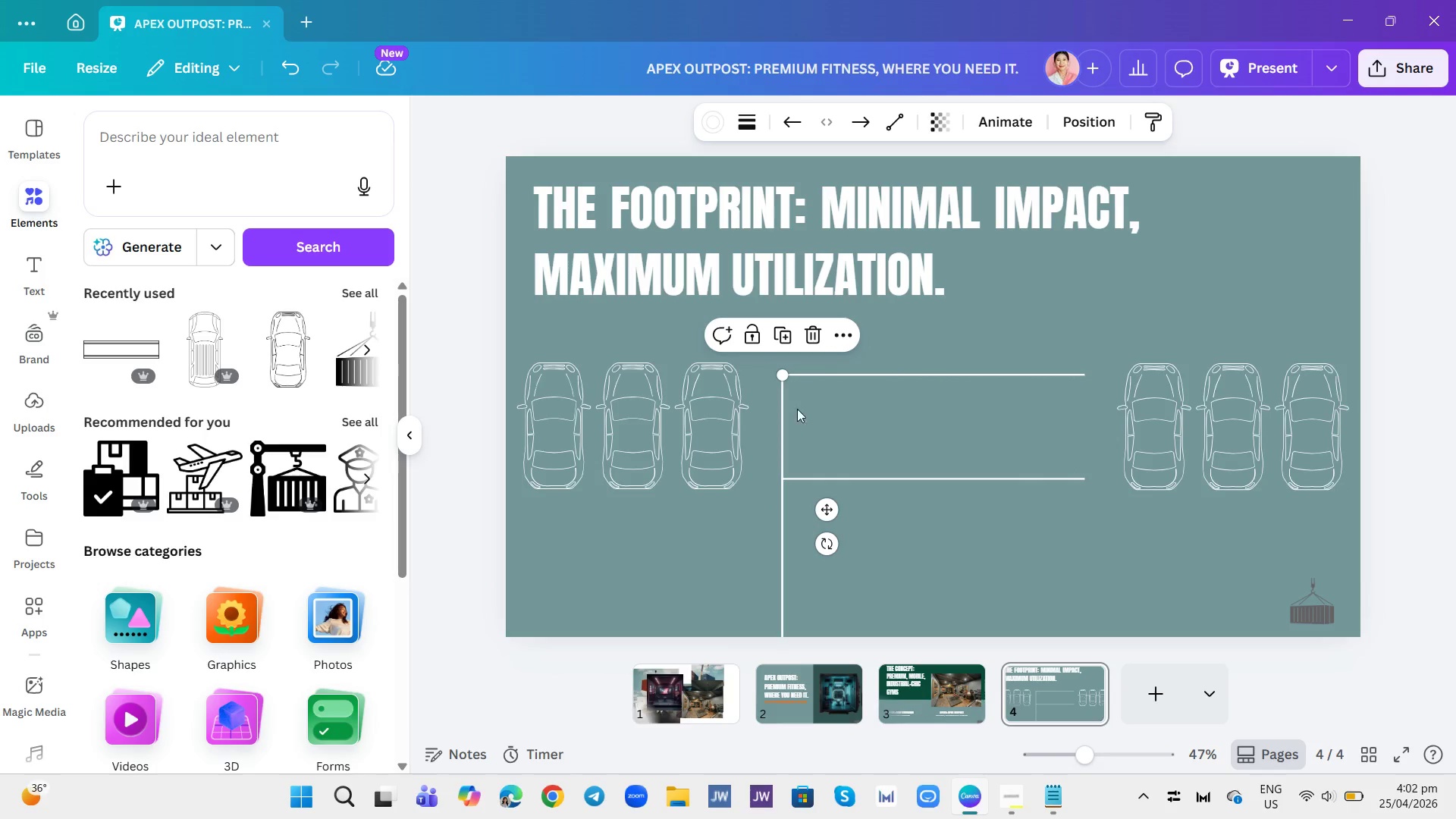 
left_click_drag(start_coordinate=[783, 375], to_coordinate=[786, 477])
 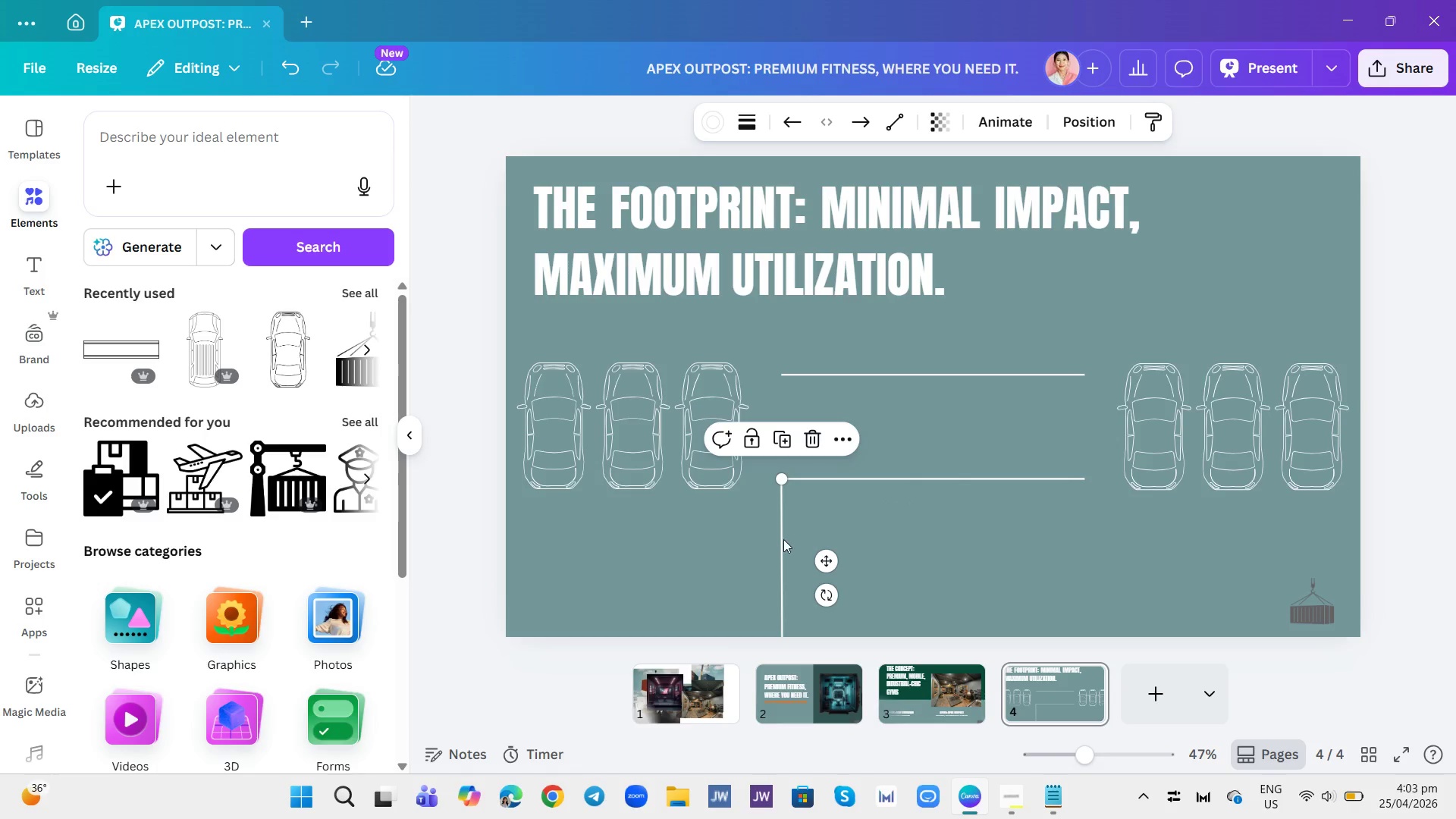 
left_click_drag(start_coordinate=[783, 539], to_coordinate=[781, 437])
 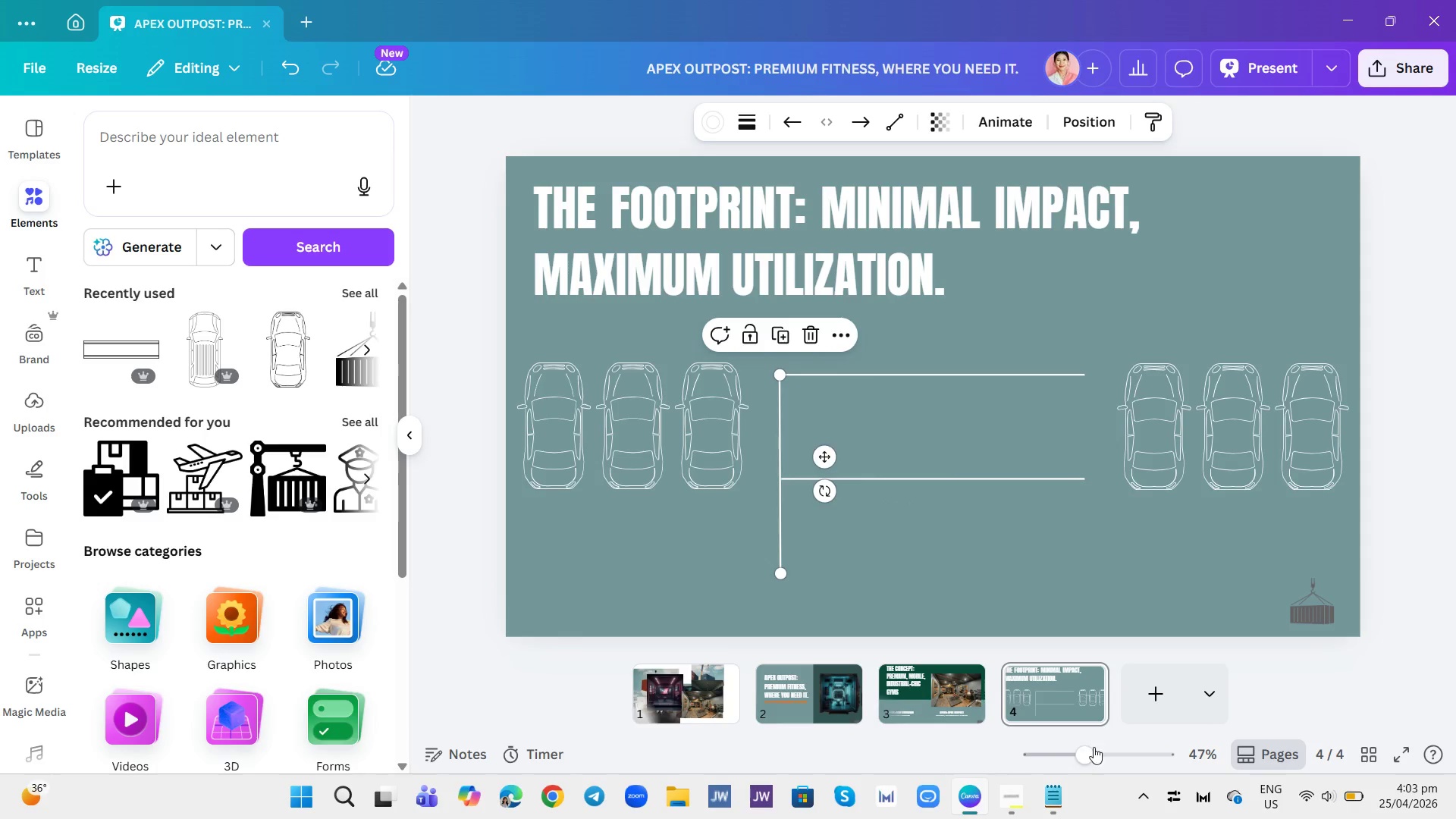 
left_click([1094, 747])
 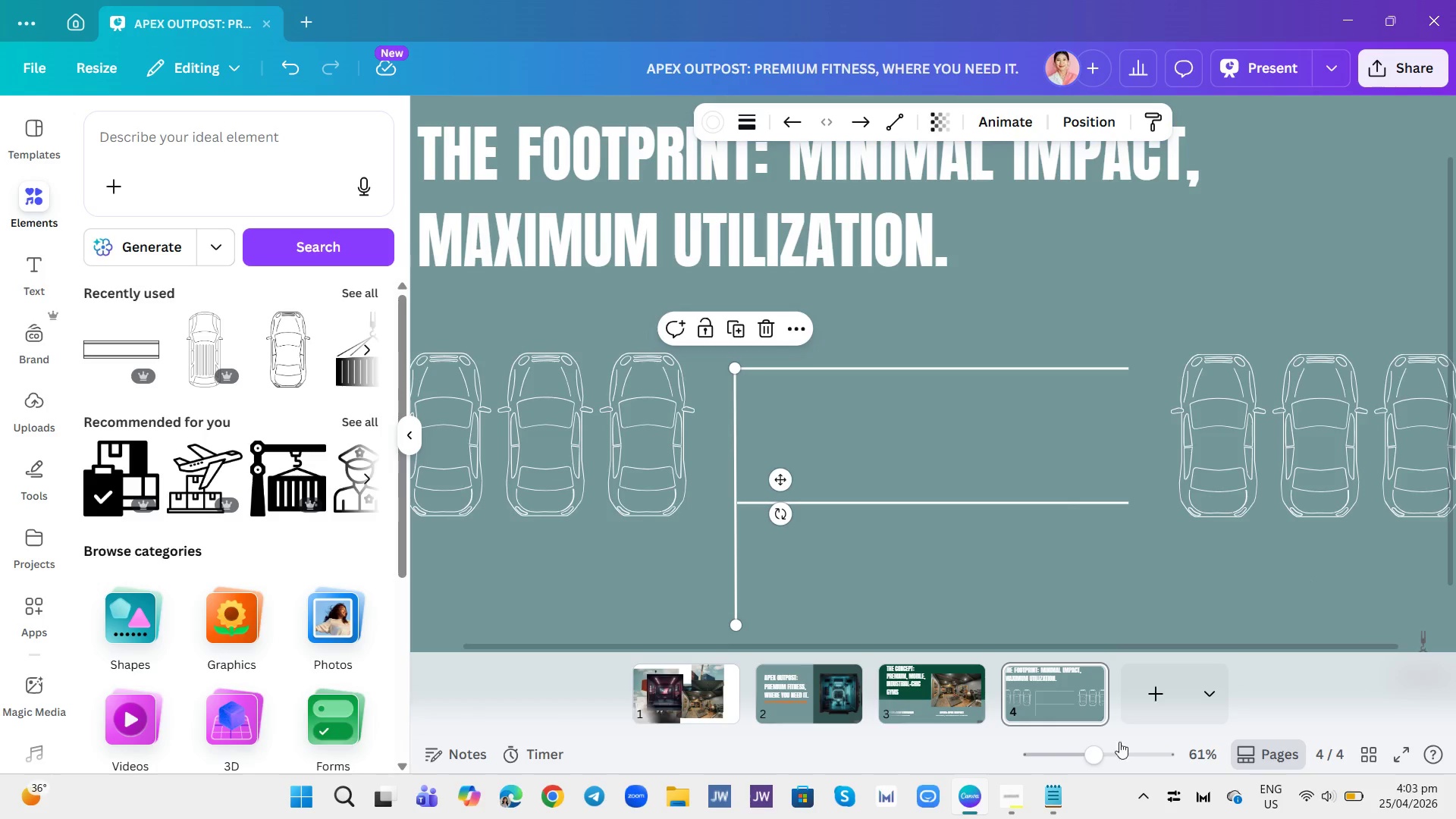 
left_click([1100, 758])
 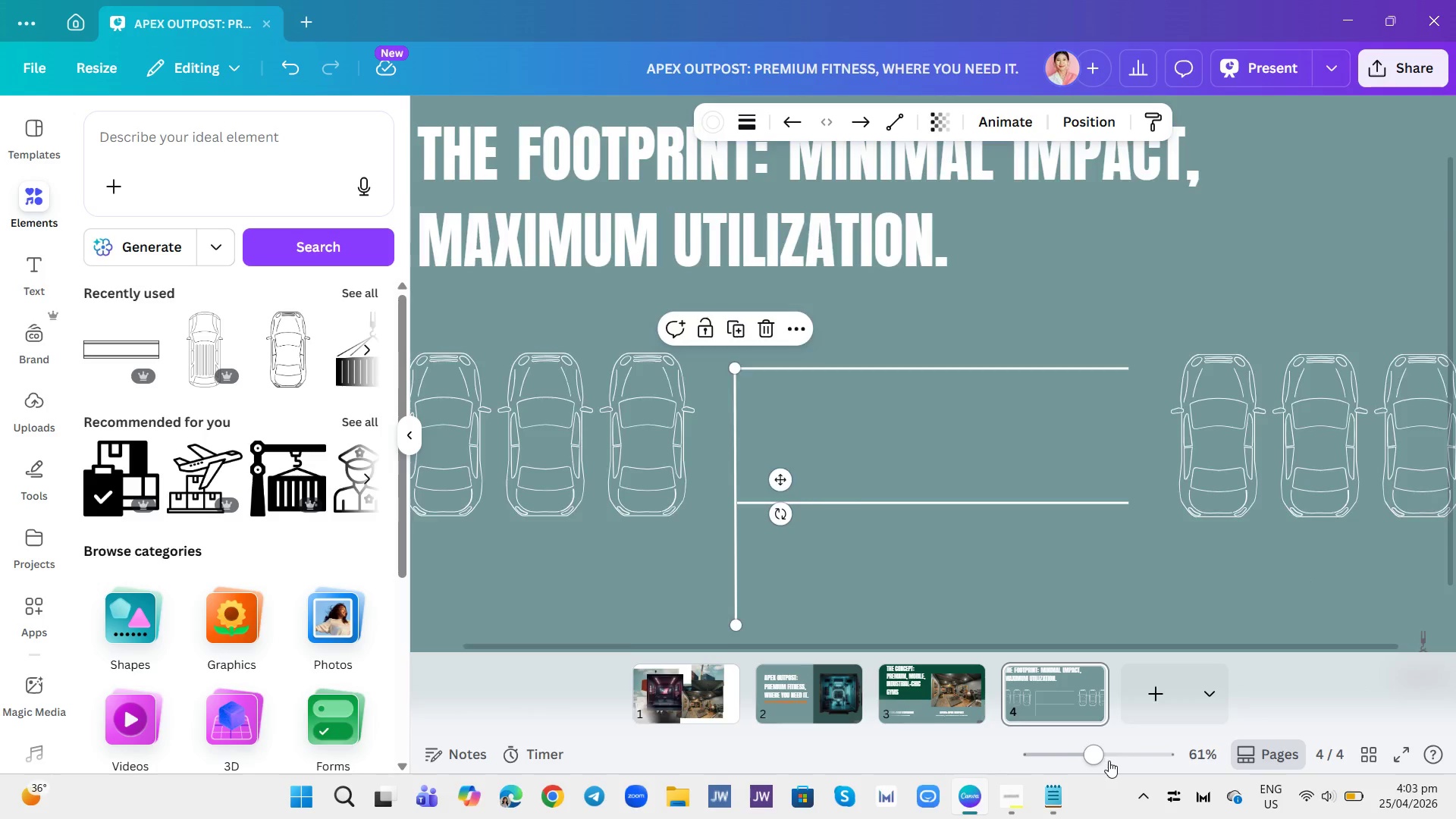 
left_click([1109, 761])
 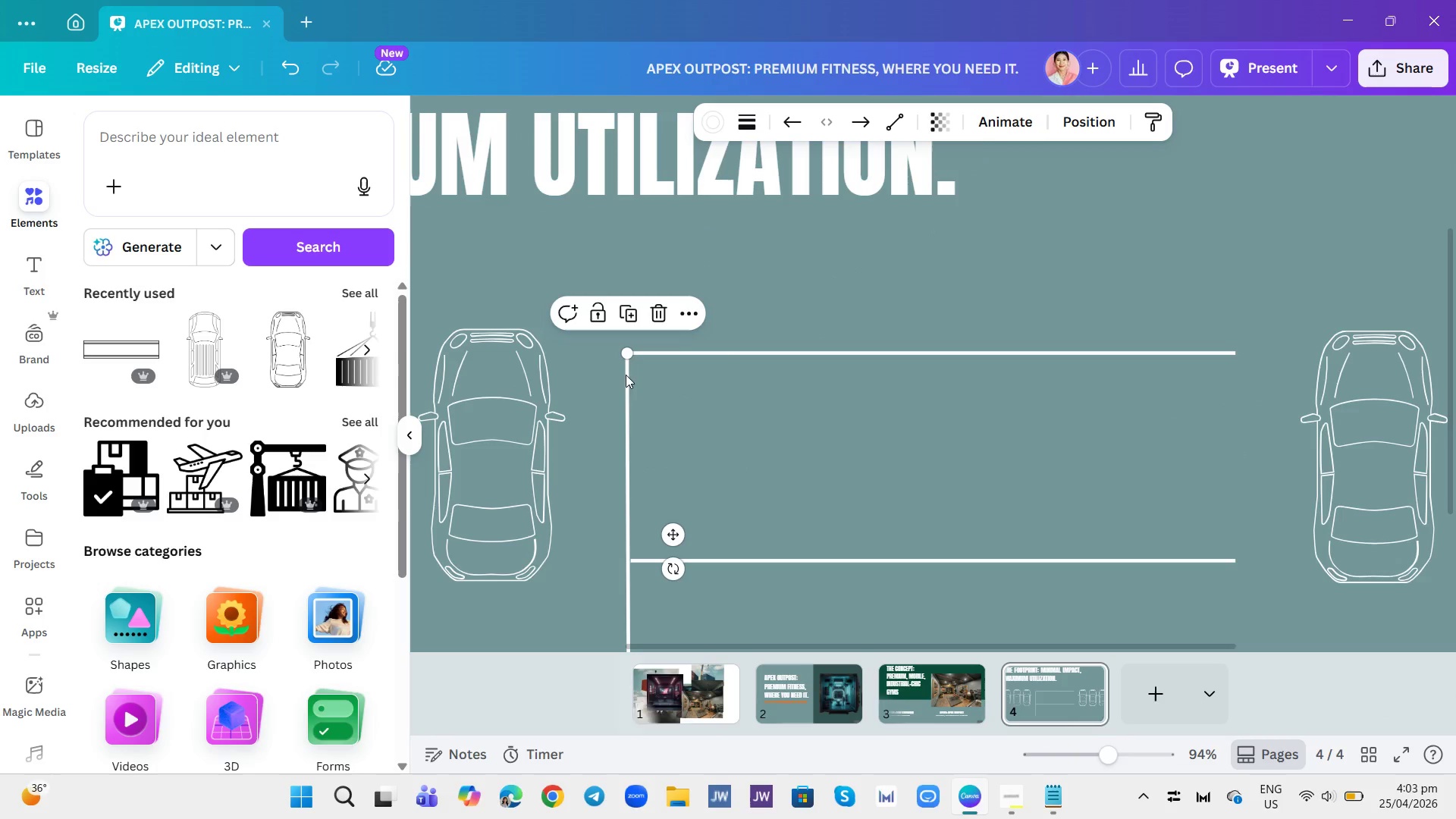 
left_click([660, 430])
 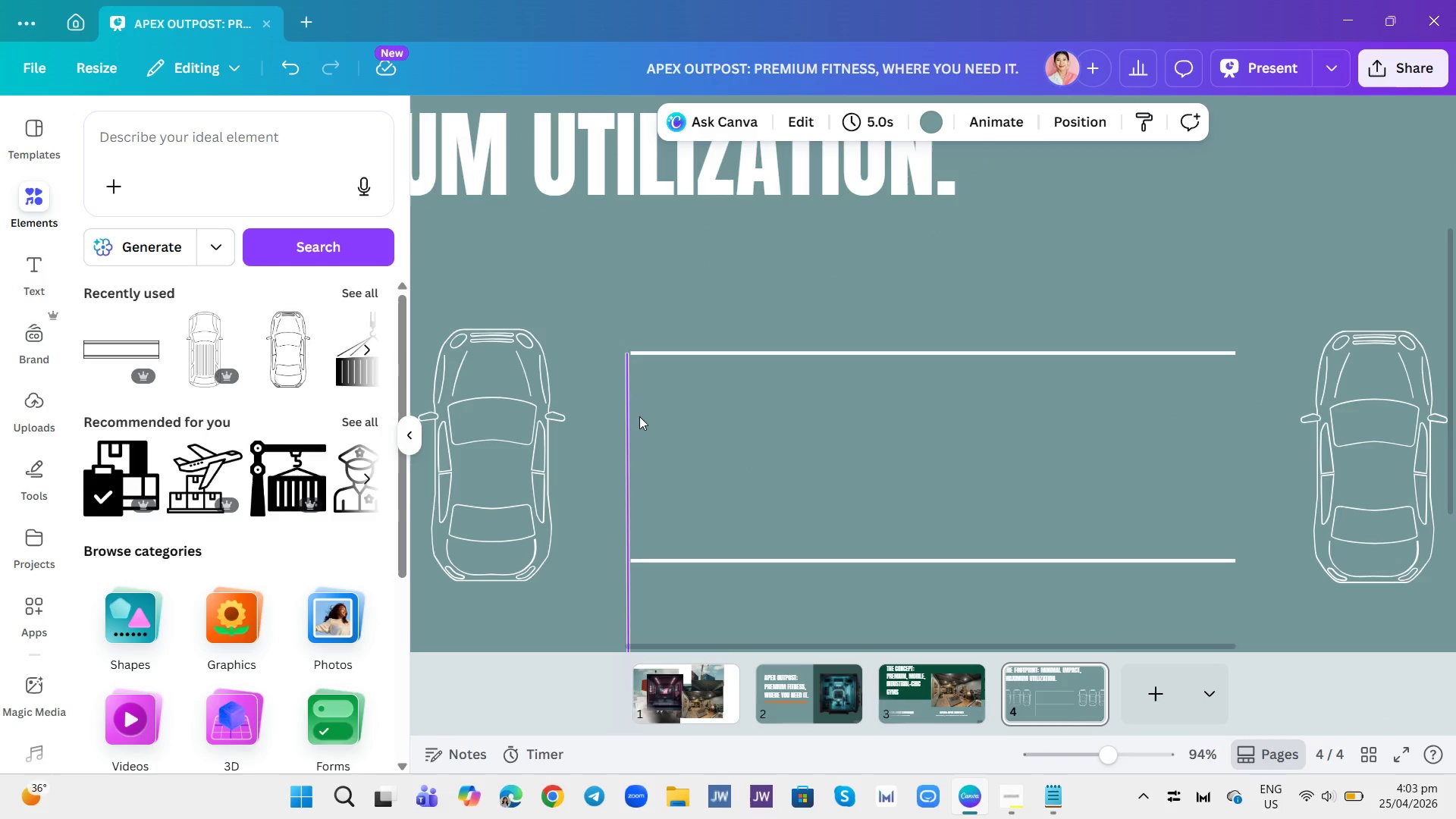 
left_click([639, 416])
 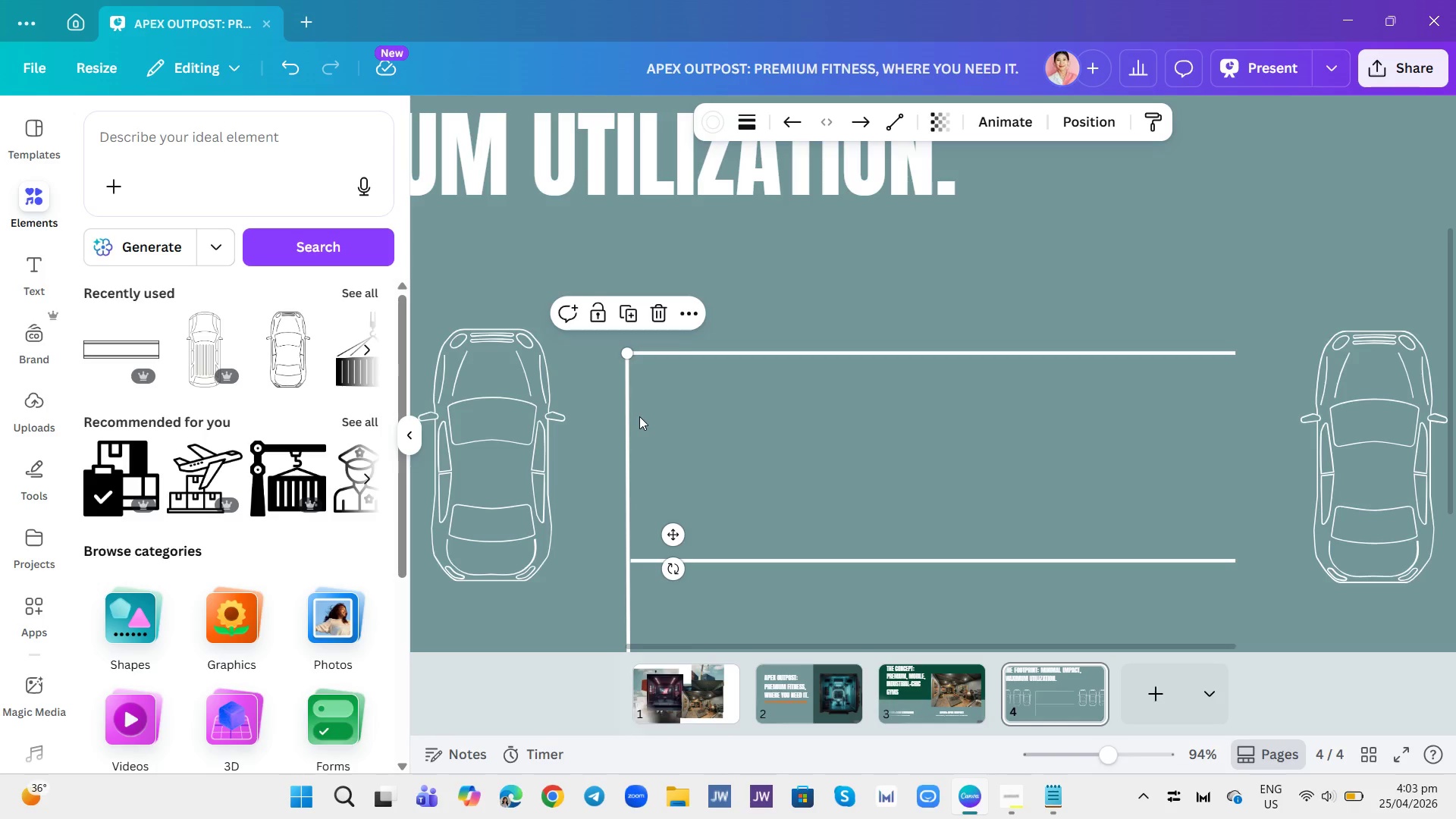 
left_click_drag(start_coordinate=[639, 416], to_coordinate=[644, 410])
 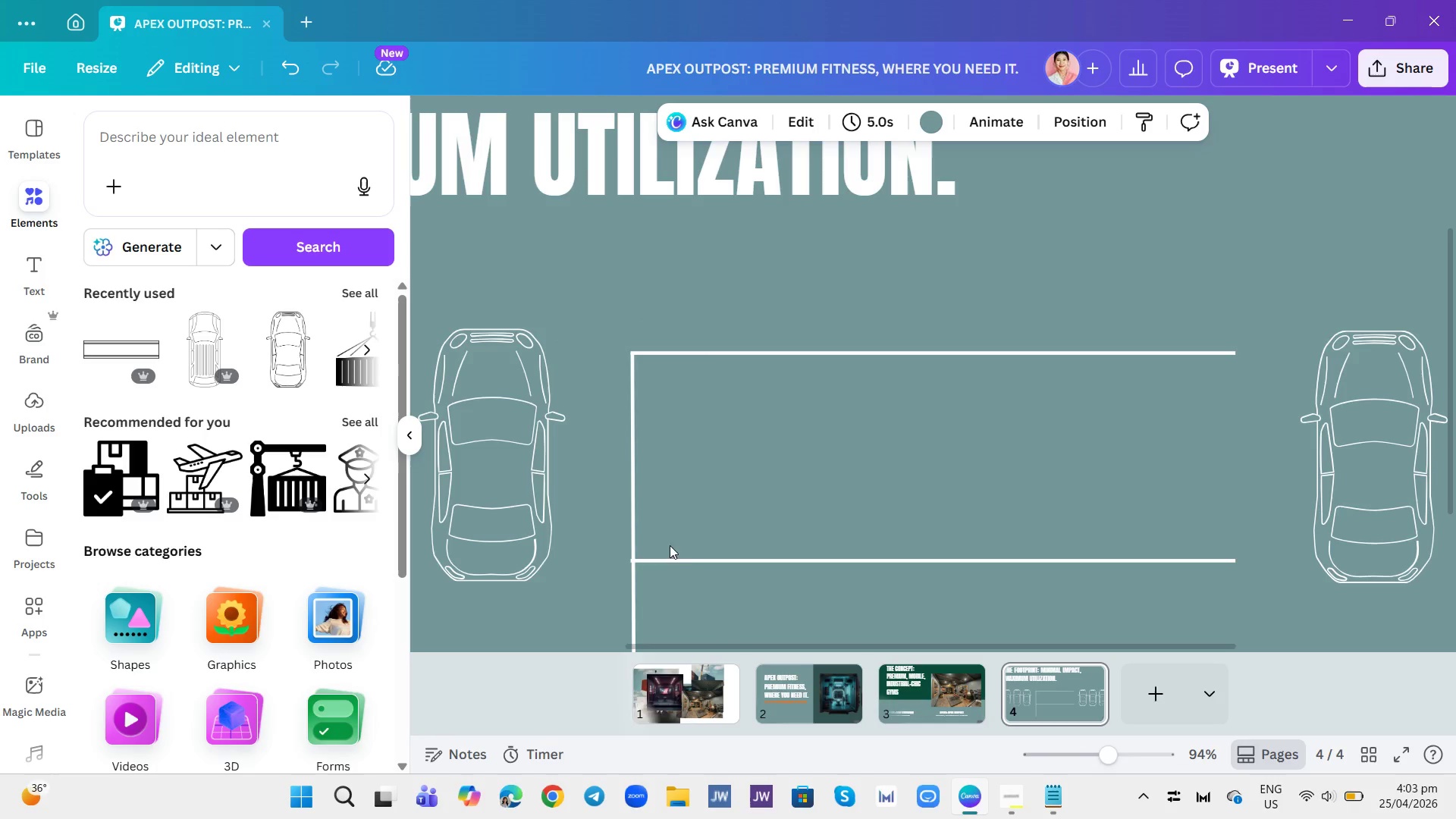 
scroll: coordinate [730, 551], scroll_direction: down, amount: 5.0
 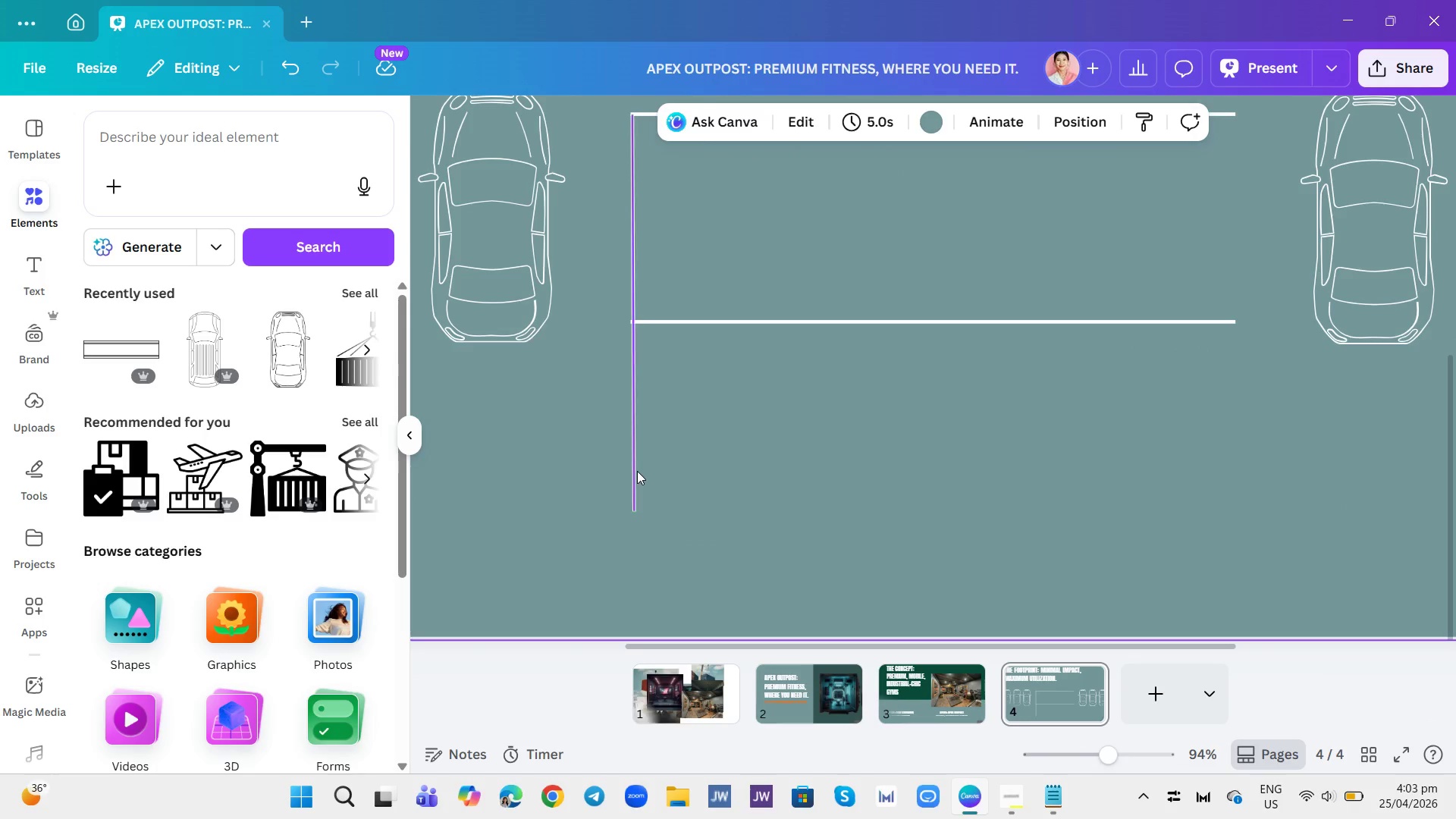 
left_click([632, 467])
 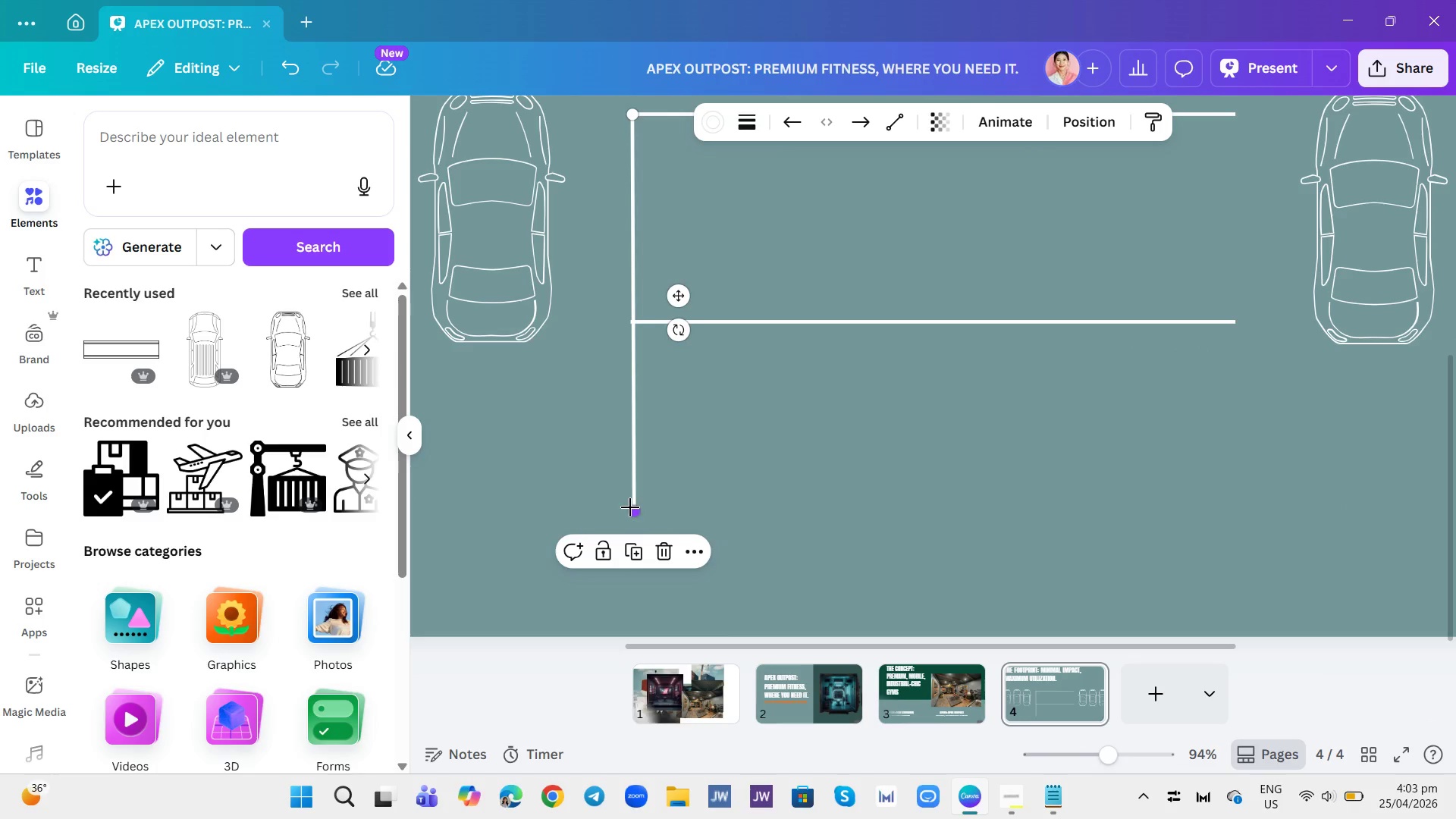 
left_click_drag(start_coordinate=[630, 507], to_coordinate=[631, 323])
 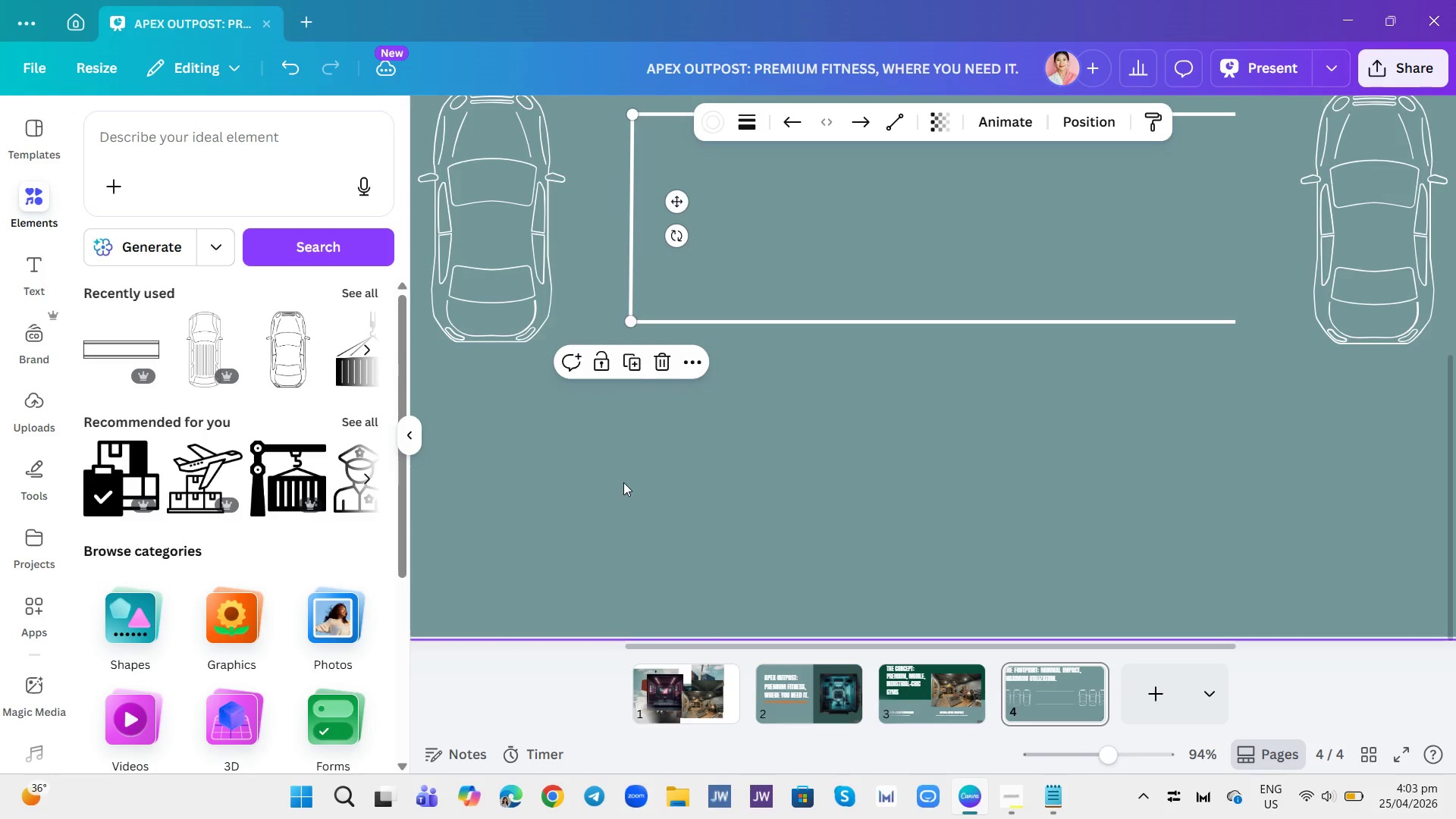 
left_click([623, 482])
 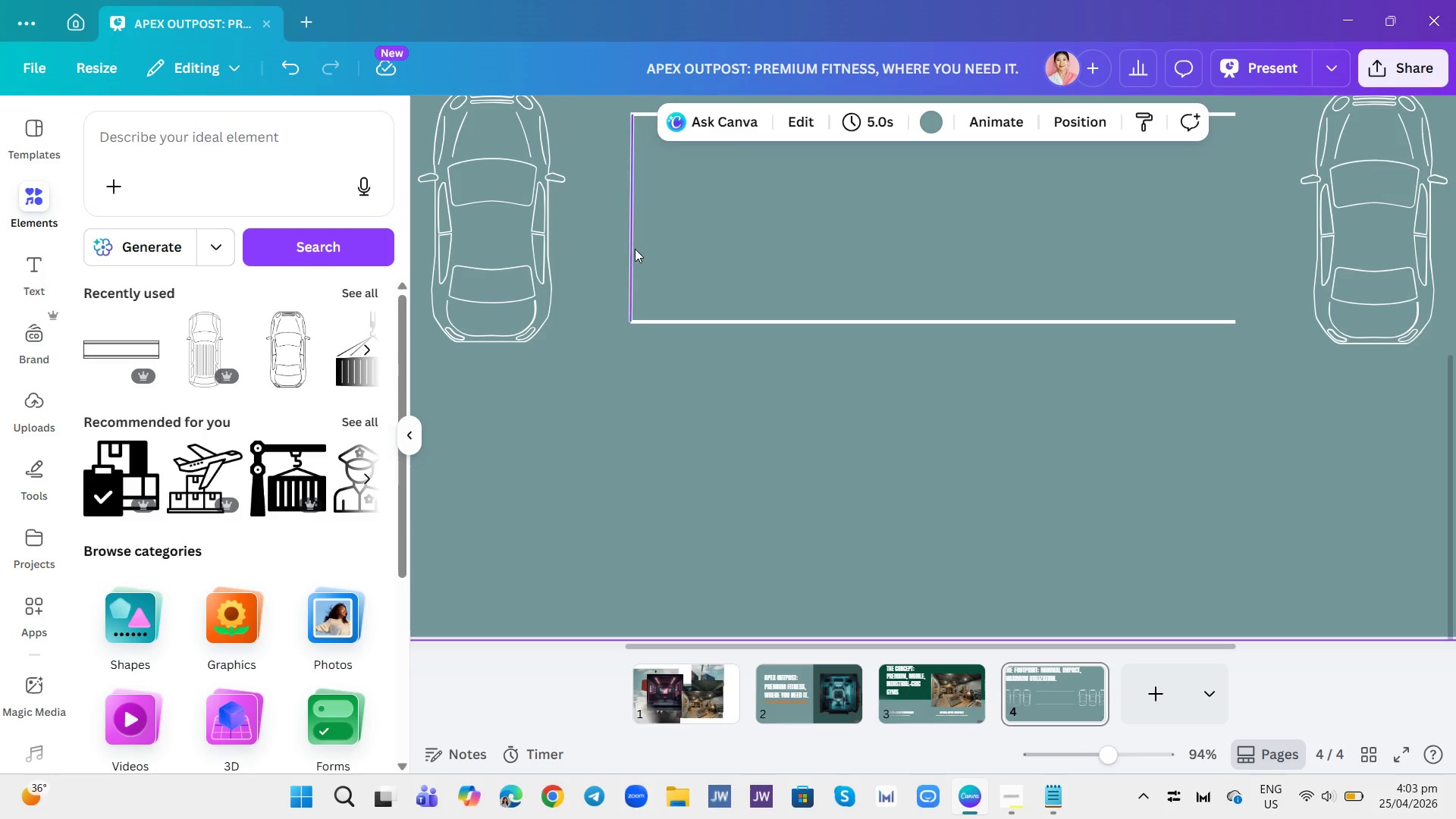 
left_click([629, 245])
 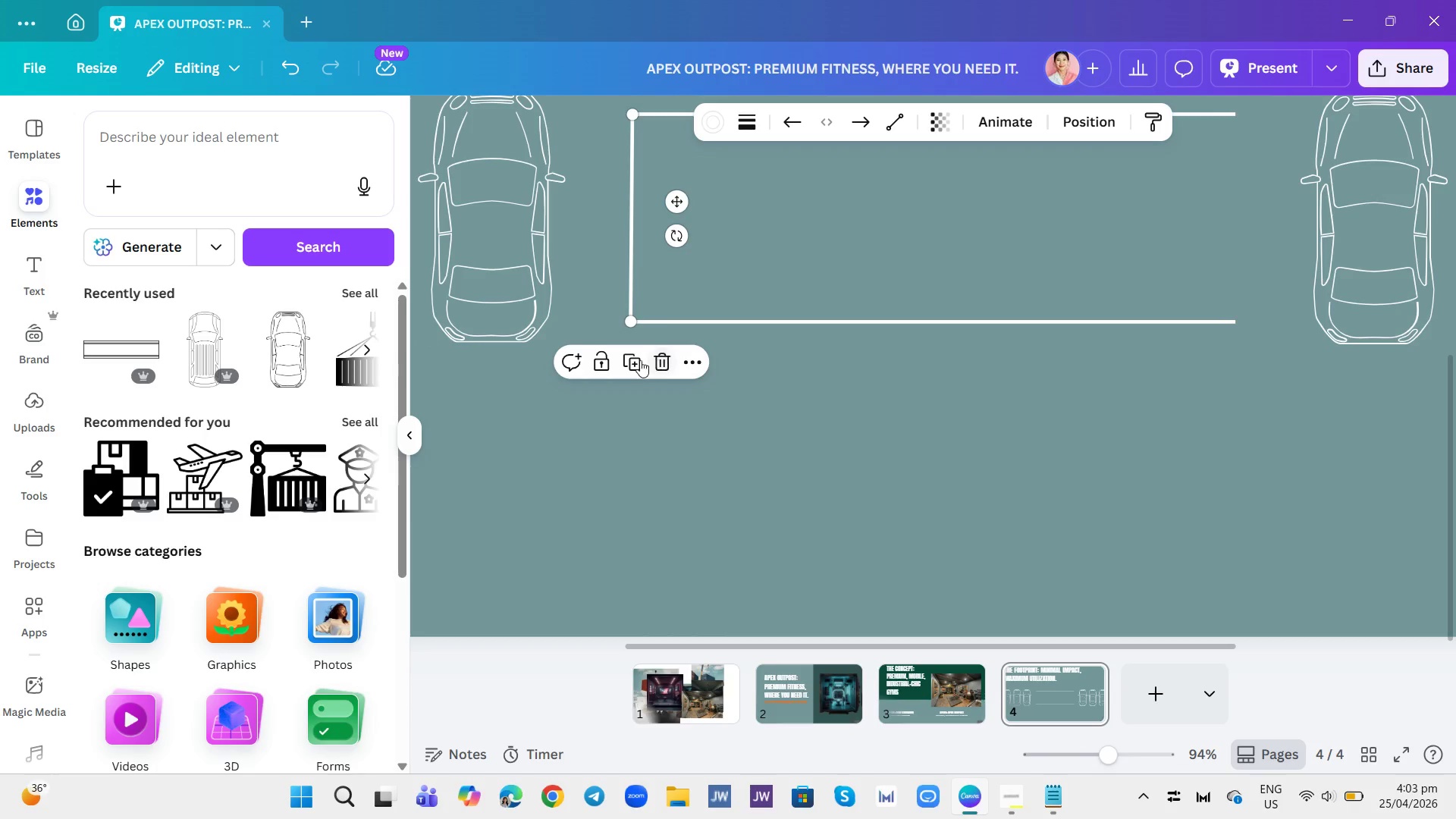 
left_click([640, 360])
 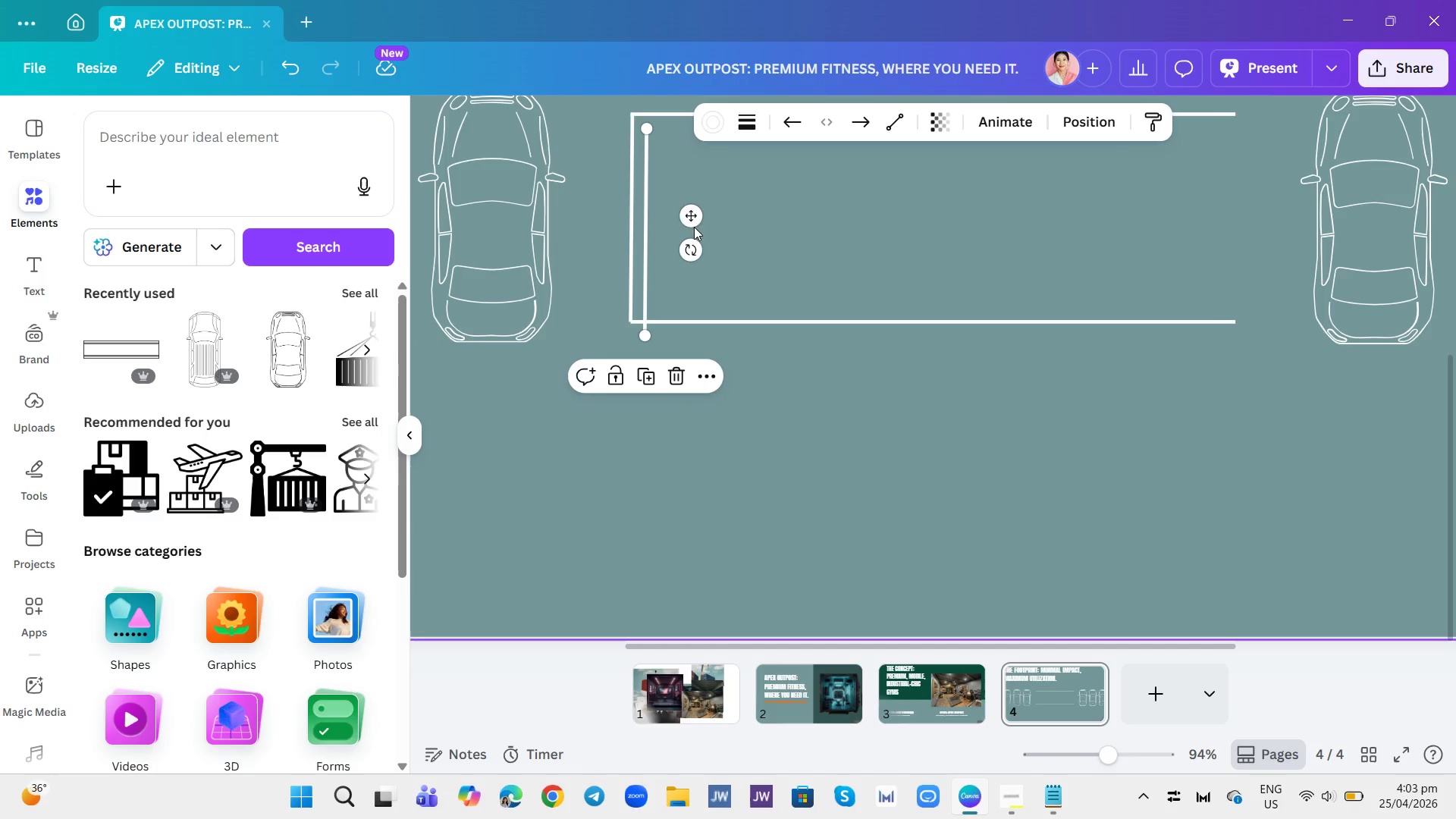 
left_click_drag(start_coordinate=[695, 224], to_coordinate=[1277, 213])
 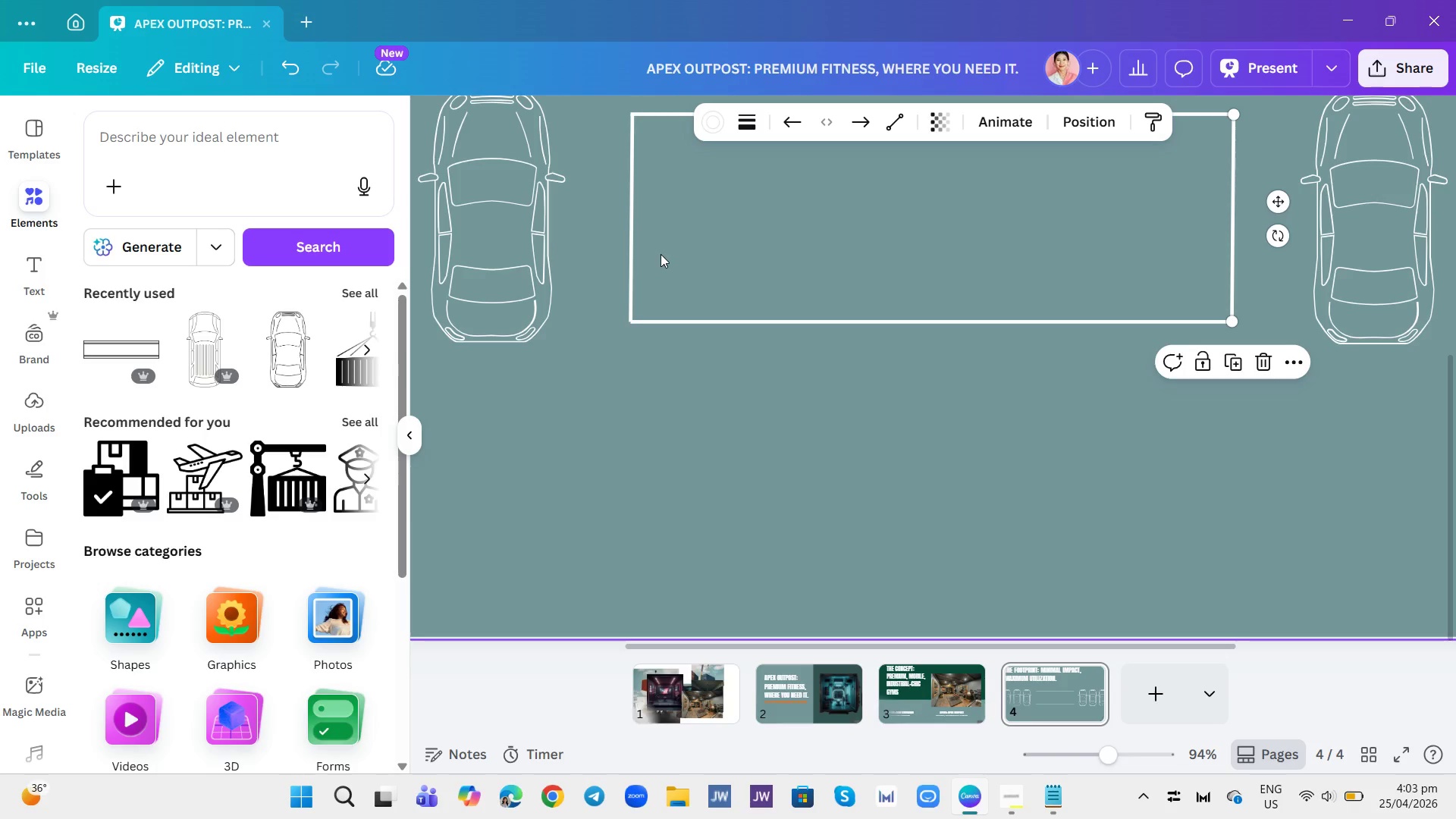 
left_click([636, 240])
 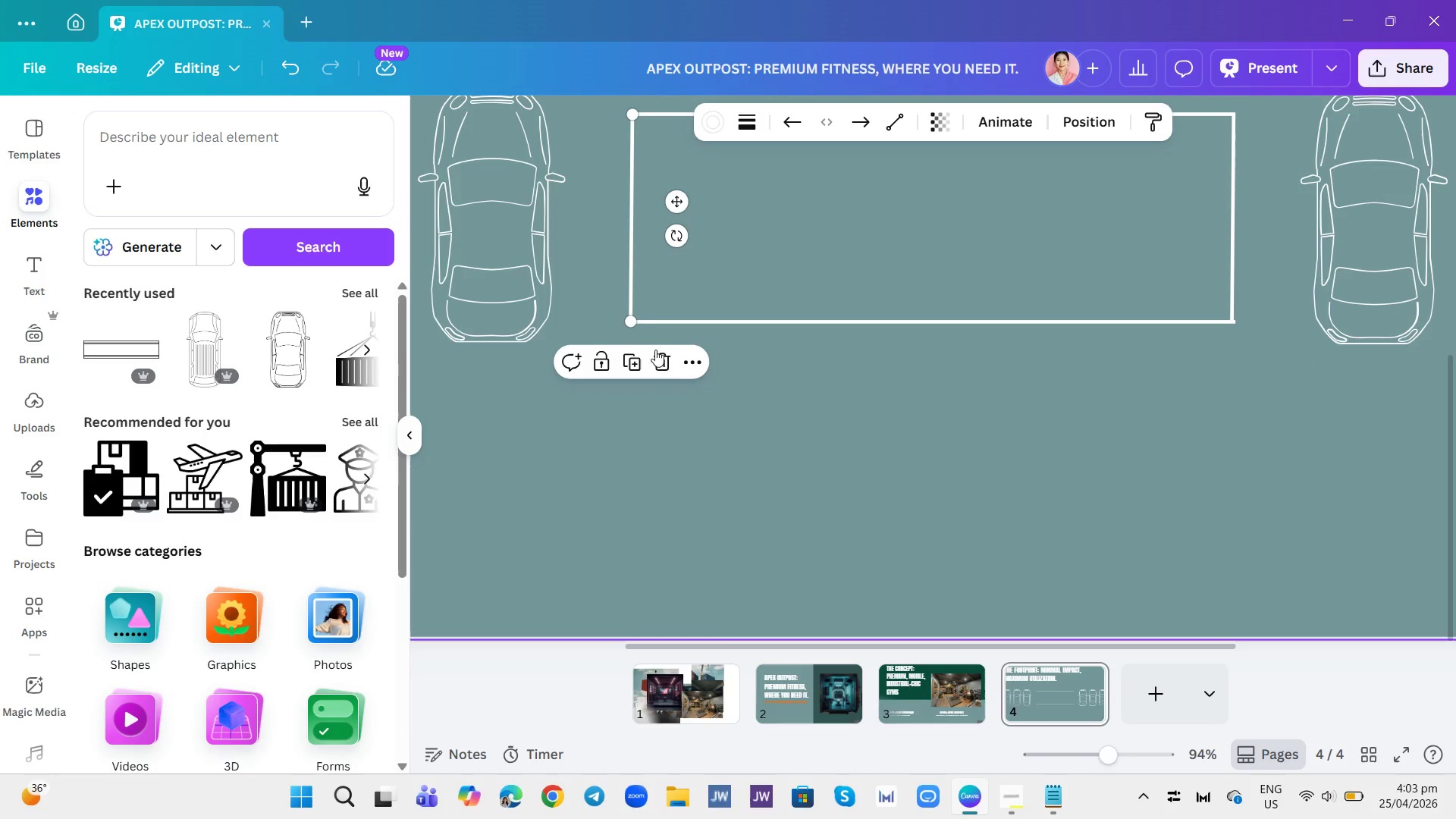 
left_click([642, 357])
 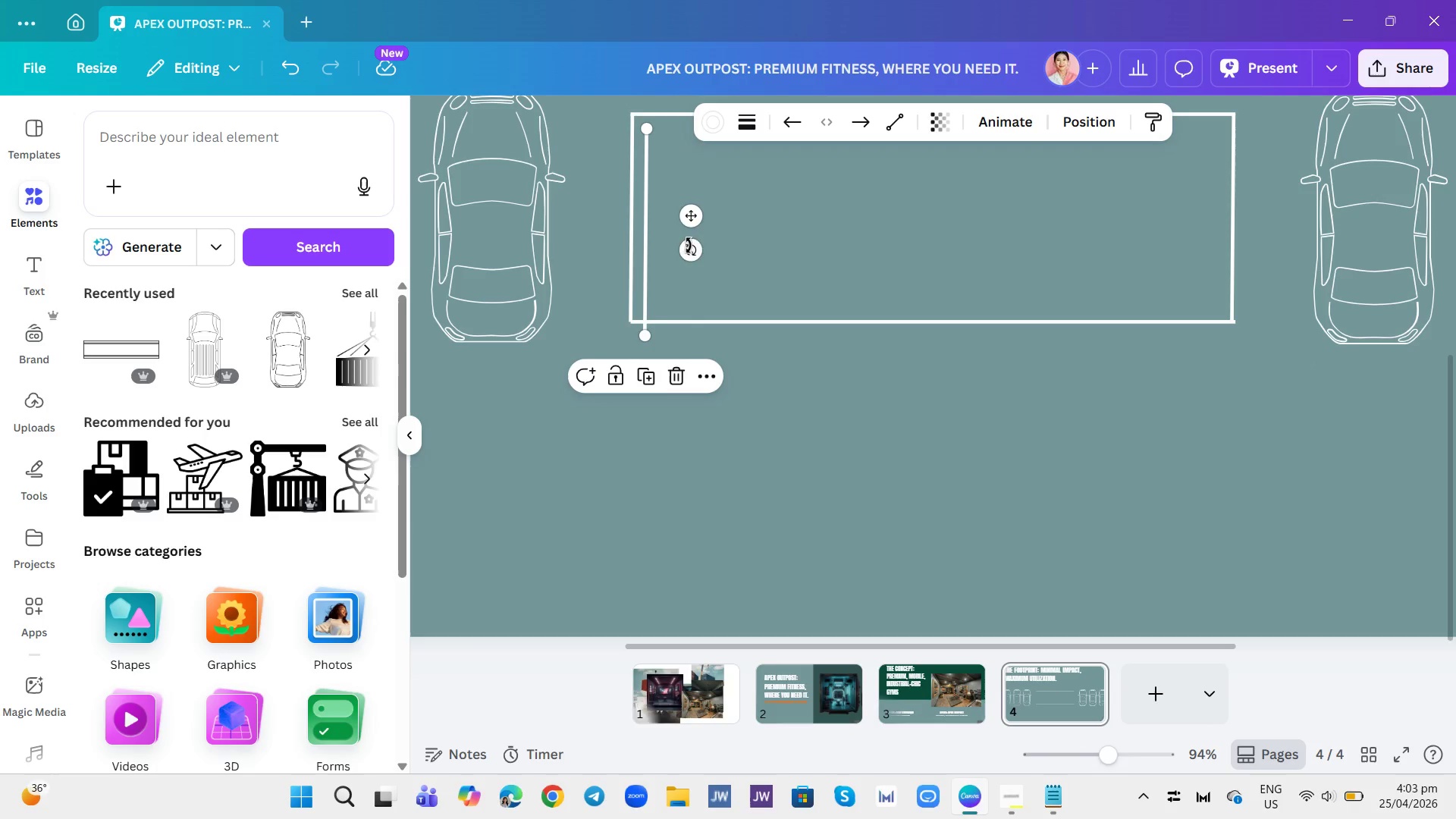 
left_click_drag(start_coordinate=[696, 215], to_coordinate=[704, 199])
 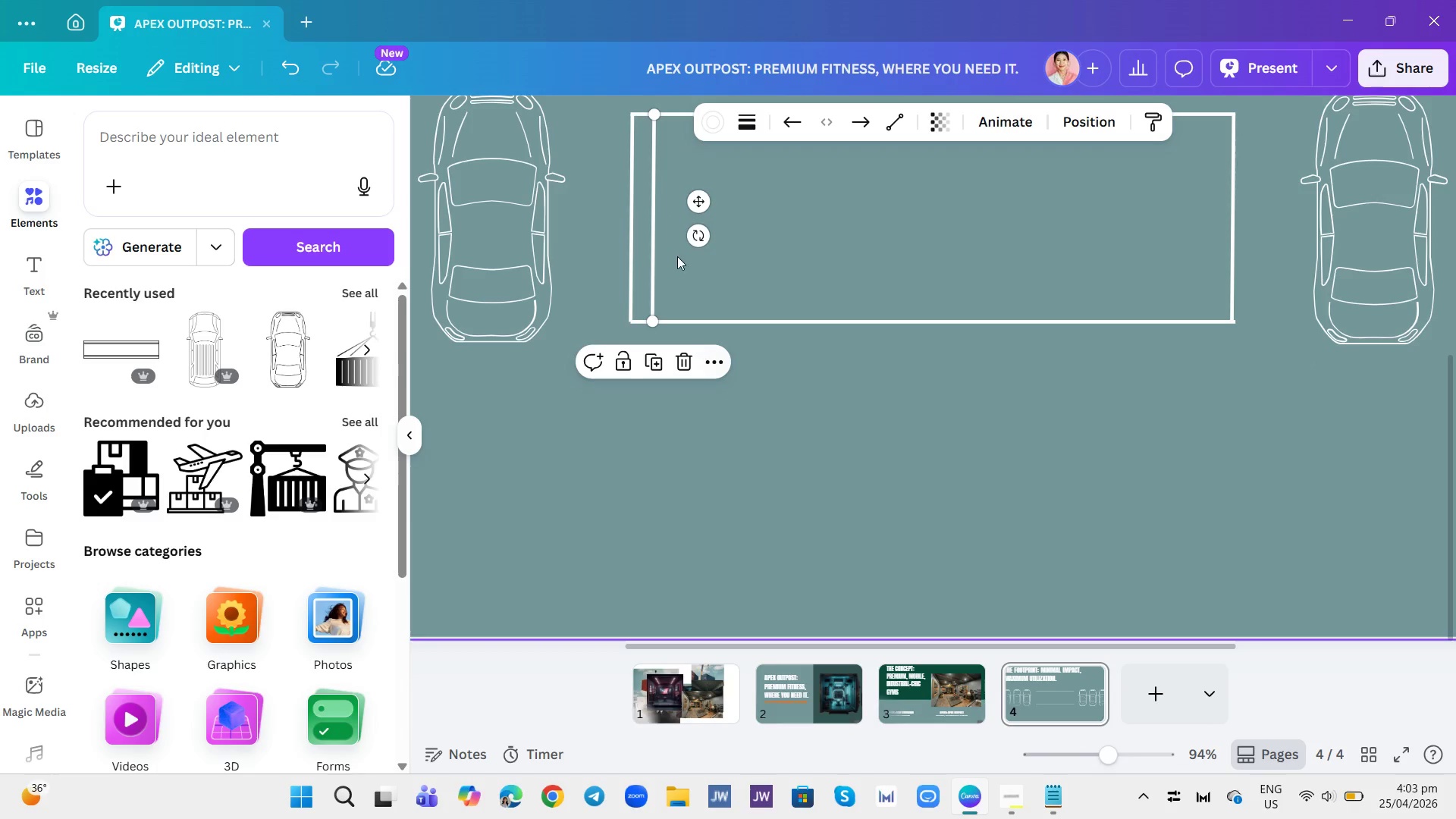 
left_click([750, 118])
 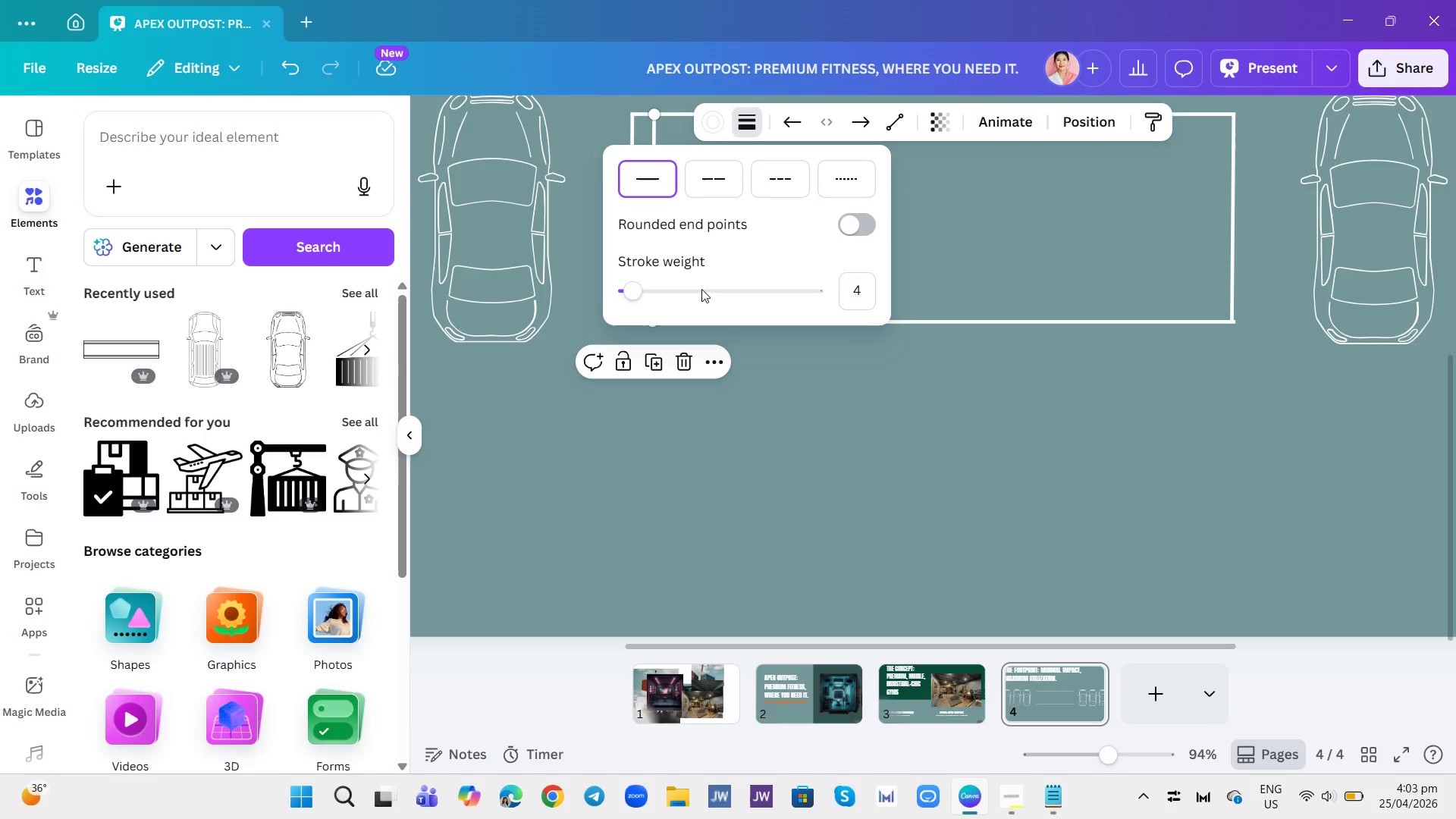 
left_click([786, 416])
 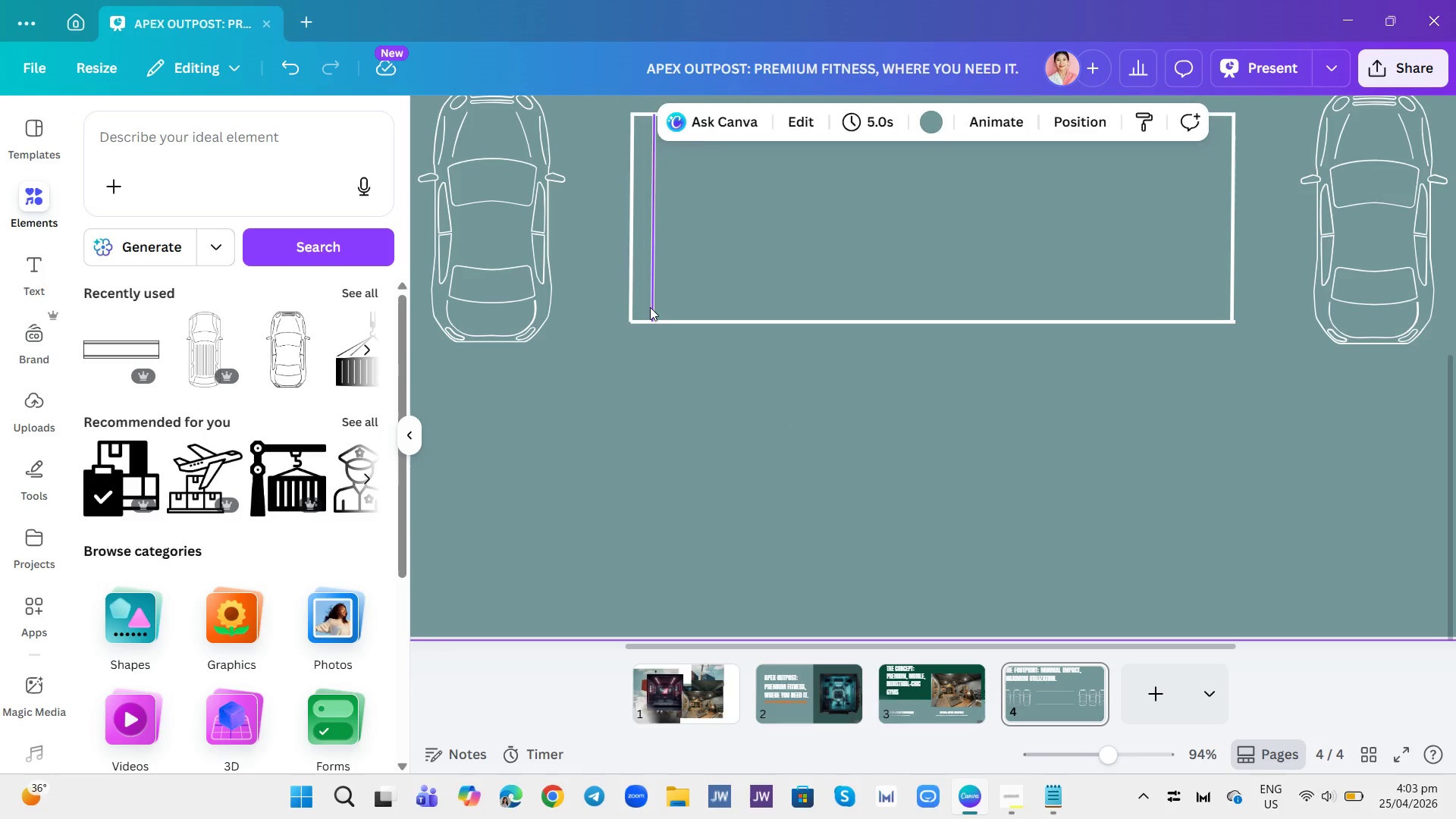 
left_click([650, 307])
 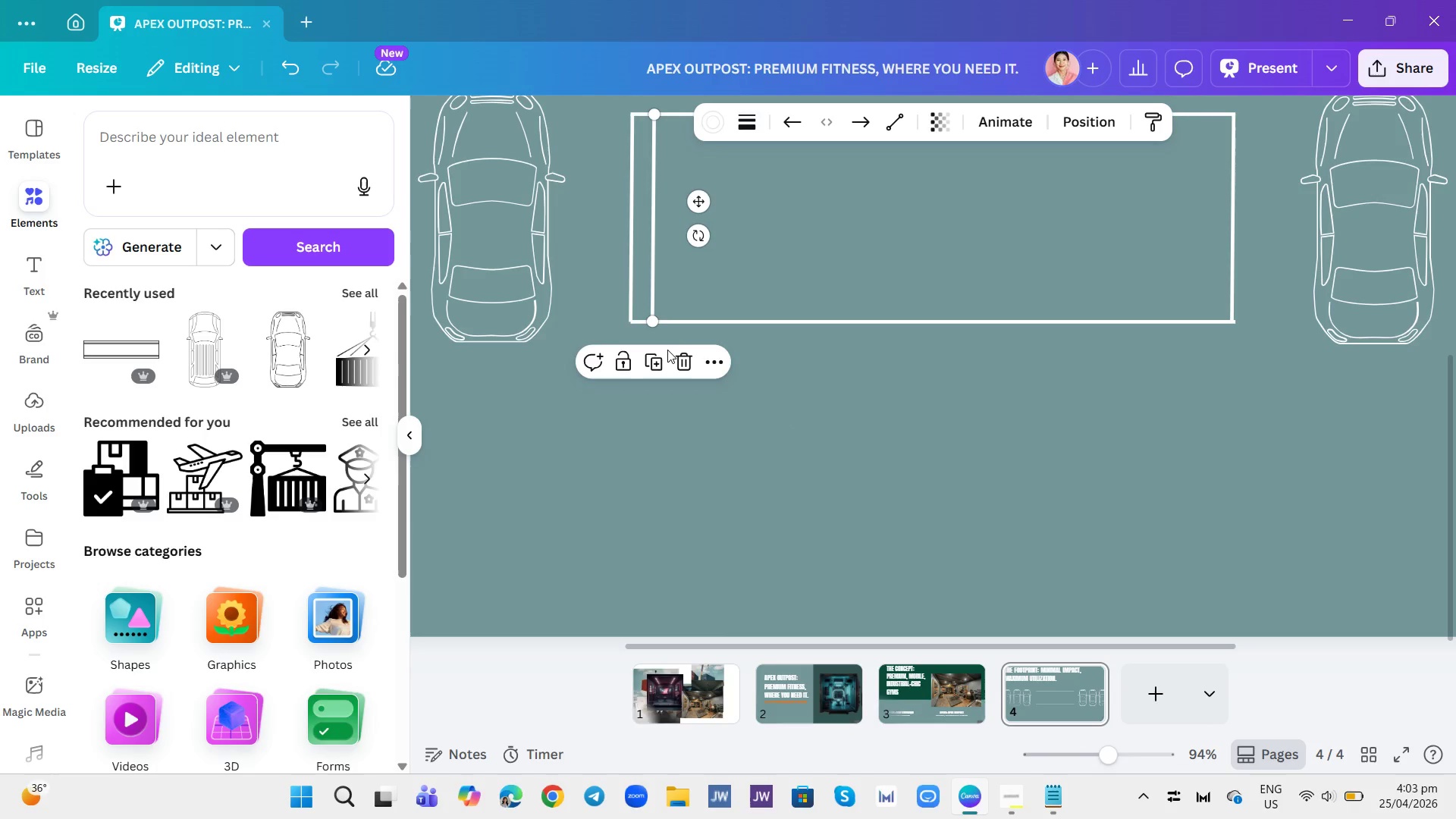 
left_click([657, 356])
 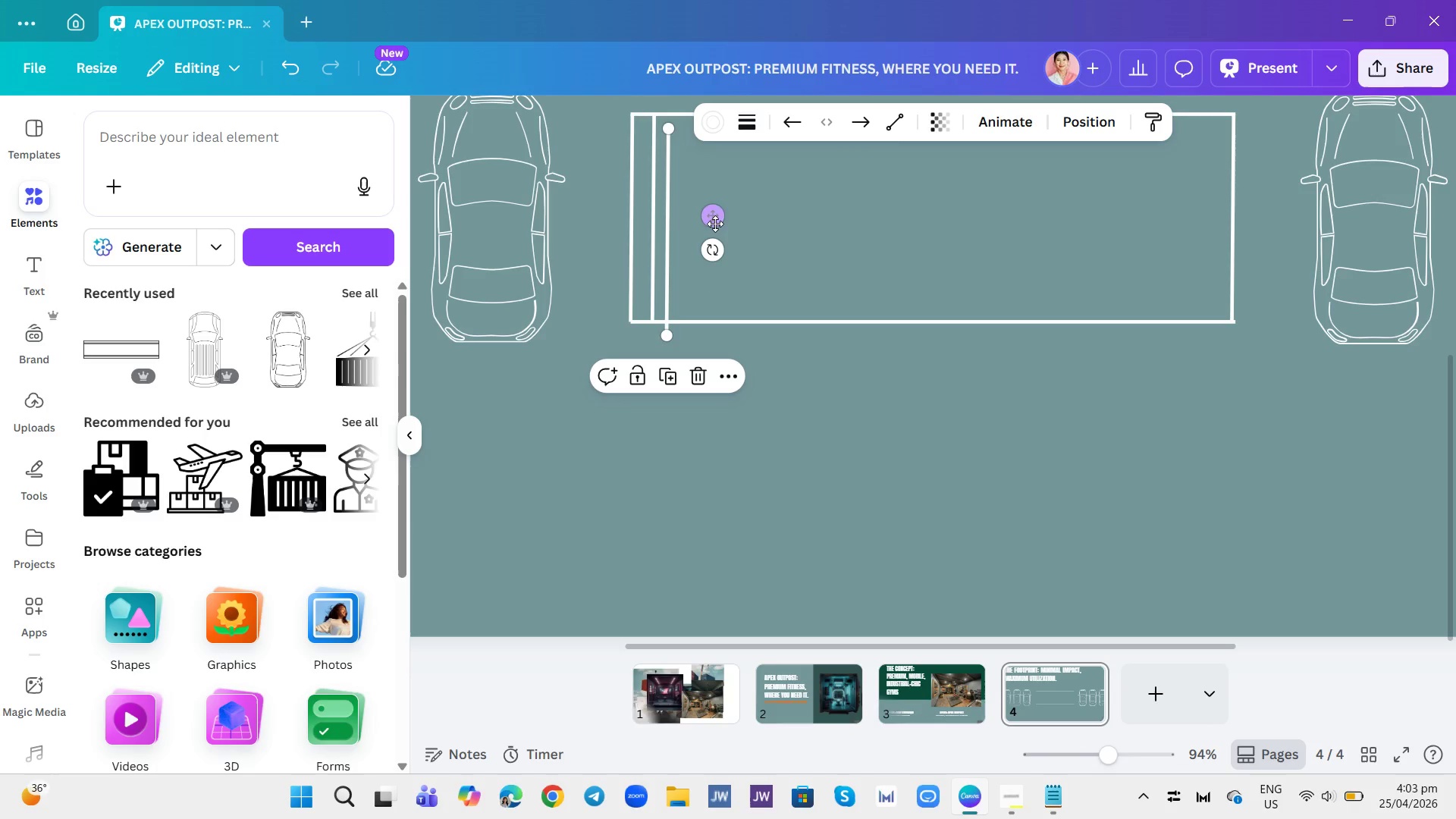 
left_click_drag(start_coordinate=[714, 224], to_coordinate=[723, 210])
 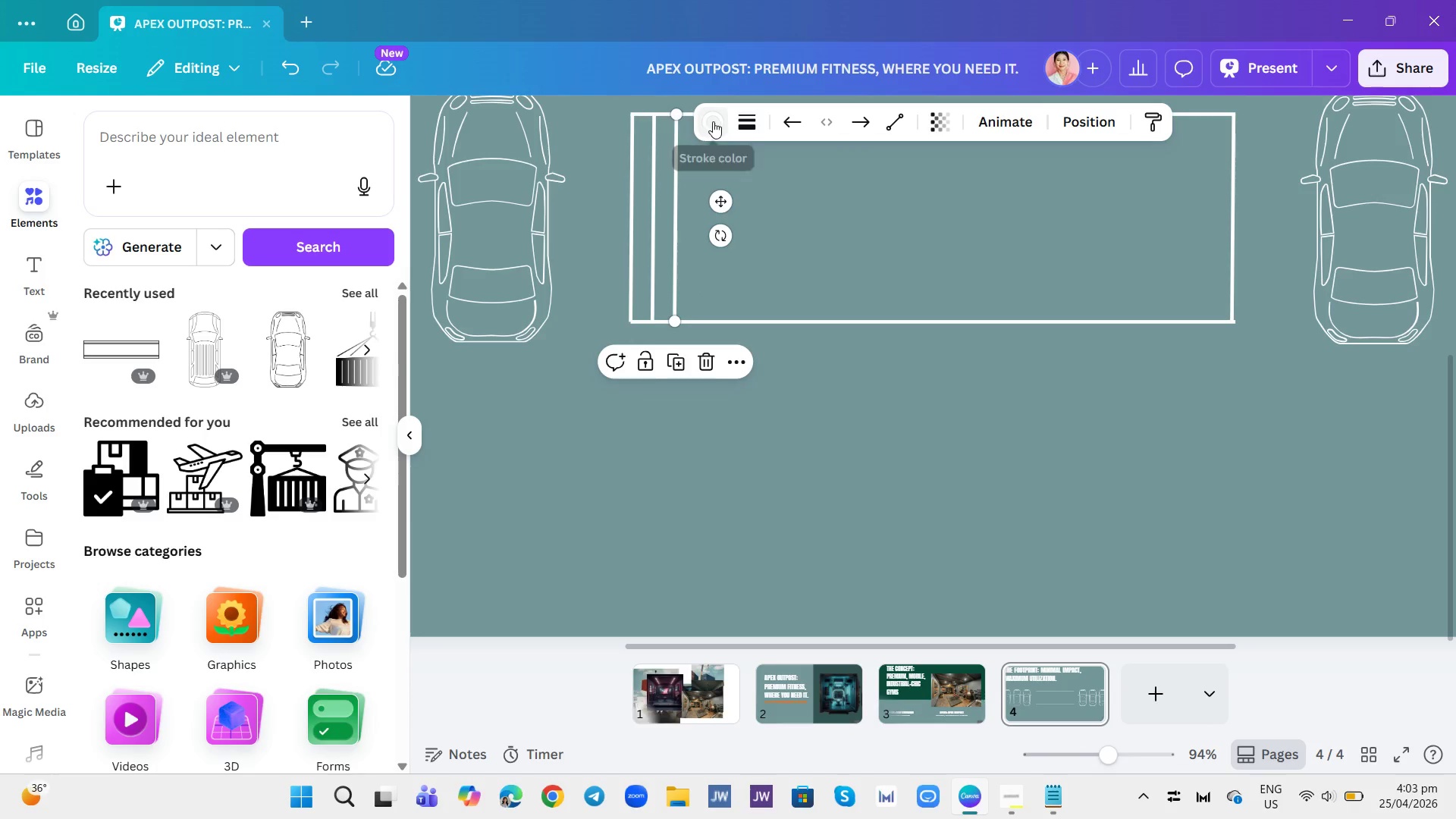 
left_click([742, 125])
 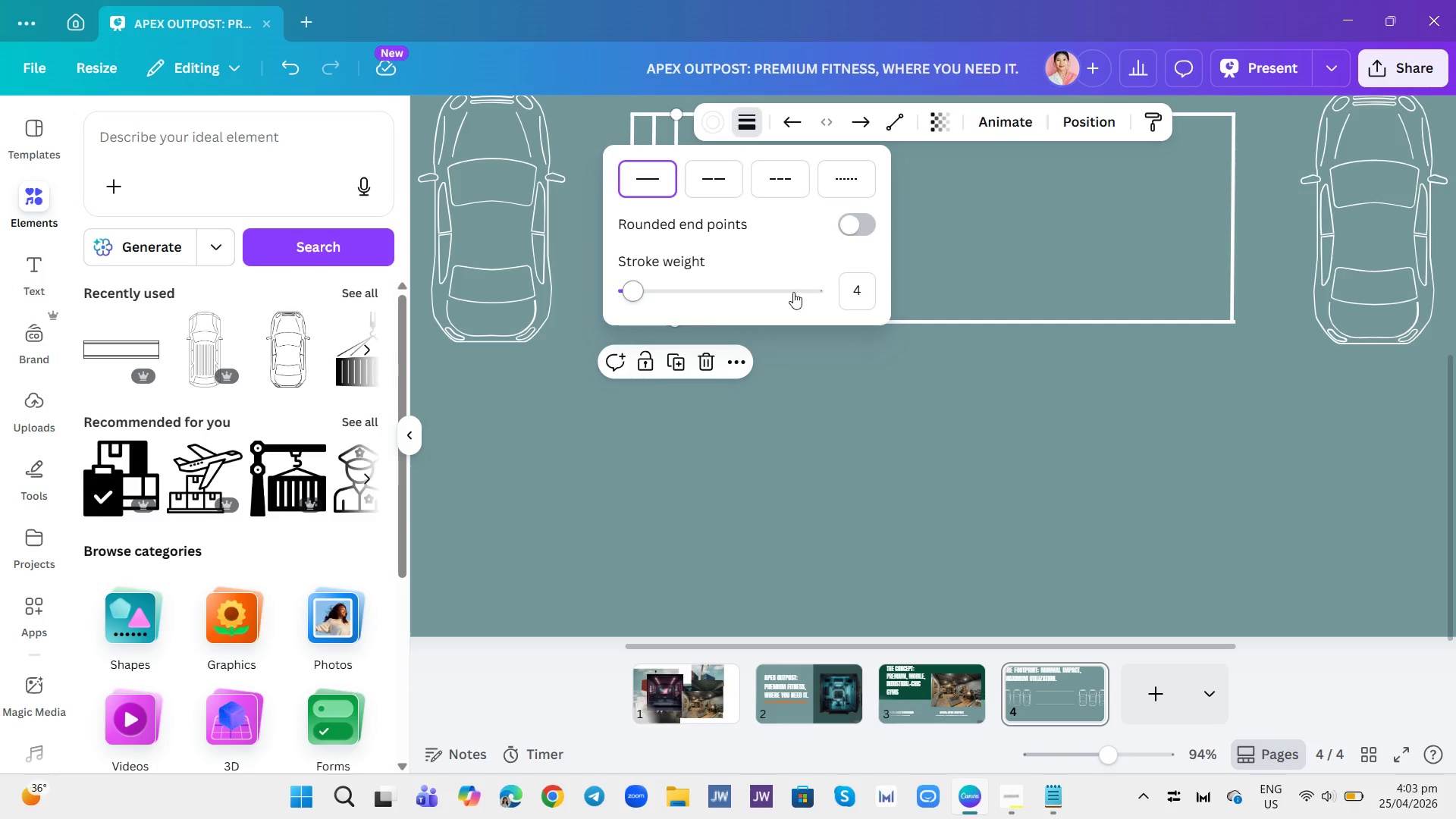 
left_click([857, 290])
 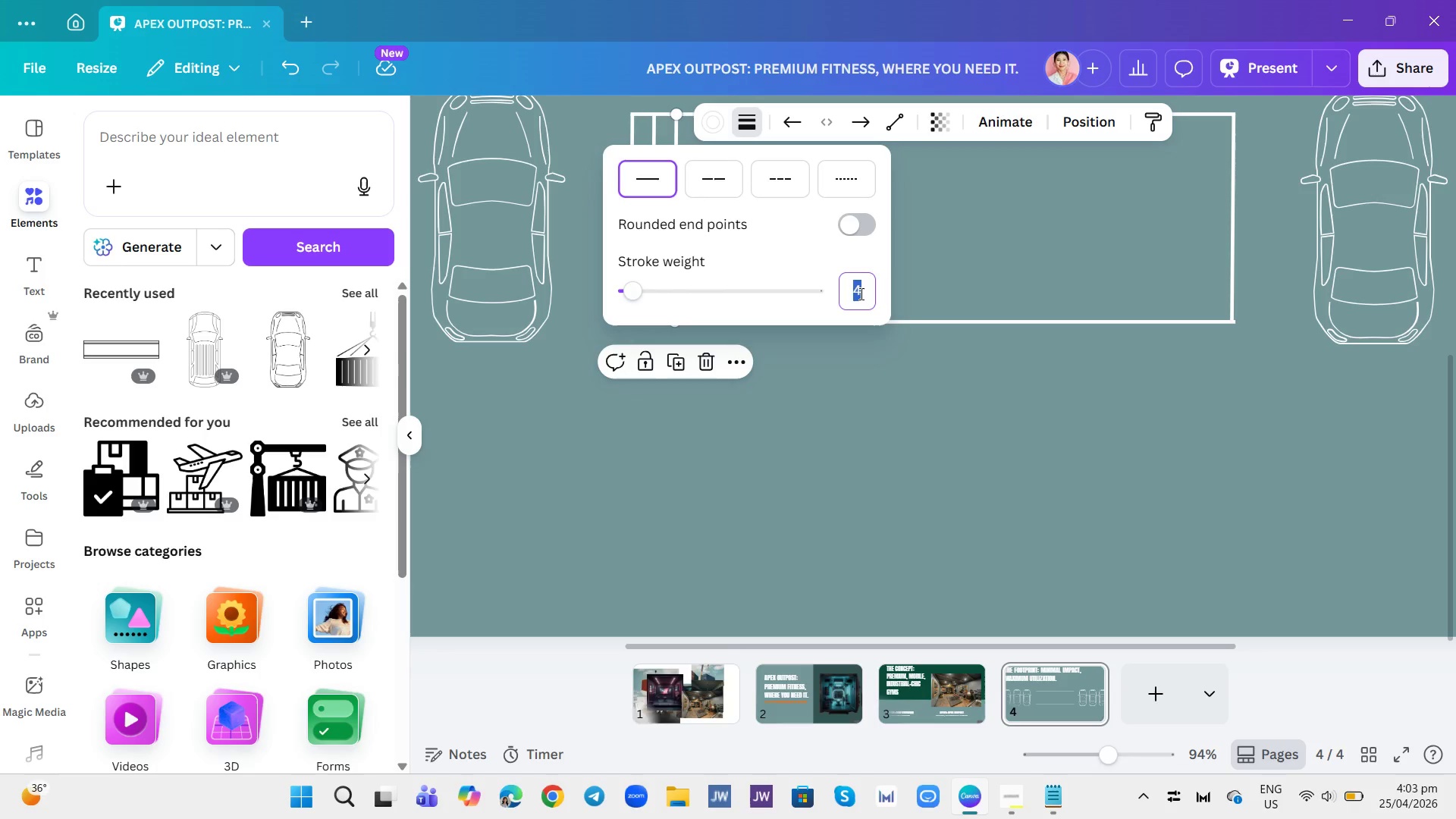 
key(2)
 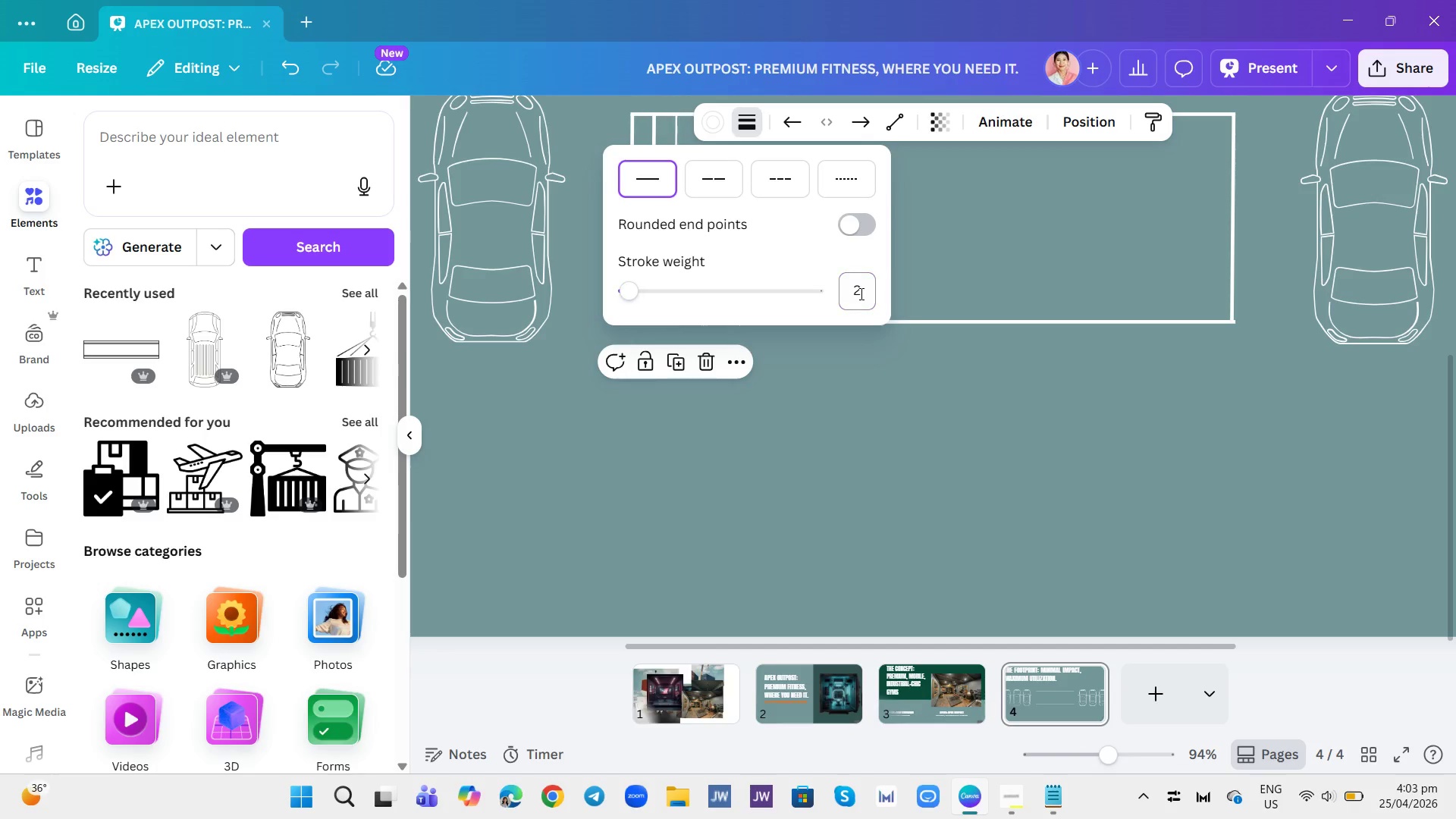 
key(Enter)
 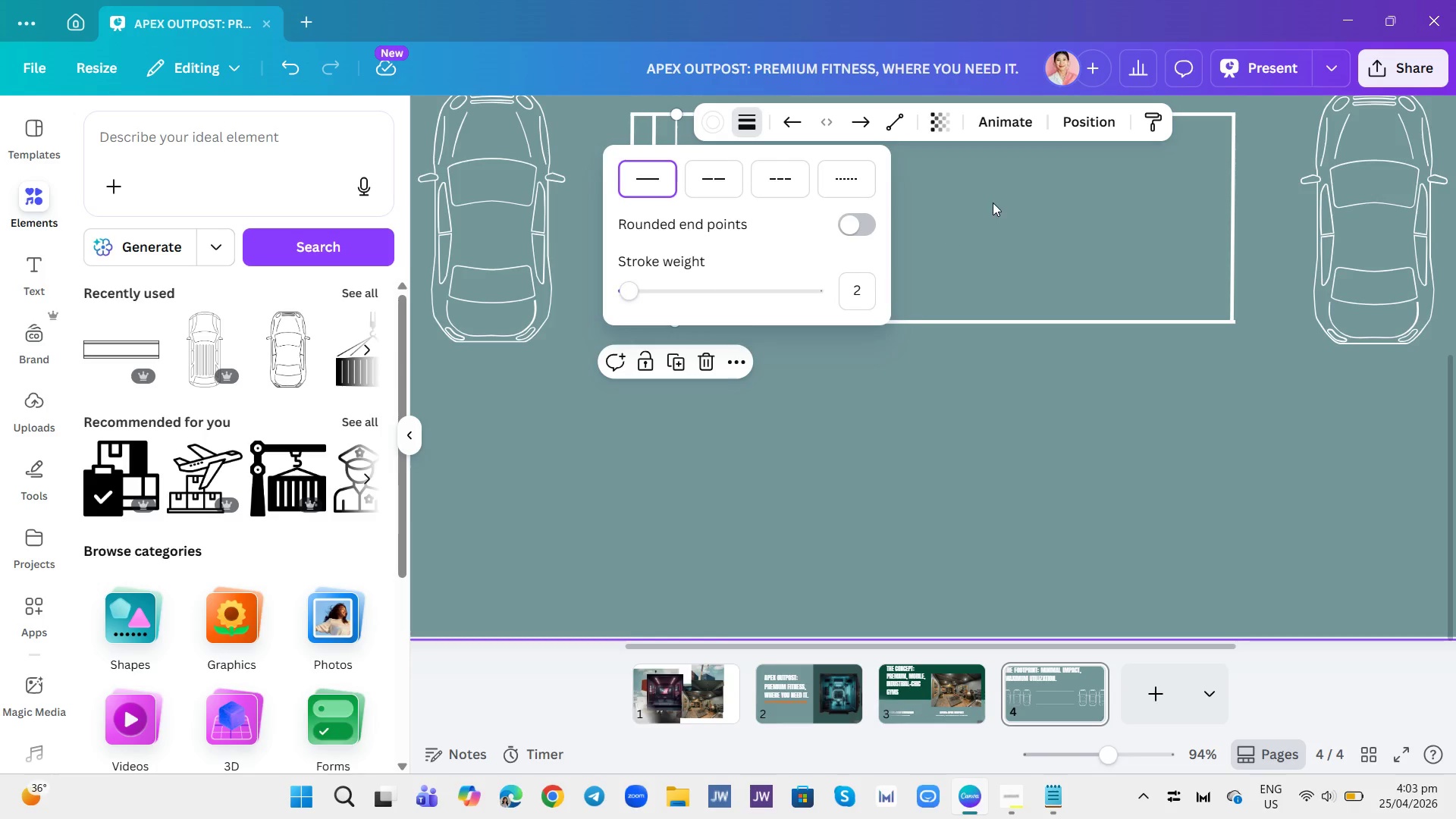 
left_click([993, 202])
 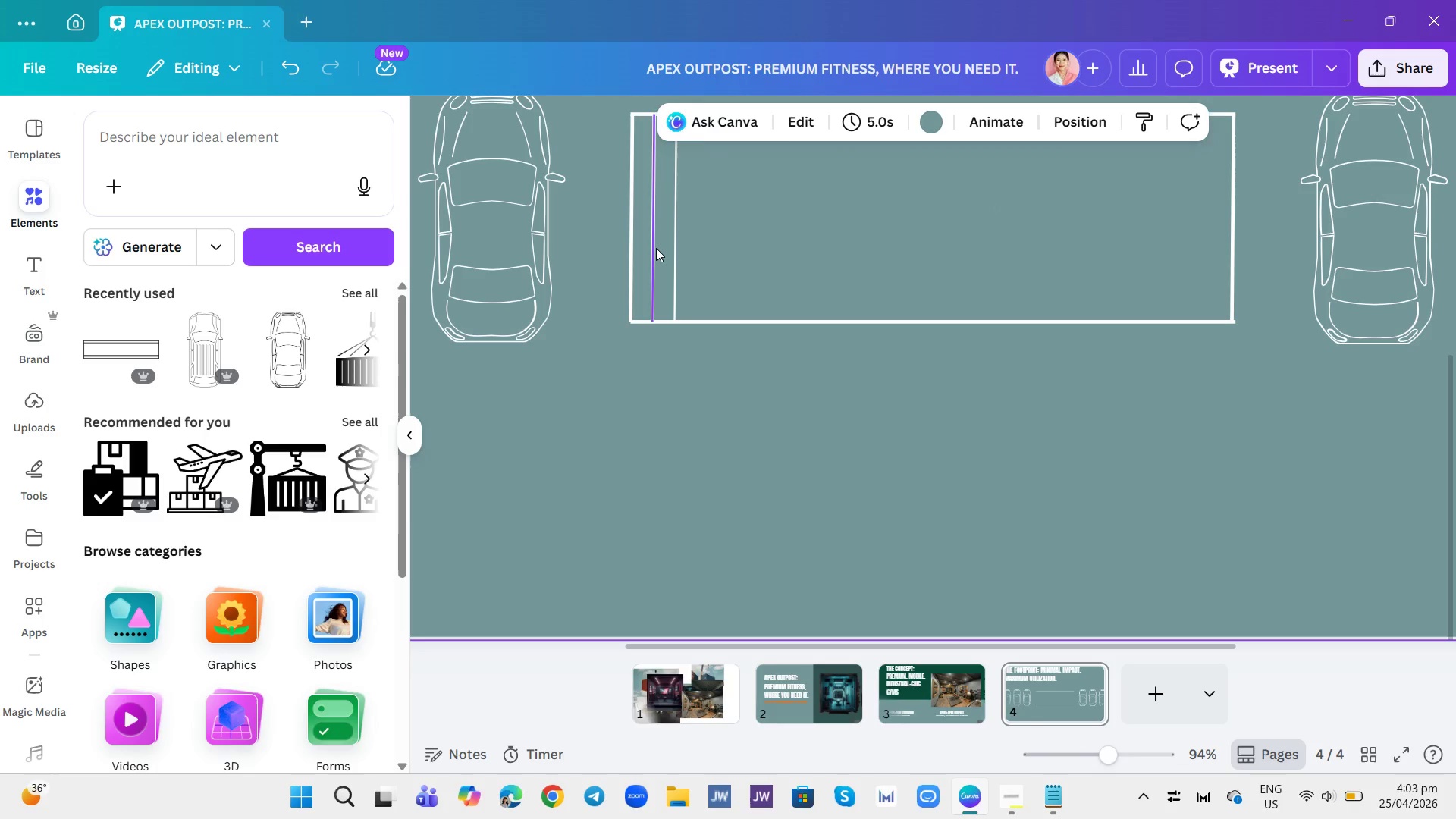 
left_click([656, 248])
 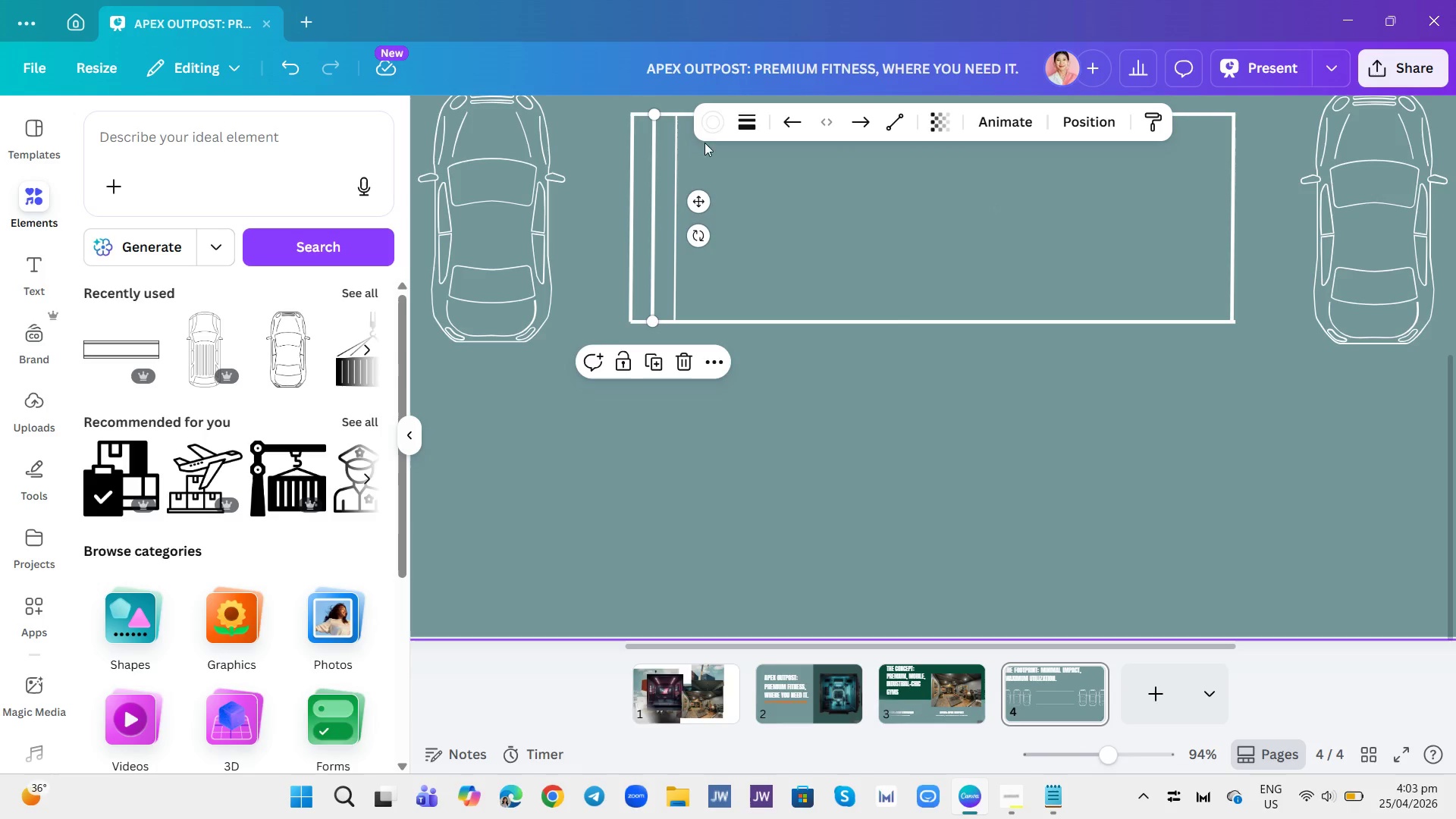 
left_click([714, 115])
 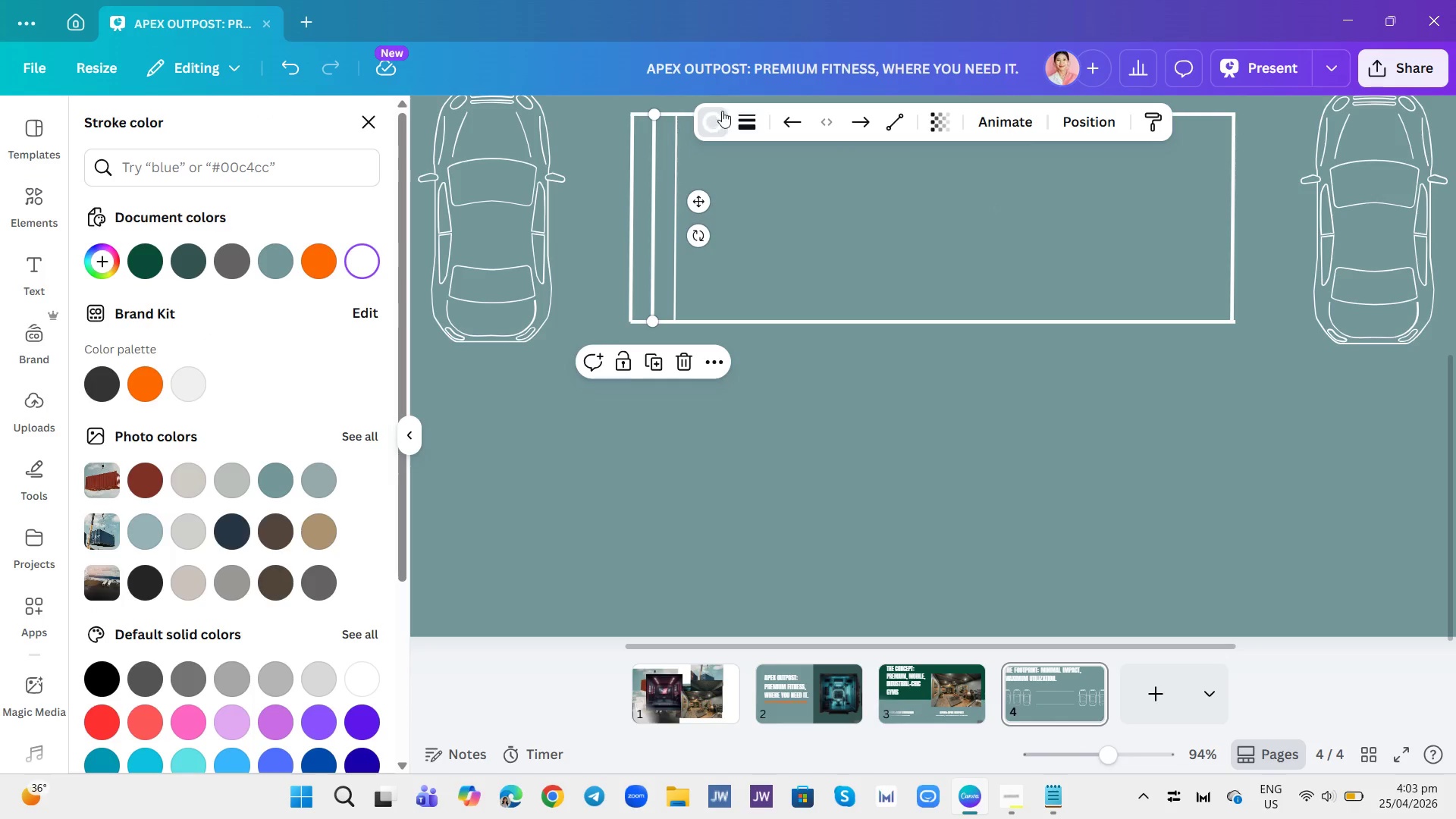 
left_click([742, 123])
 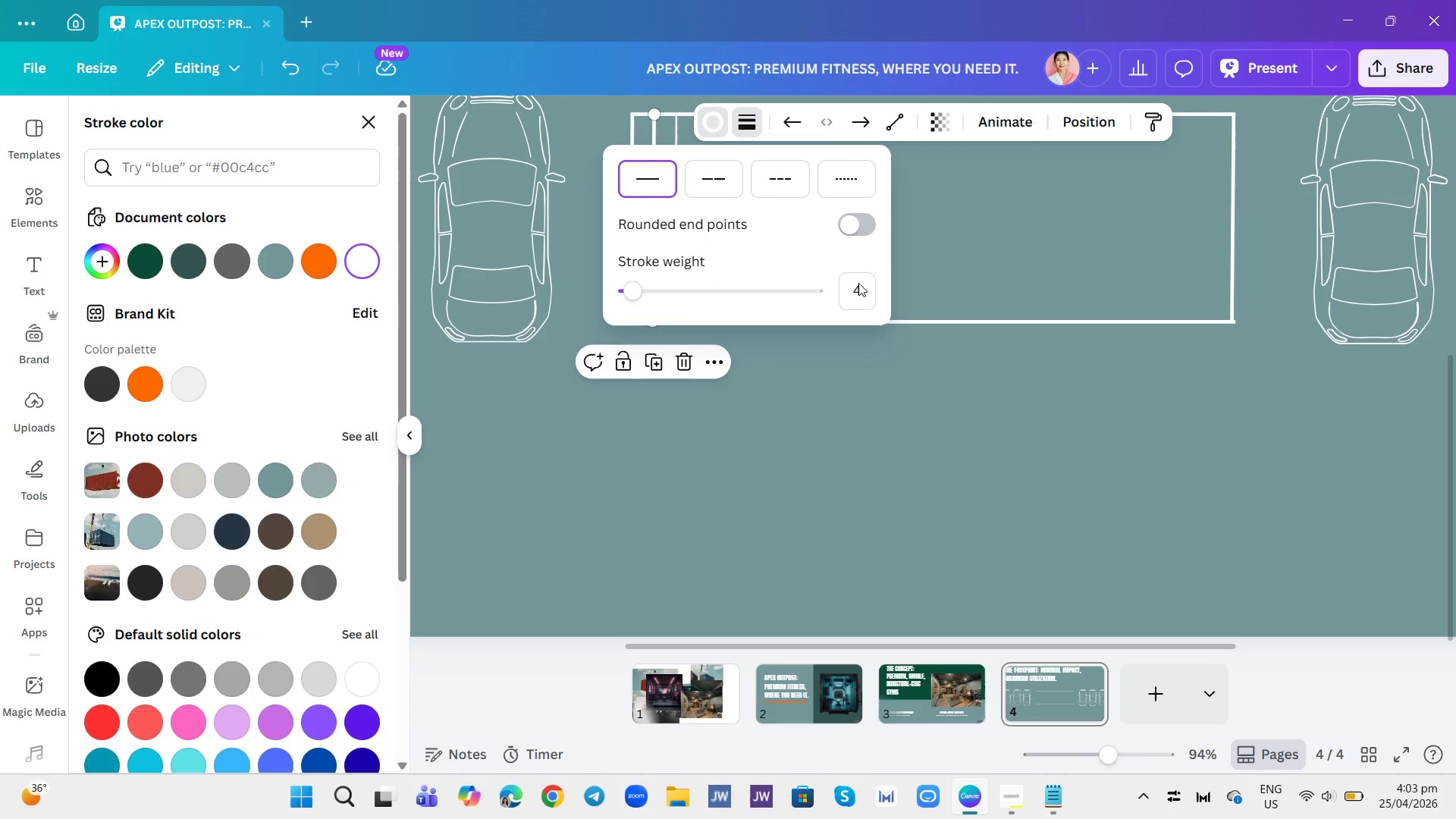 
left_click([858, 309])
 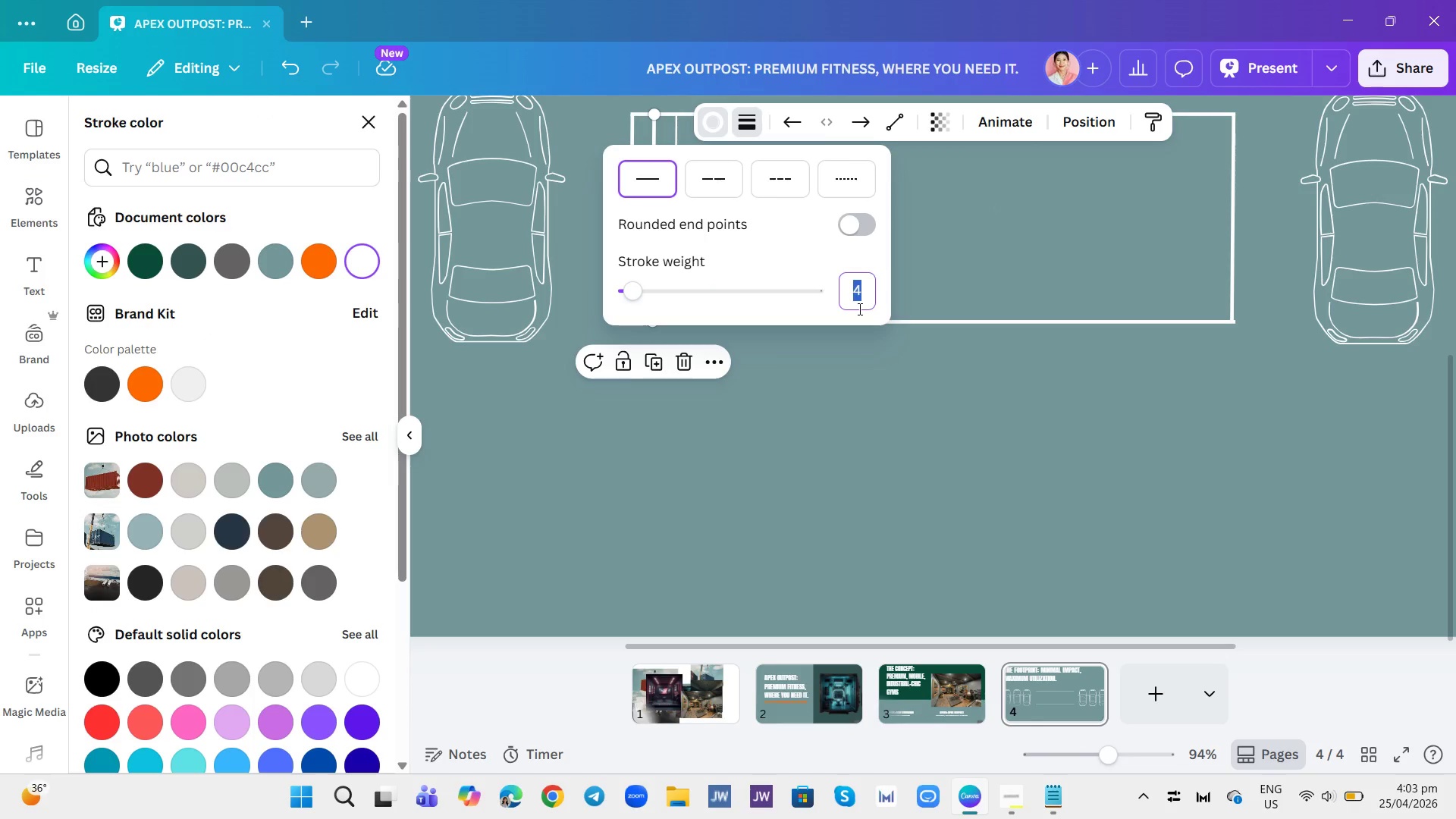 
key(2)
 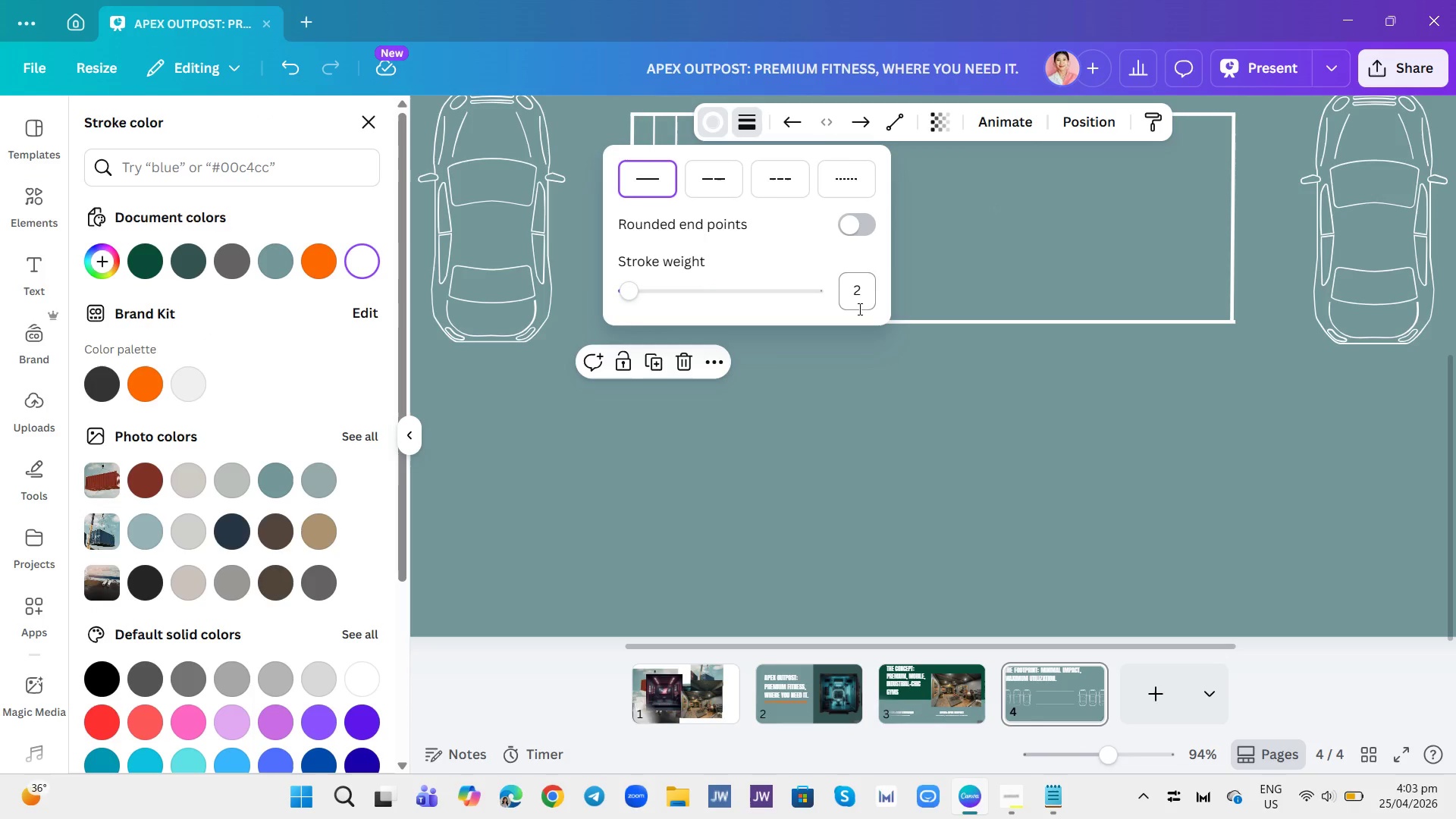 
key(Enter)
 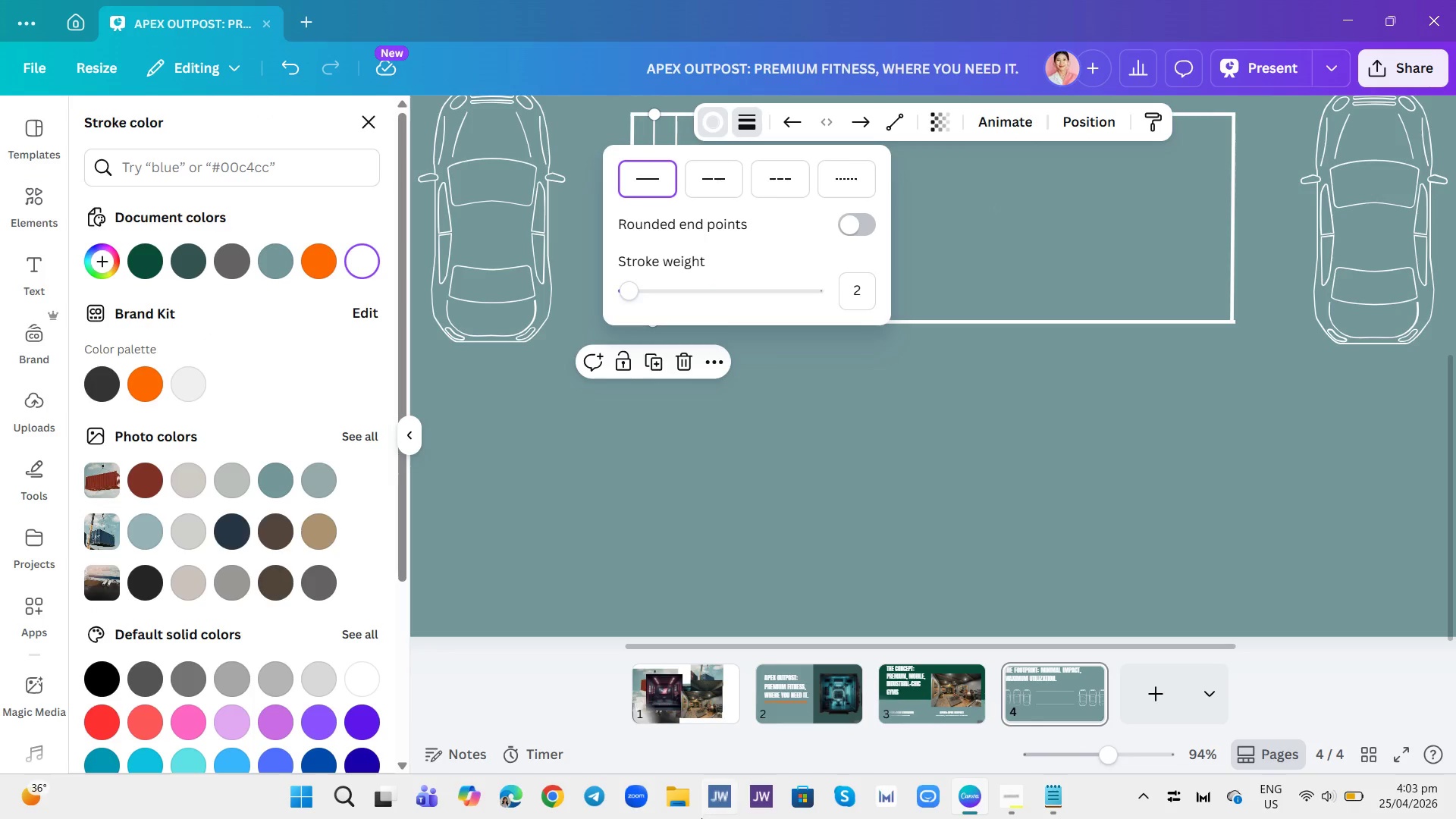 
mouse_move([714, 820])
 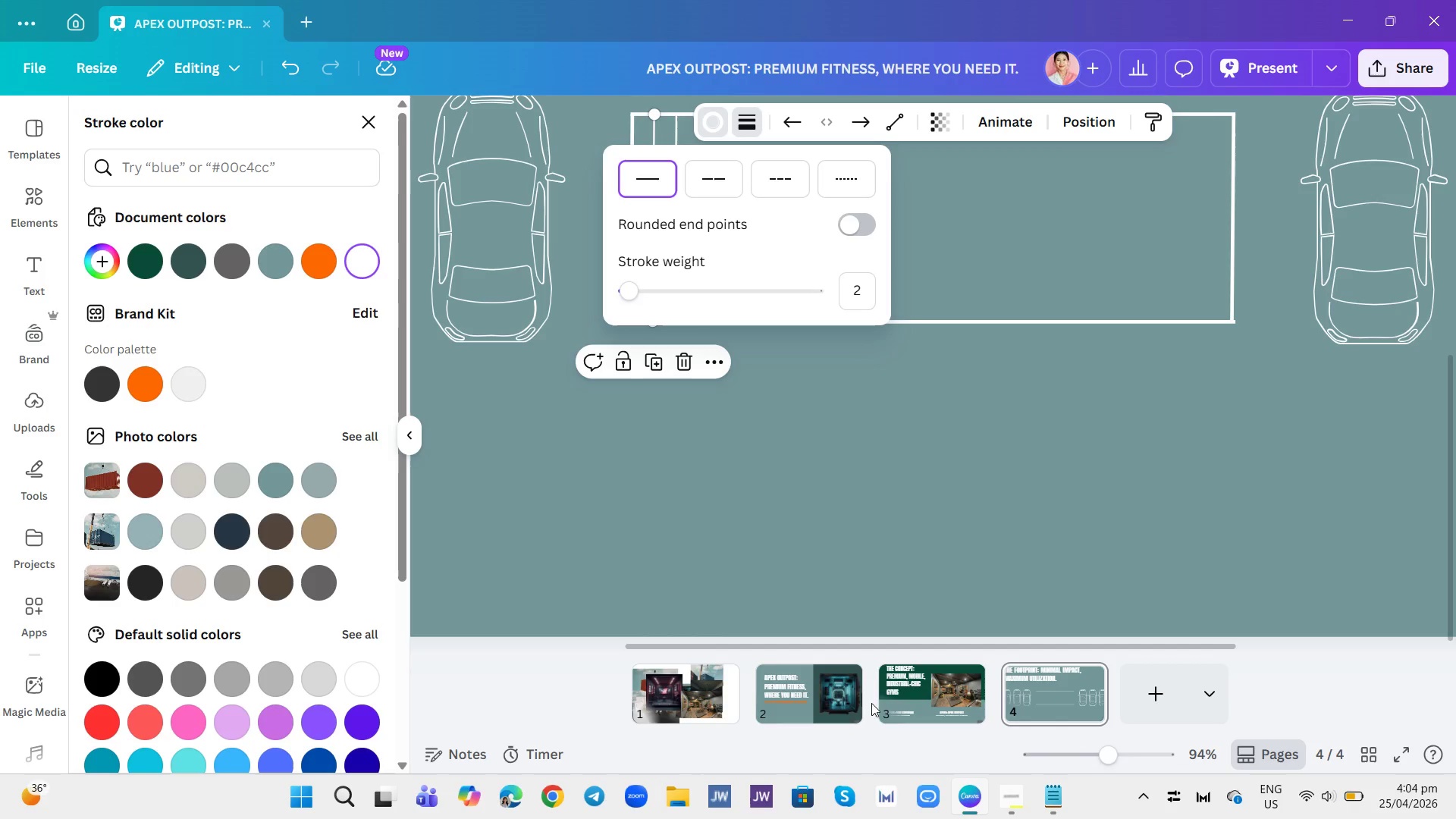 
left_click([1139, 450])
 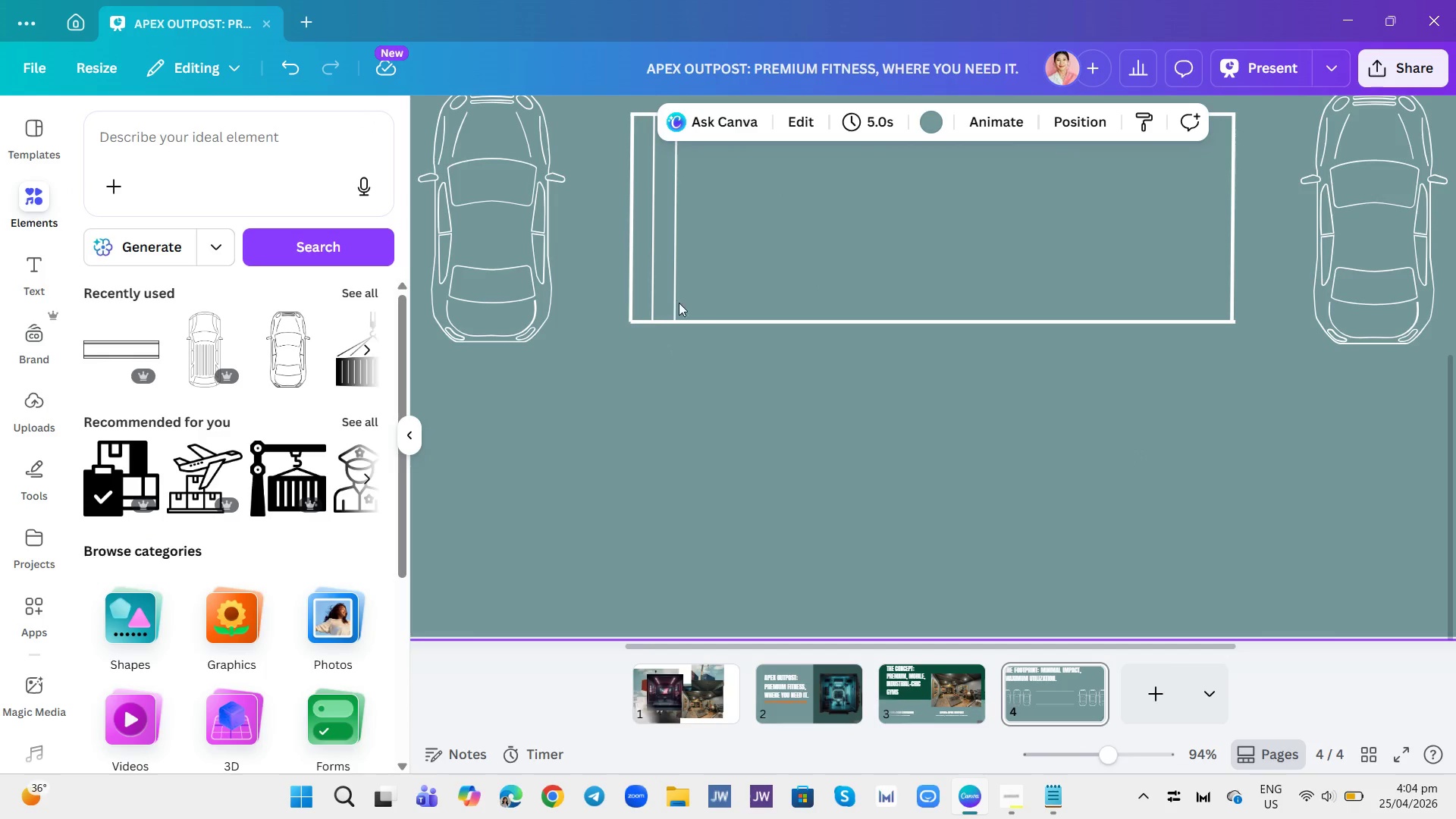 
left_click([677, 224])
 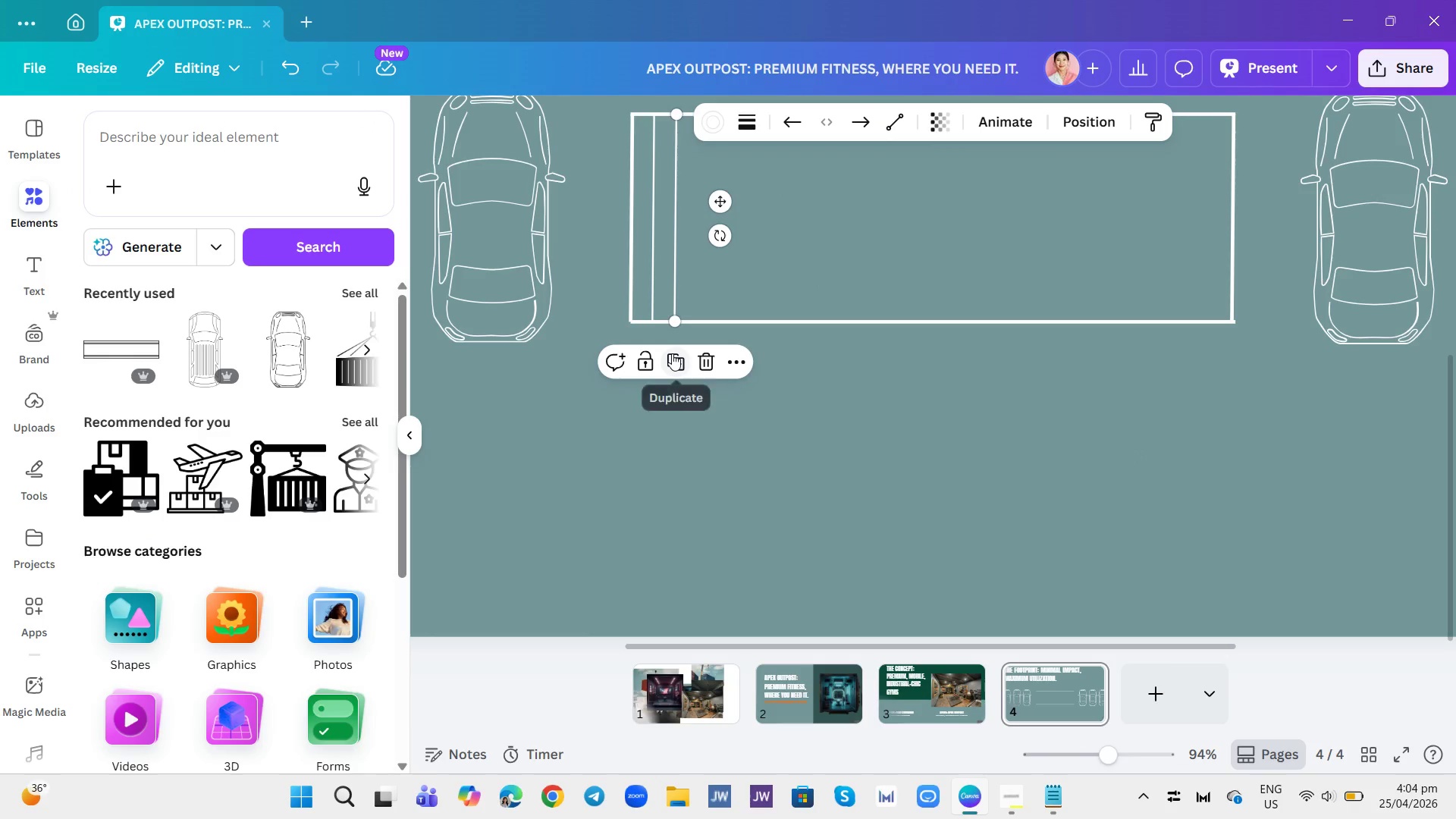 
left_click([672, 353])
 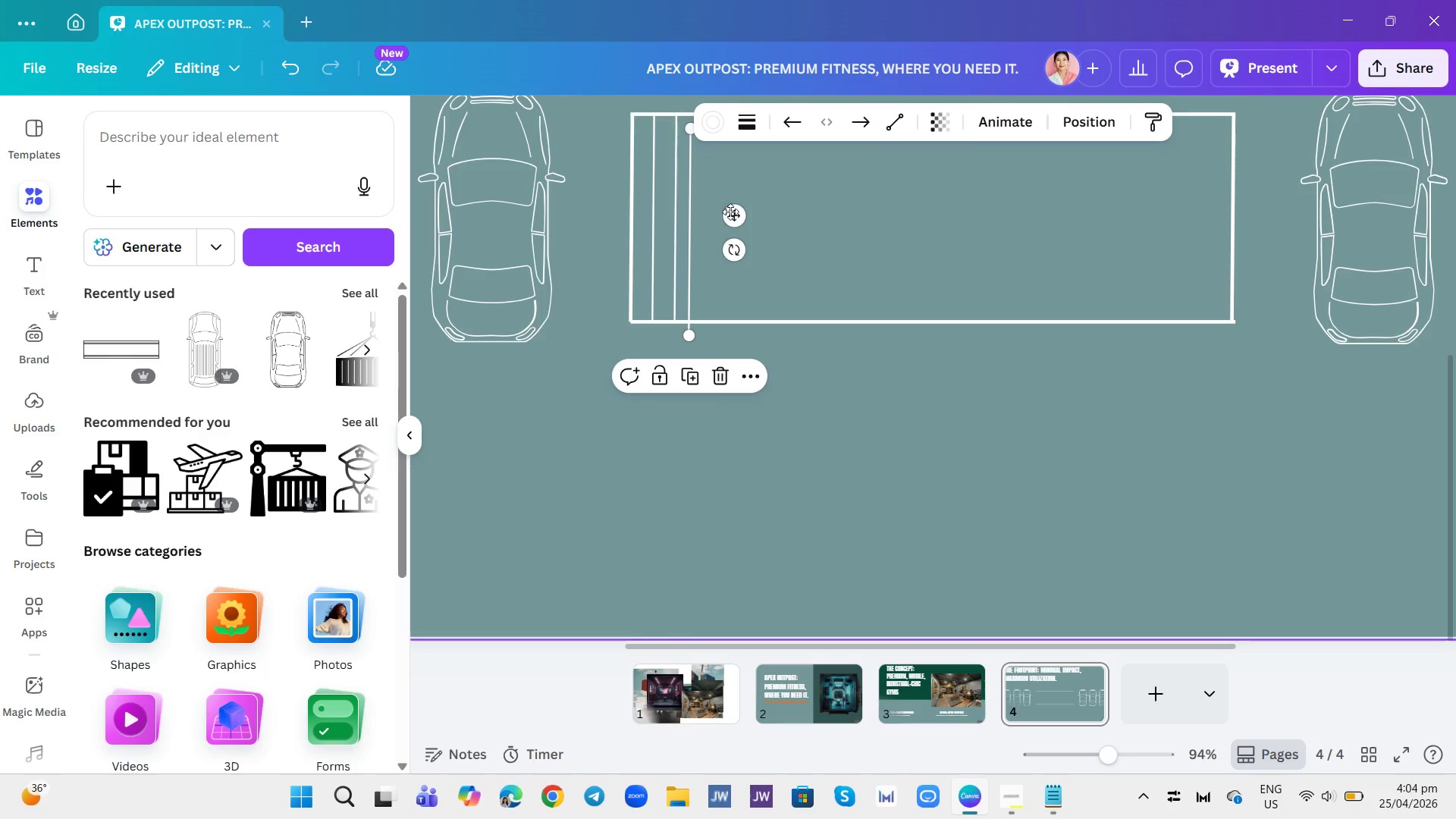 
left_click_drag(start_coordinate=[730, 212], to_coordinate=[735, 205])
 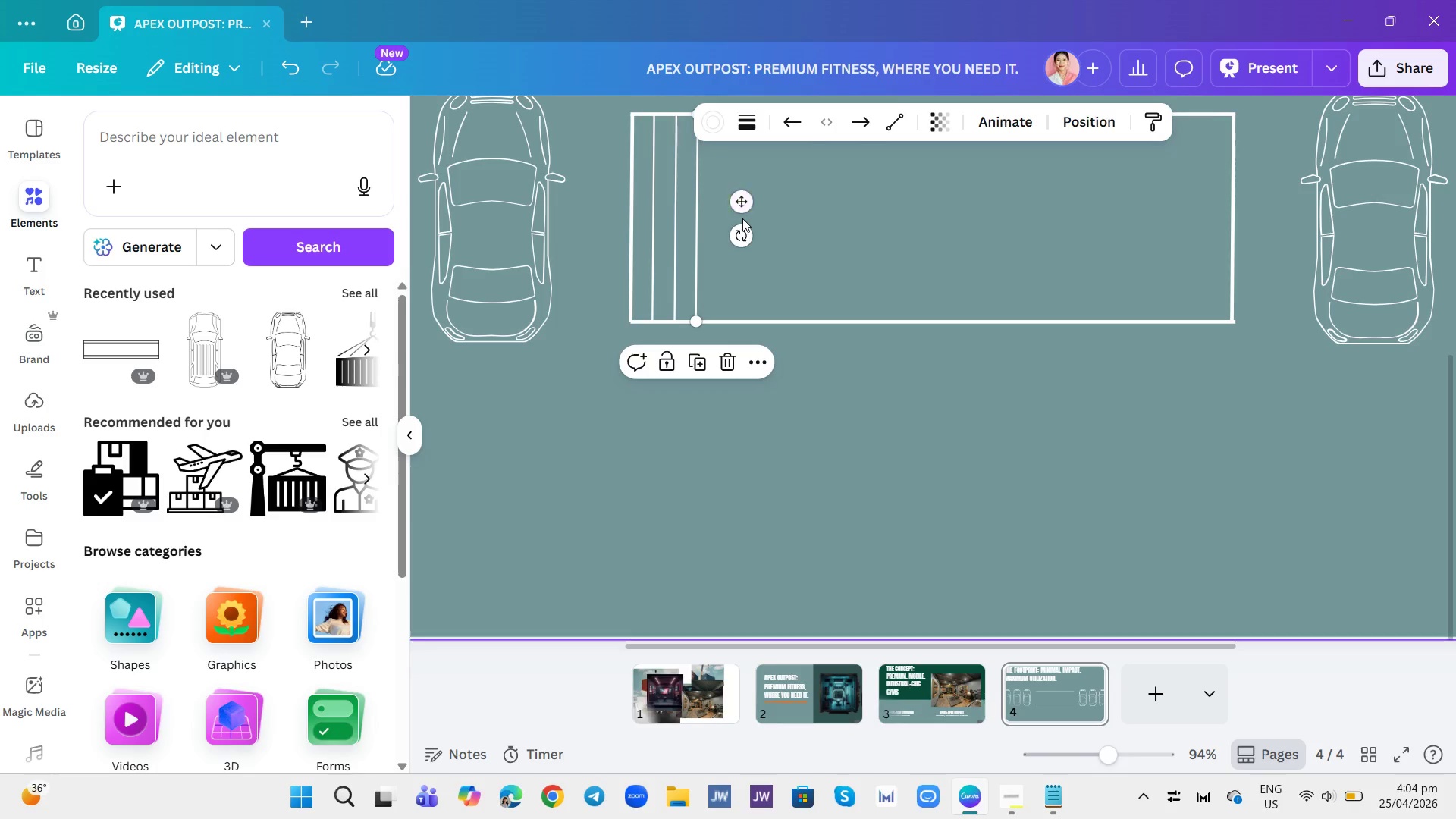 
left_click([742, 218])
 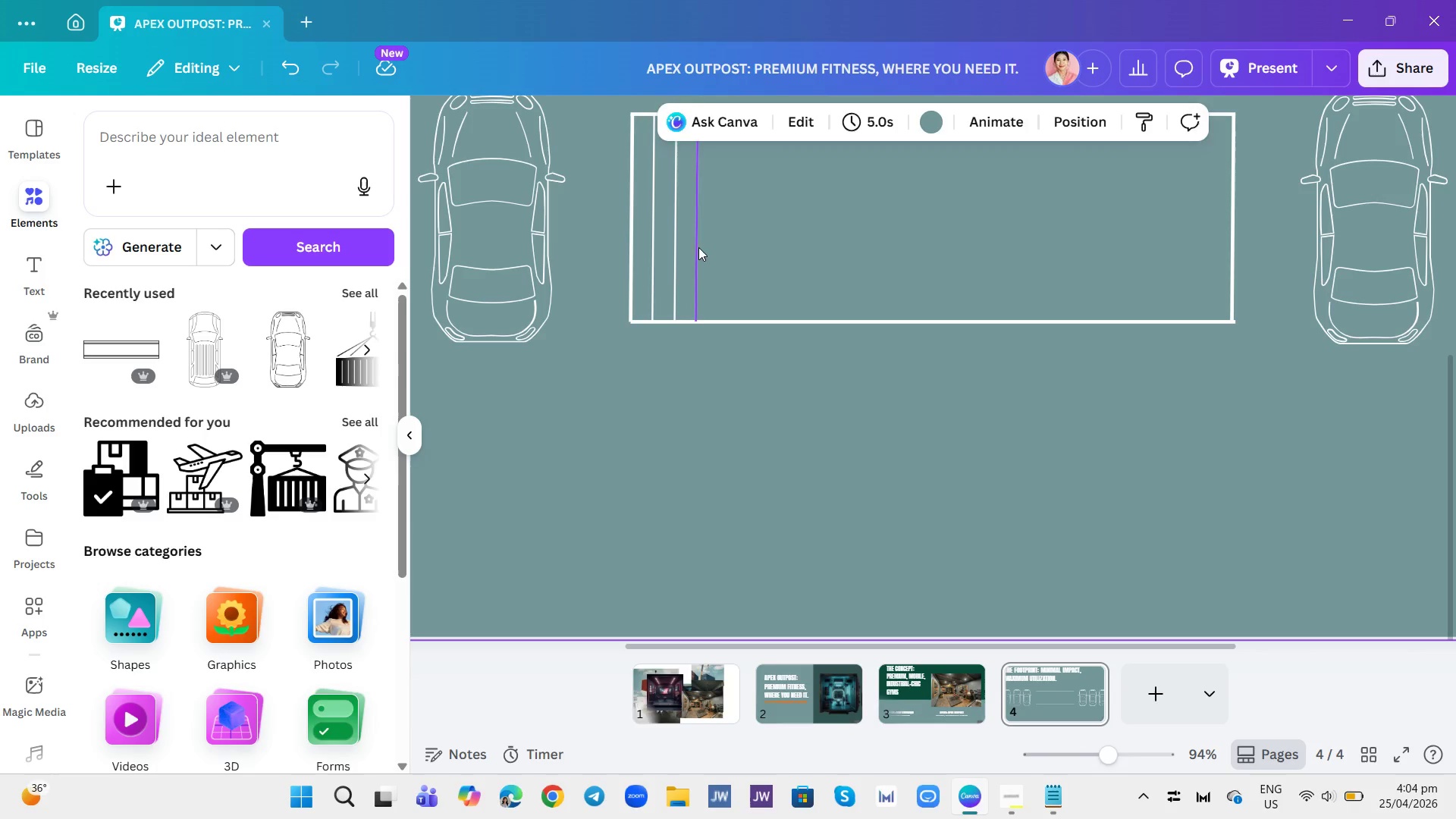 
left_click([698, 247])
 